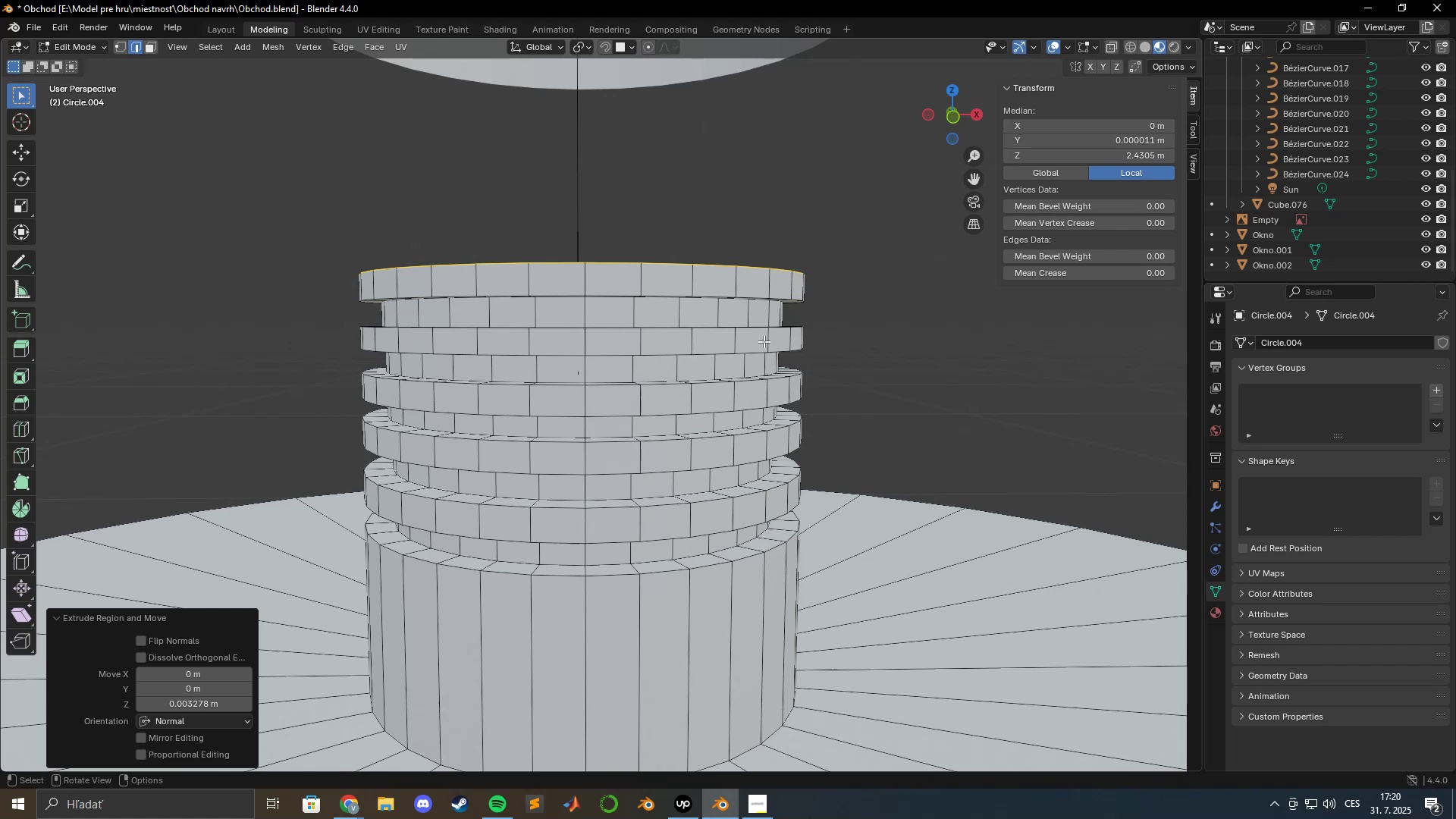 
scroll: coordinate [769, 363], scroll_direction: down, amount: 3.0
 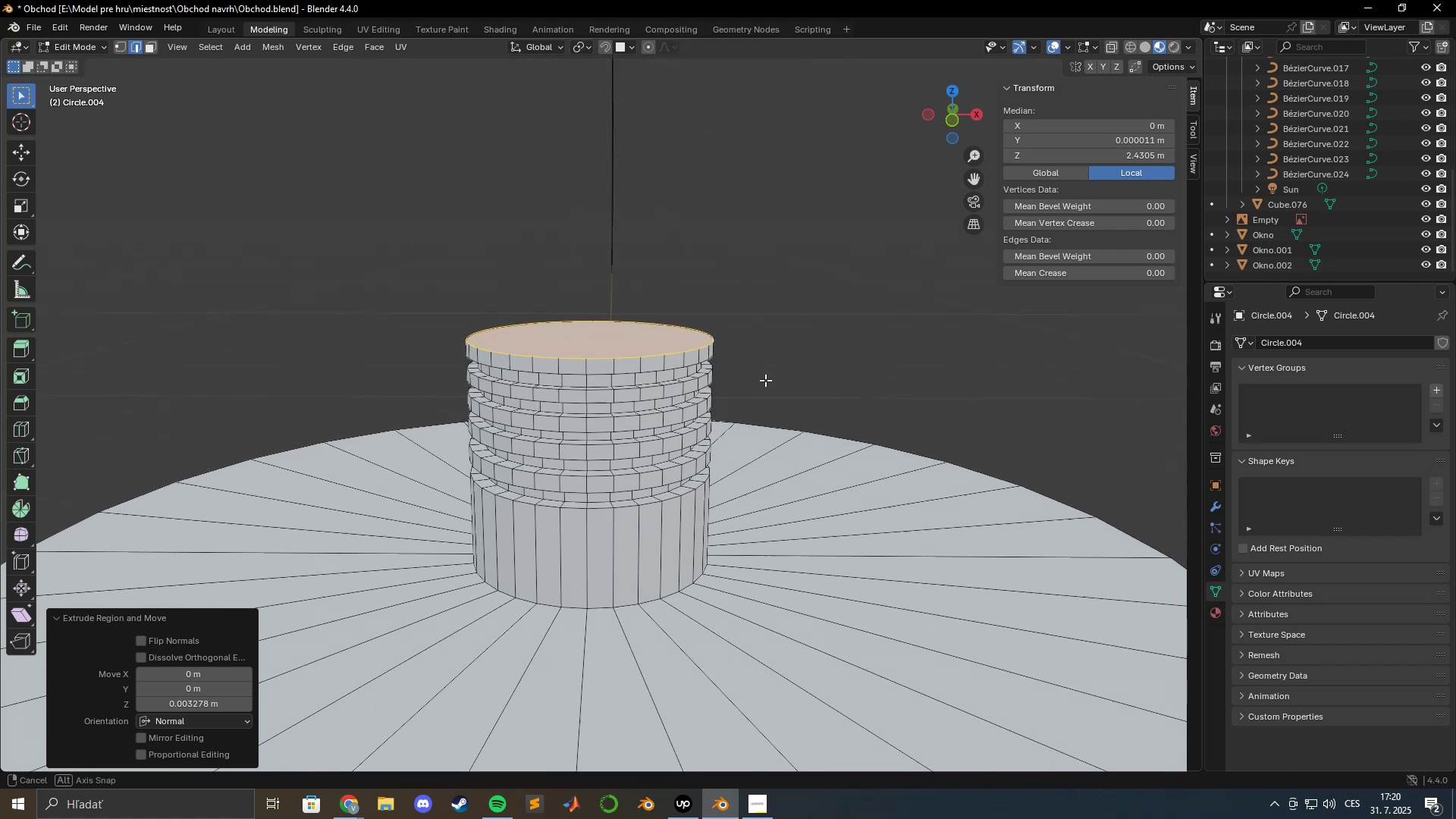 
key(Tab)
 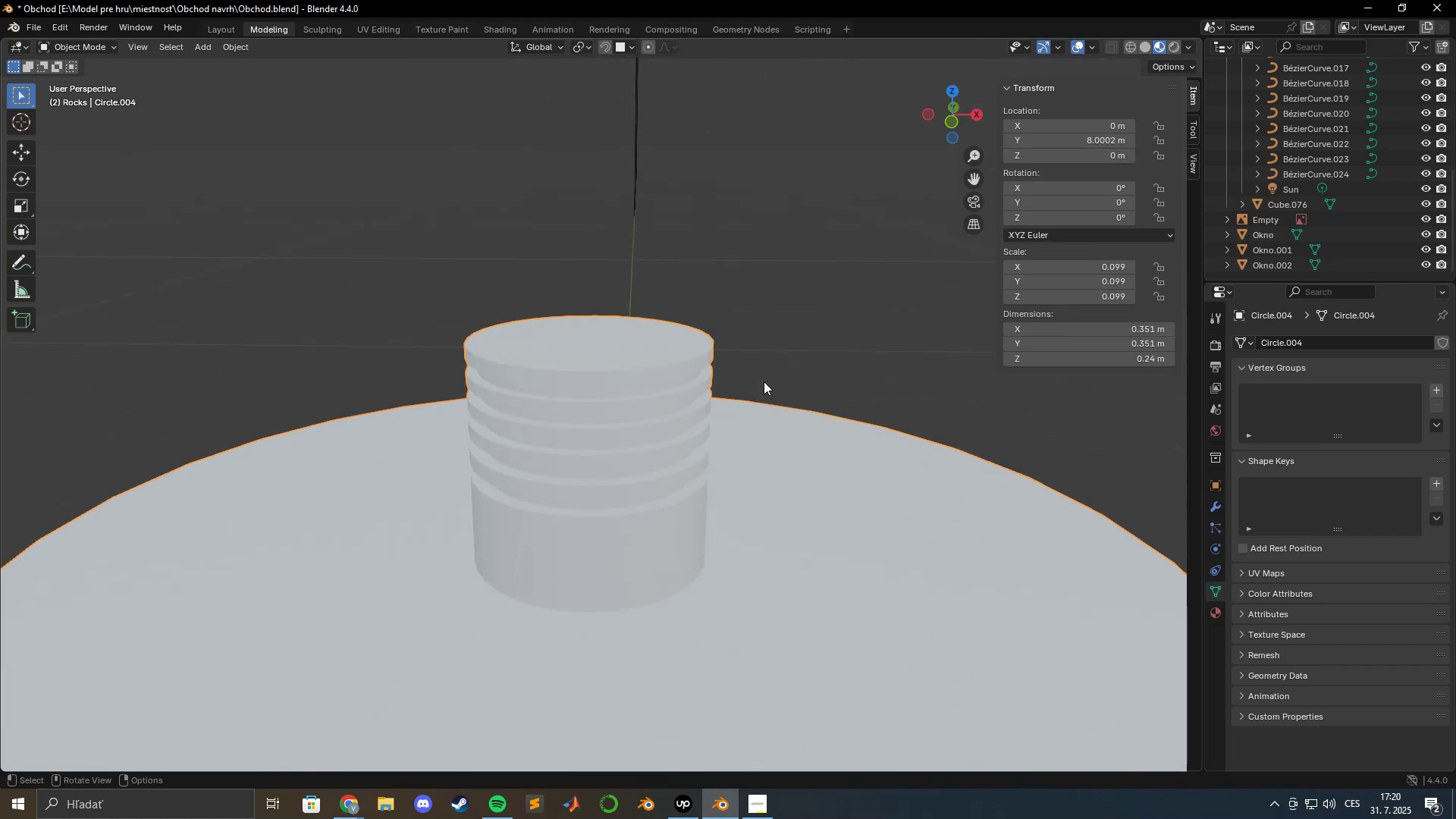 
scroll: coordinate [734, 378], scroll_direction: down, amount: 23.0
 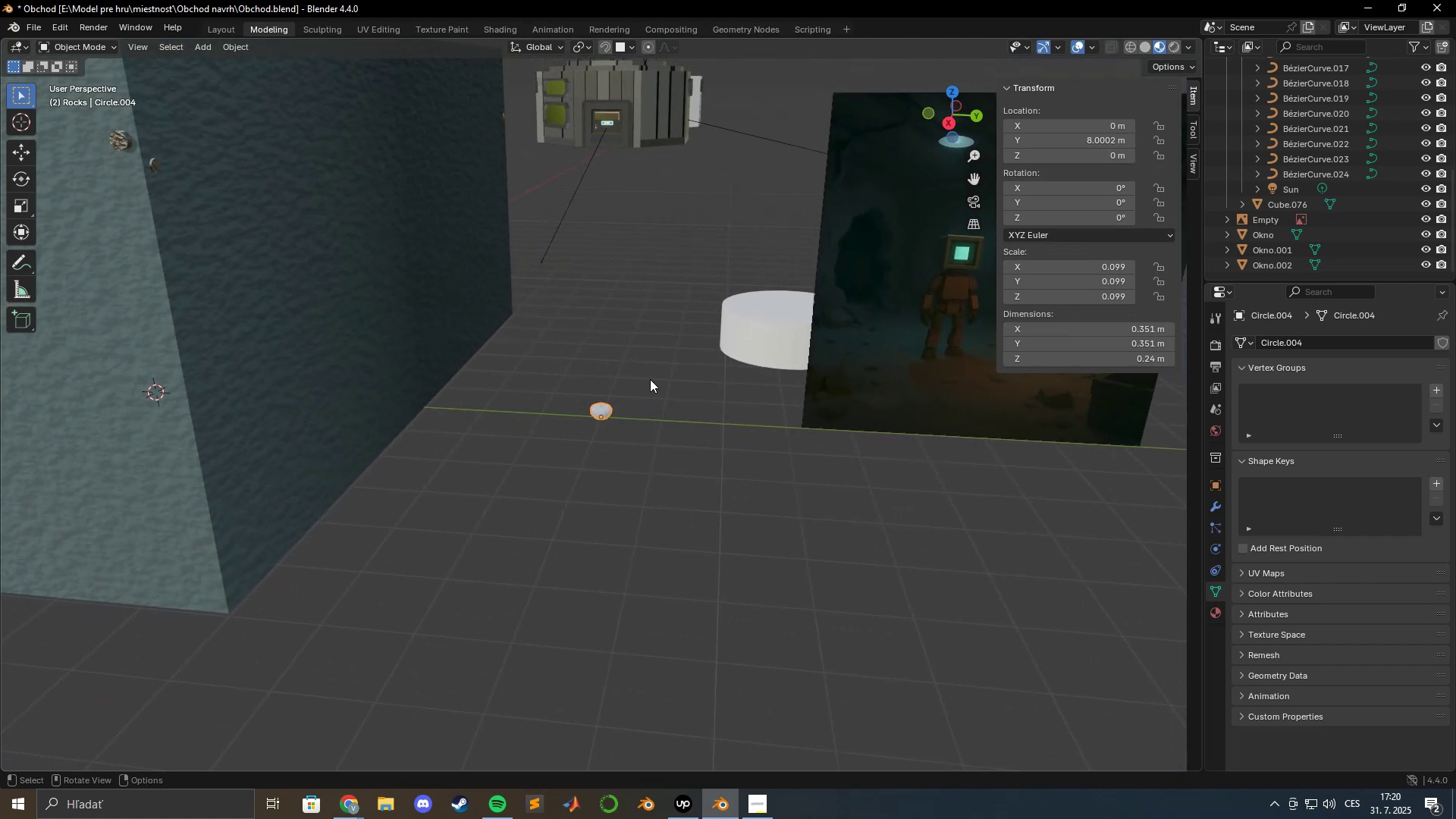 
type(gyxy)
 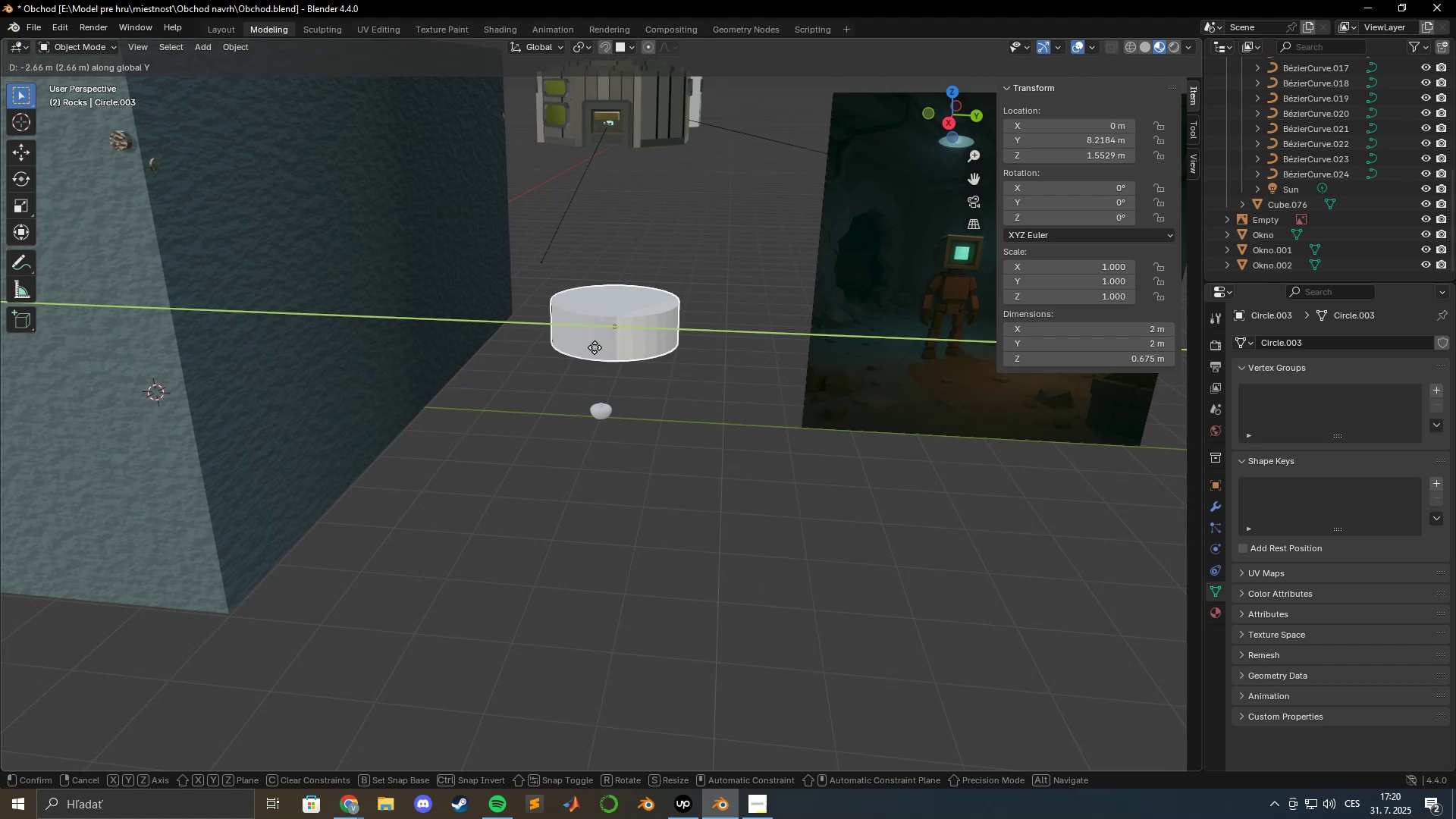 
left_click([594, 347])
 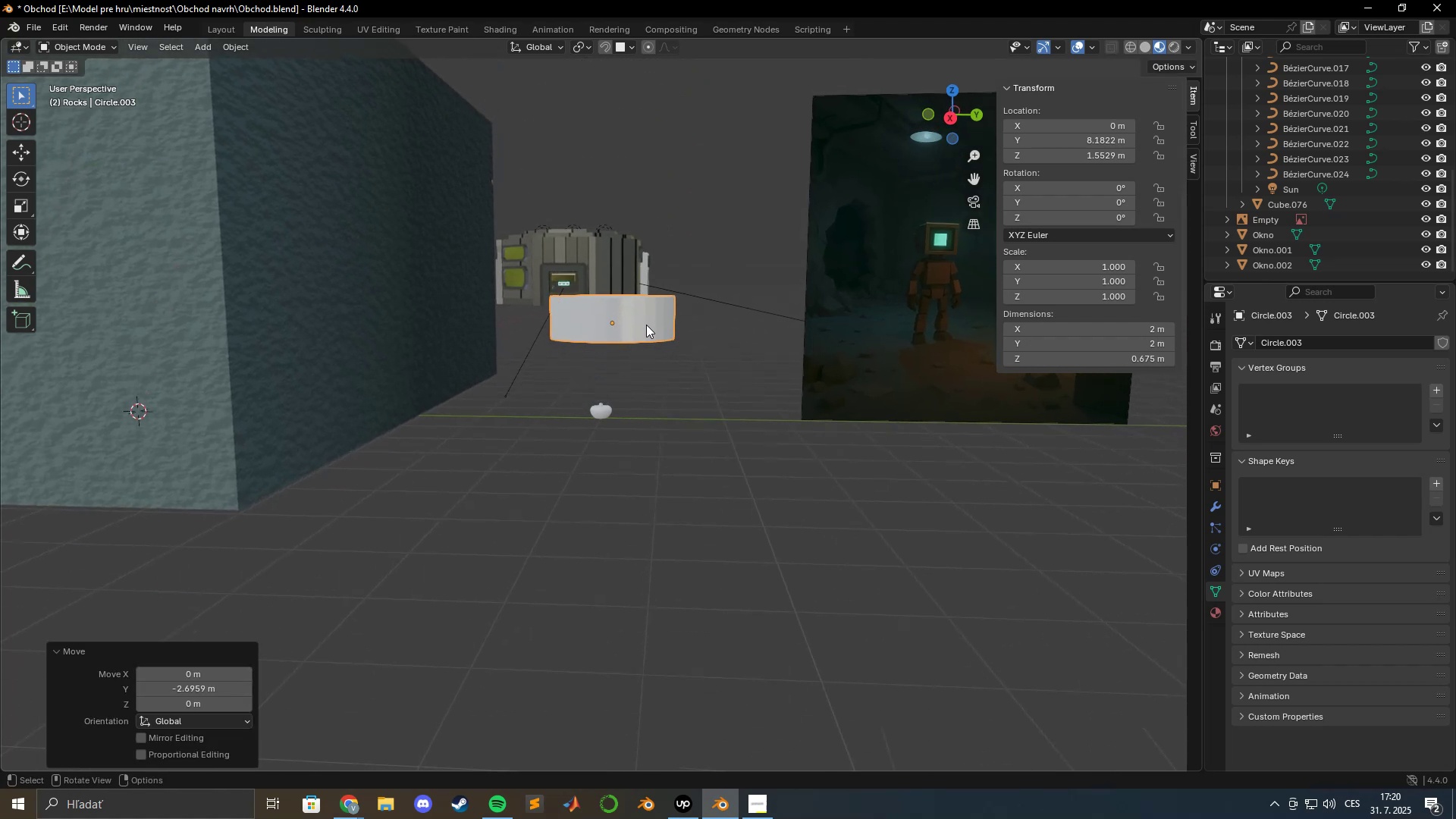 
scroll: coordinate [654, 337], scroll_direction: up, amount: 9.0
 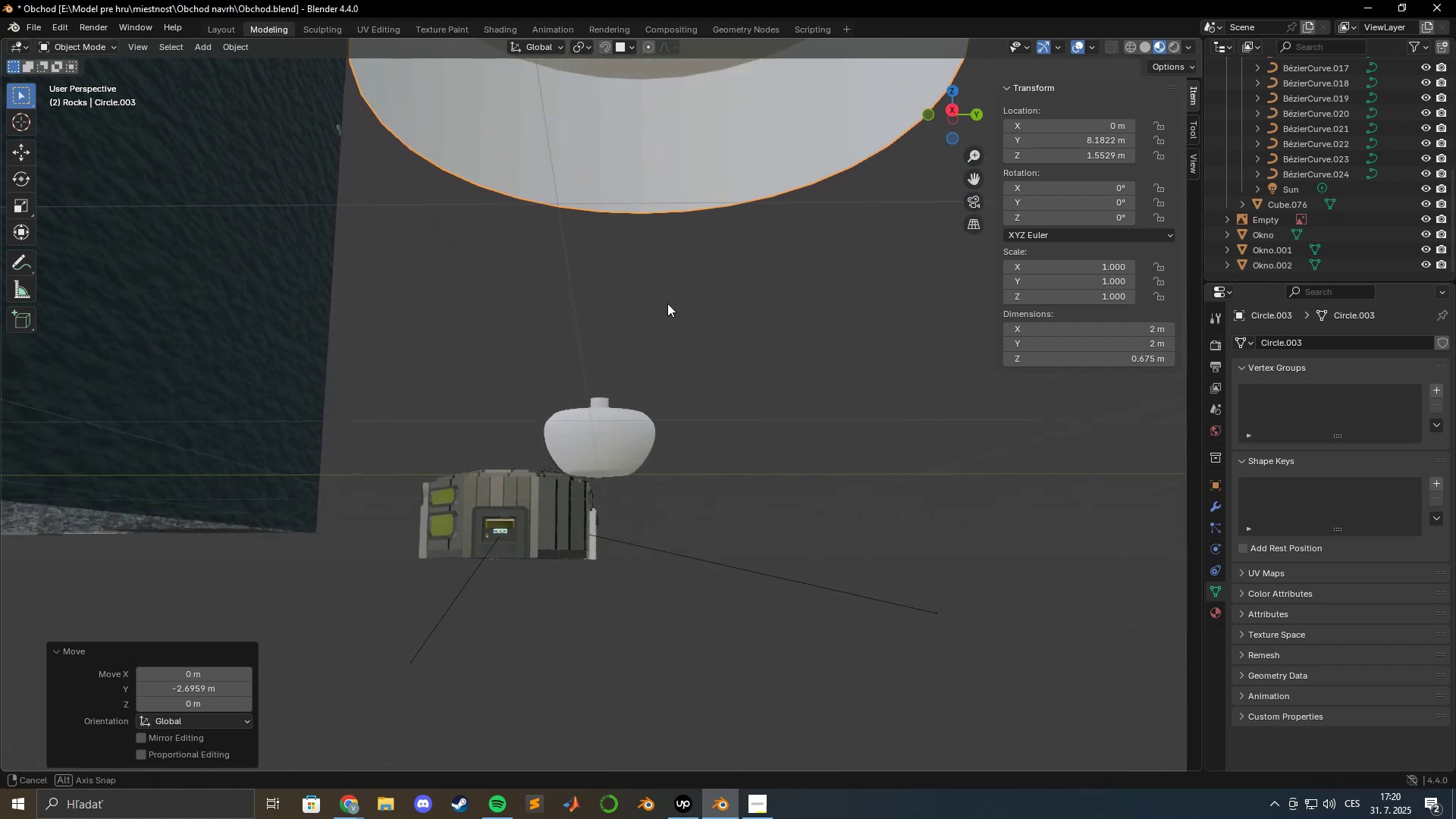 
hold_key(key=ShiftLeft, duration=0.66)
scroll: coordinate [635, 404], scroll_direction: up, amount: 1.0
 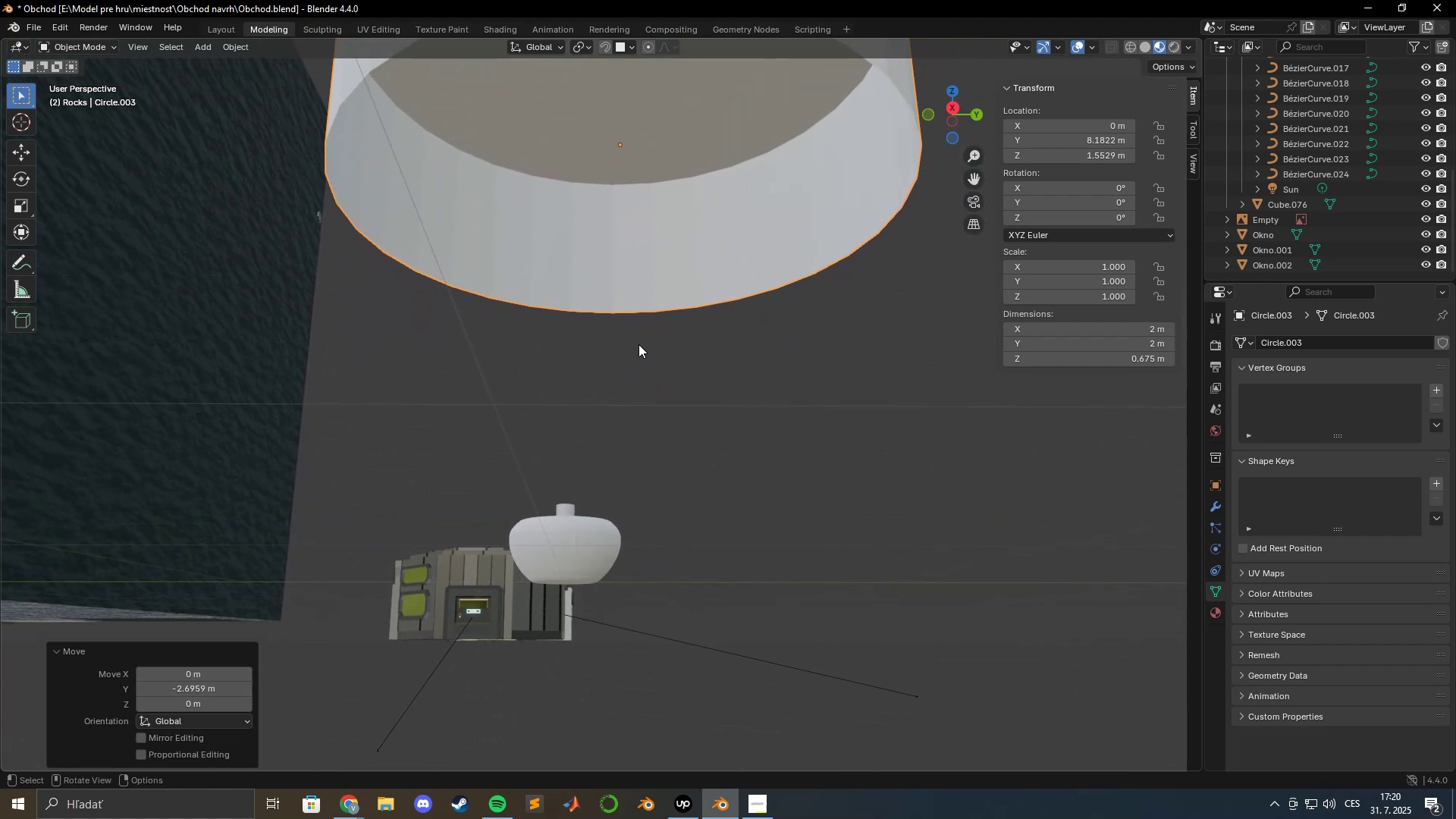 
hold_key(key=ShiftLeft, duration=0.71)
 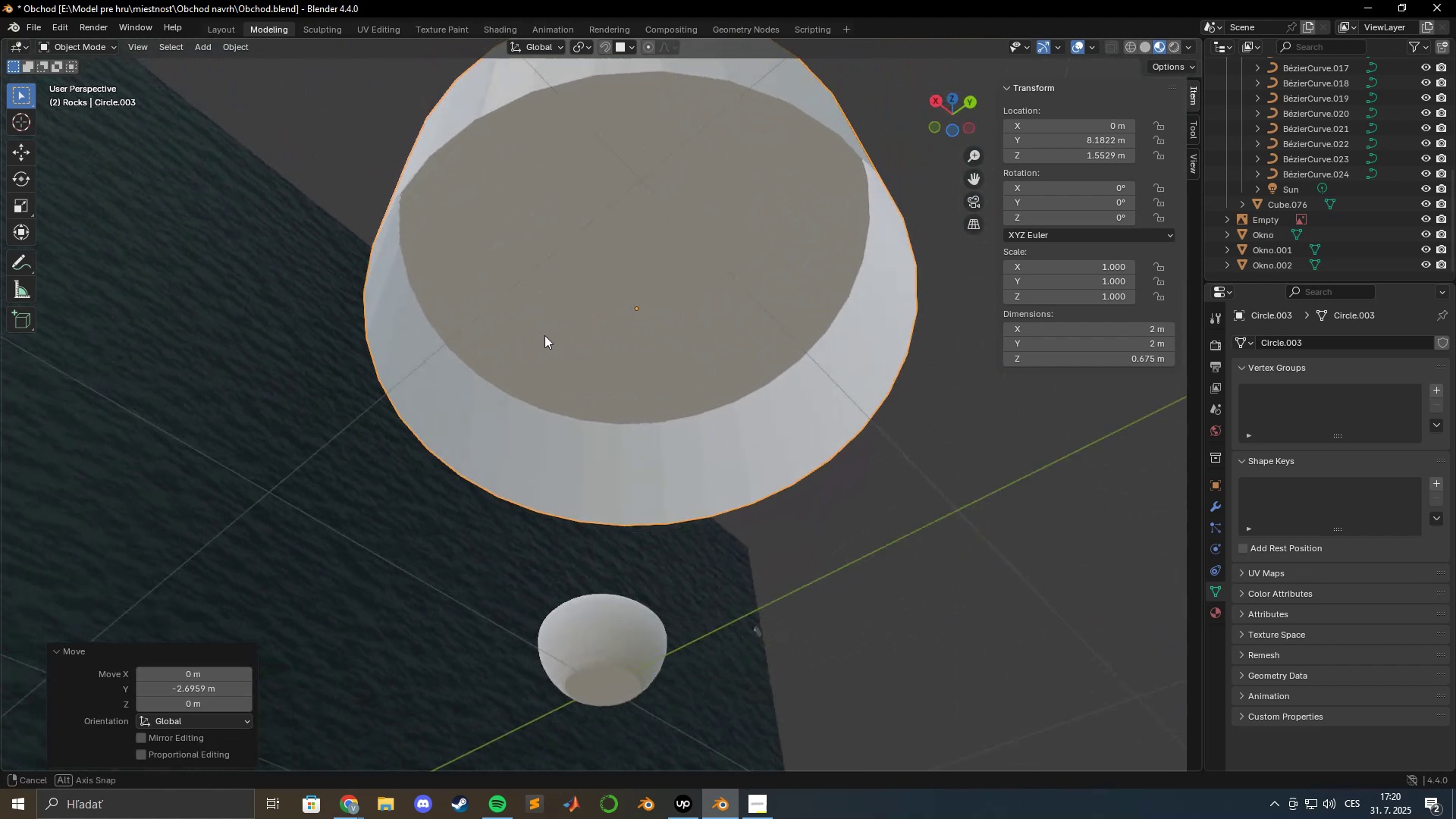 
left_click([623, 273])
 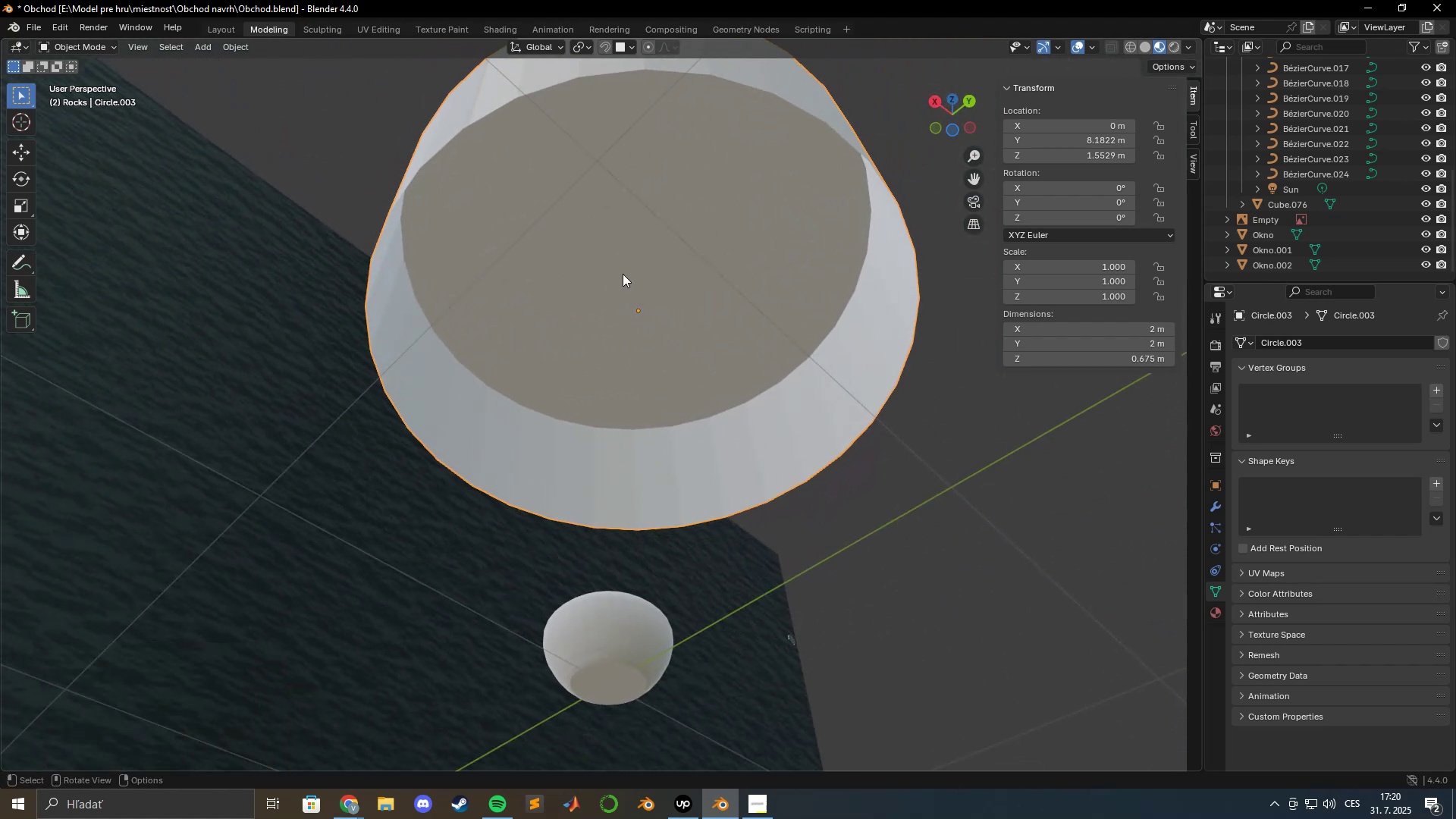 
key(Tab)
 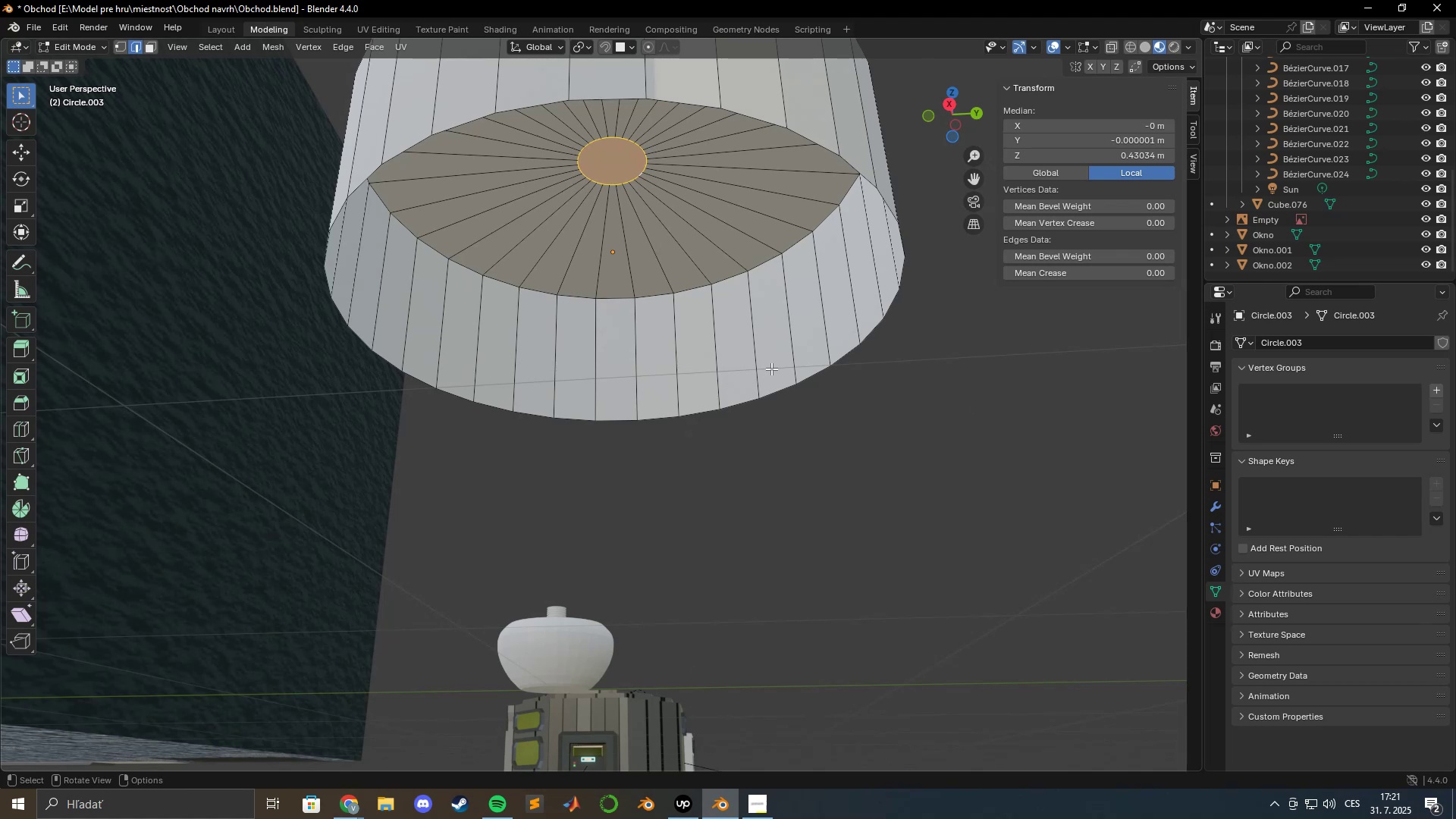 
wait(5.25)
 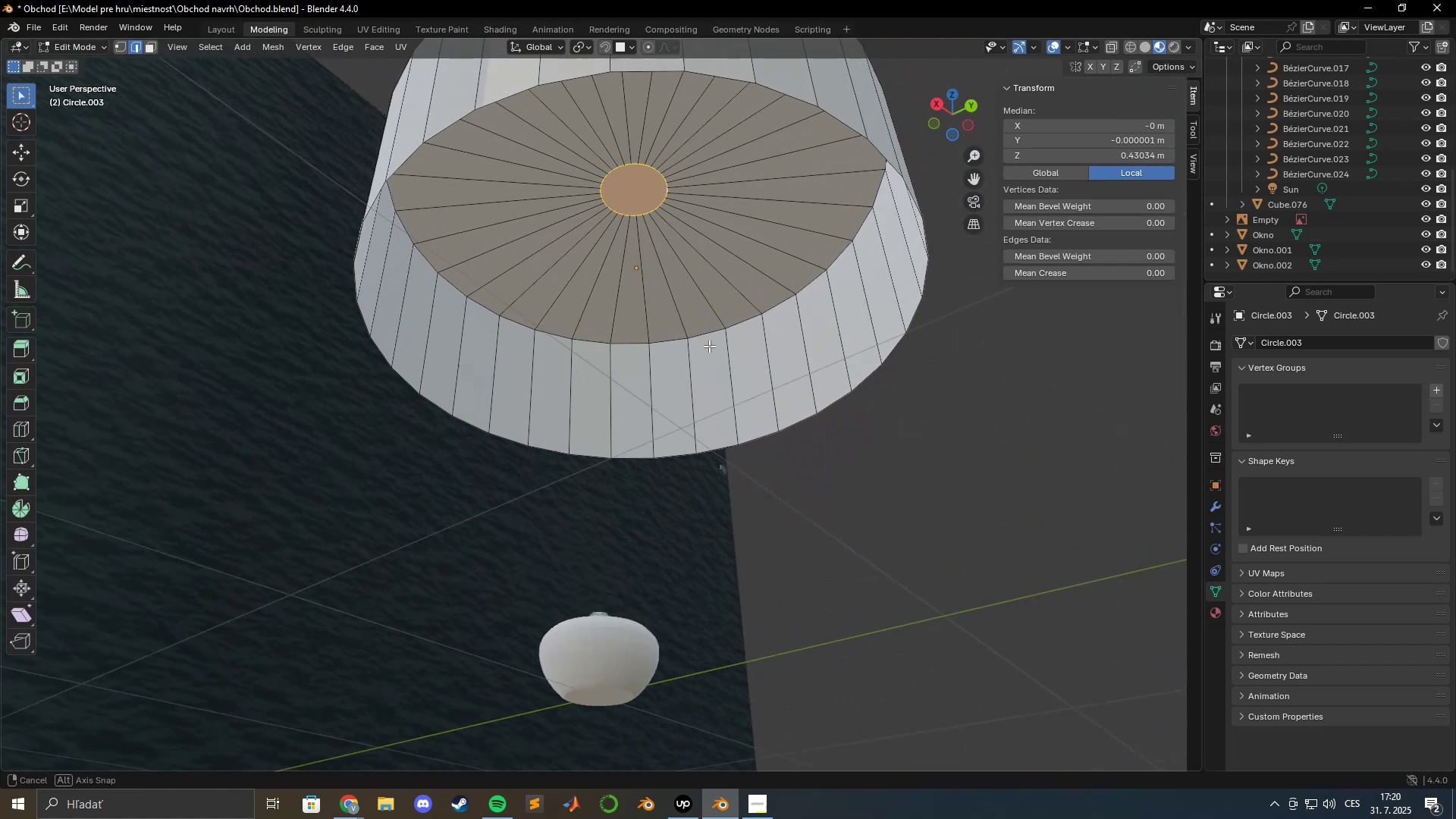 
key(E)
 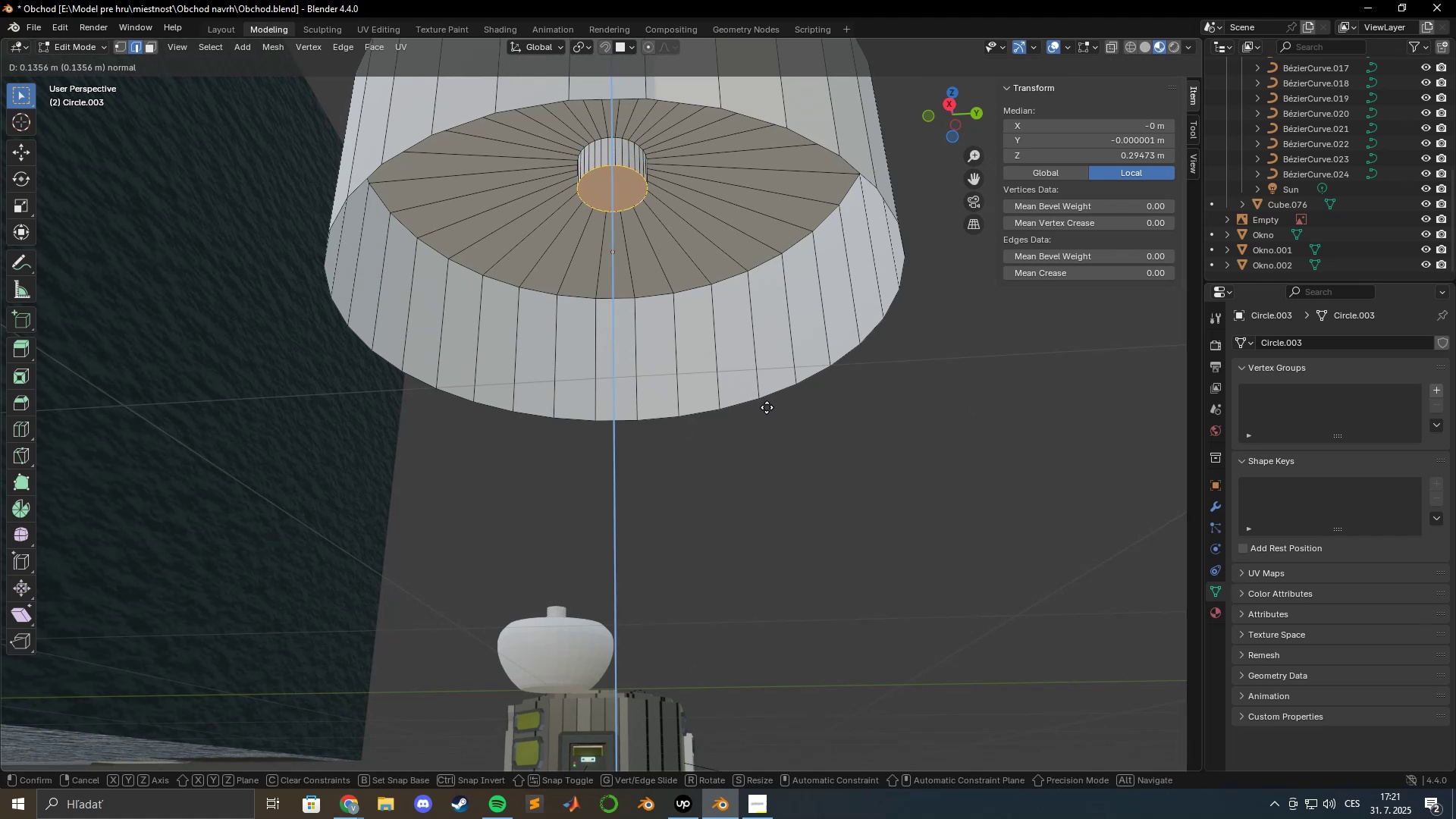 
left_click([767, 407])
 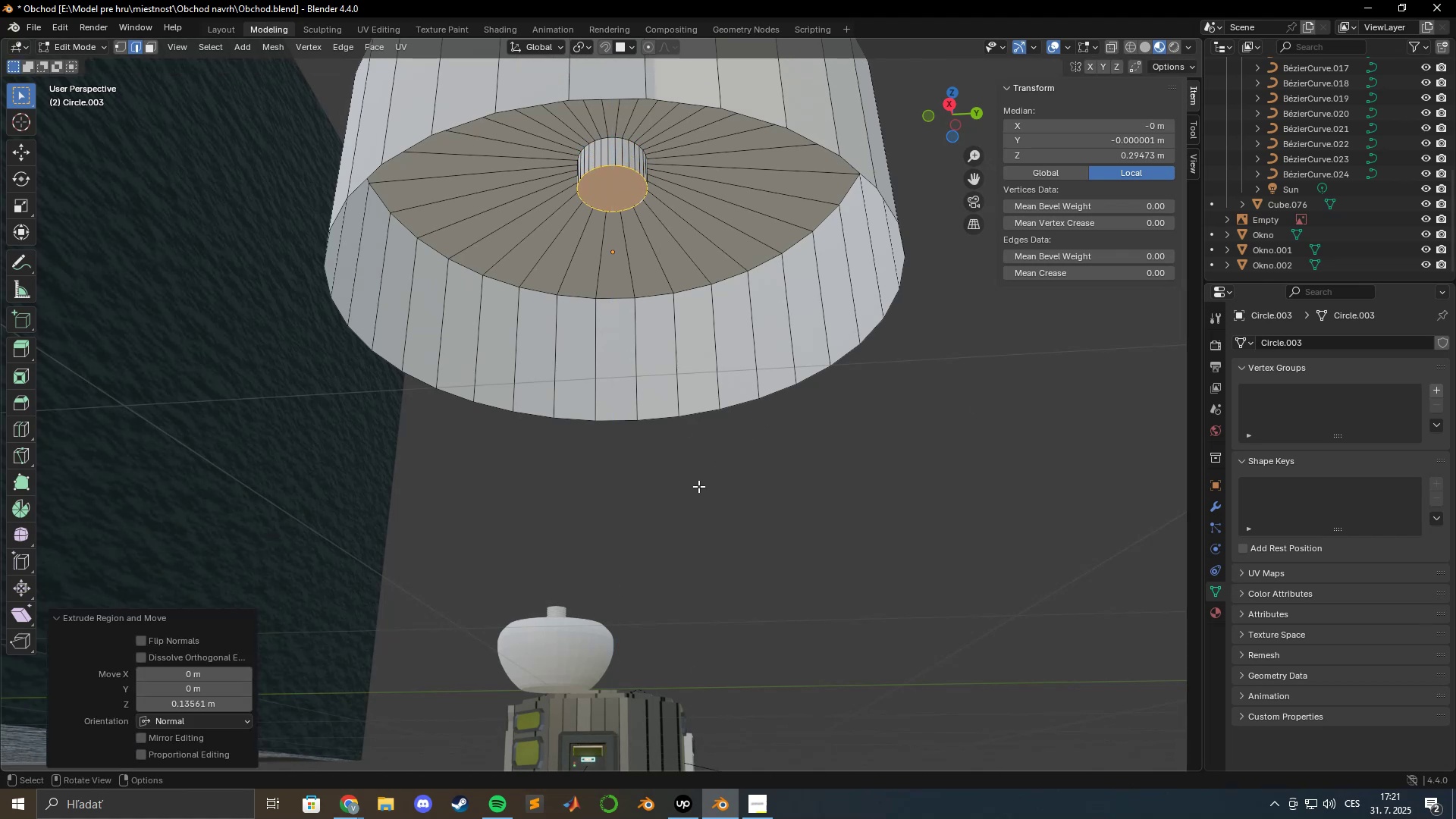 
key(Tab)
 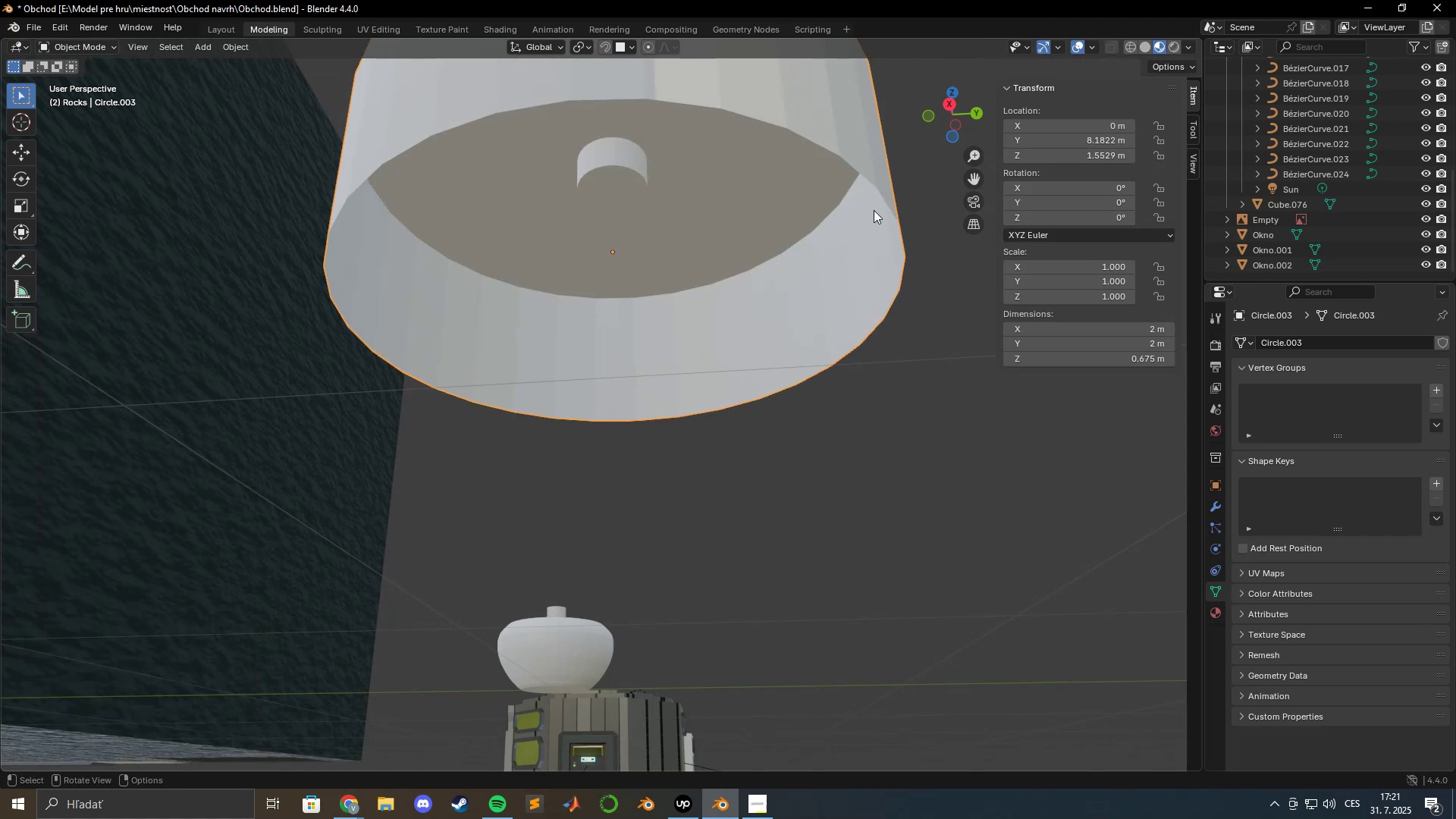 
left_click([947, 139])
 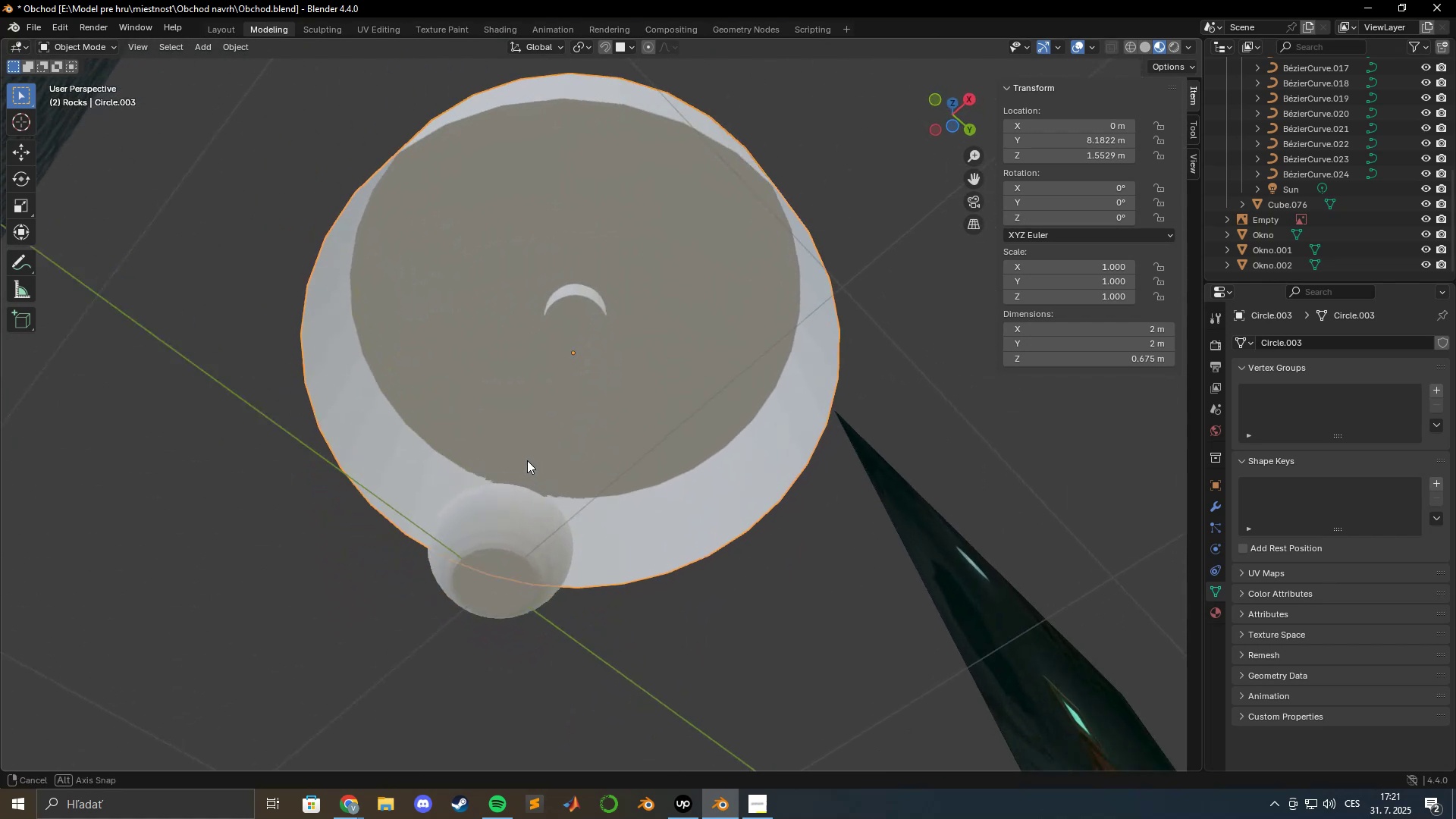 
left_click([526, 624])
 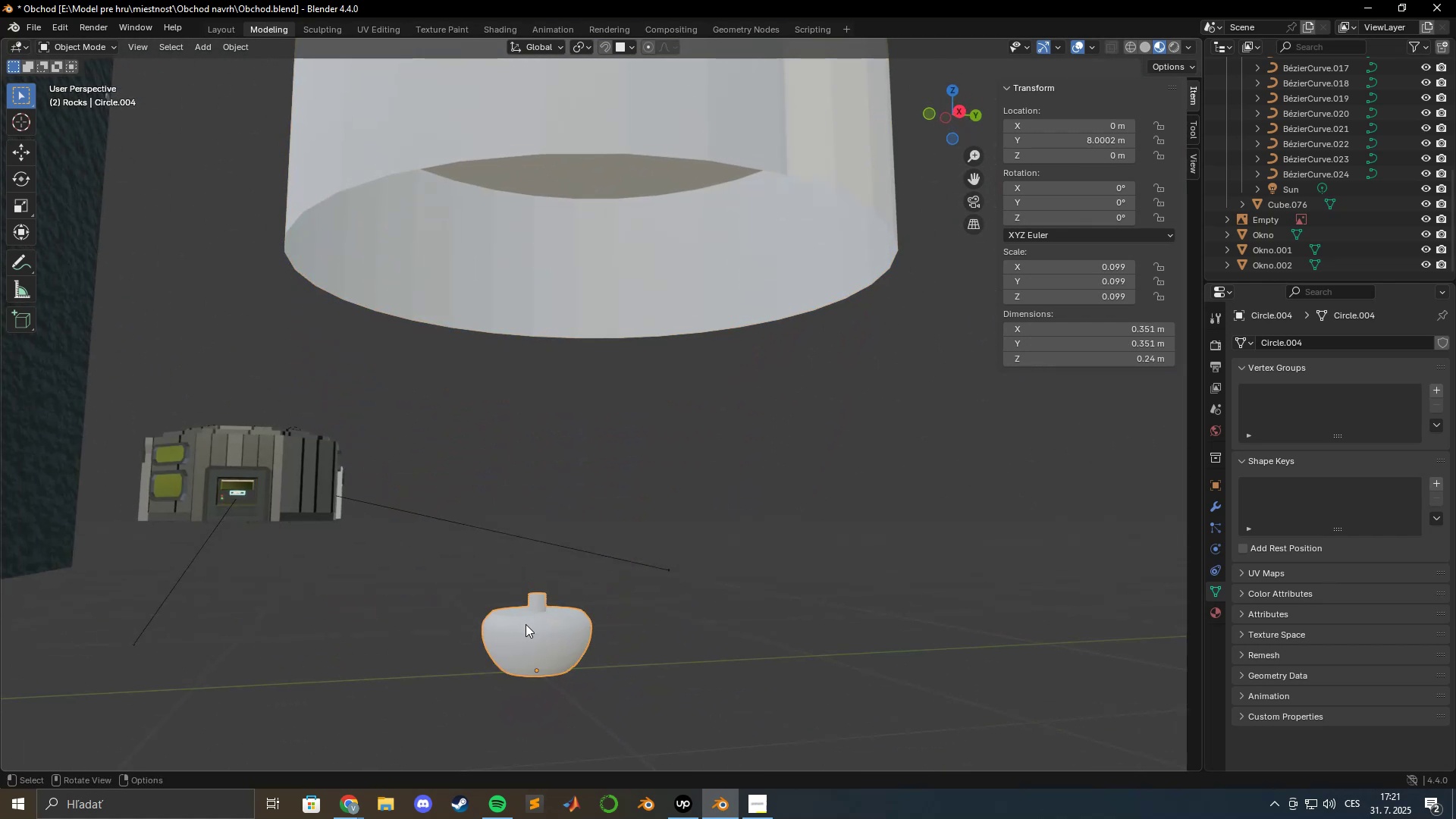 
type(gz)
 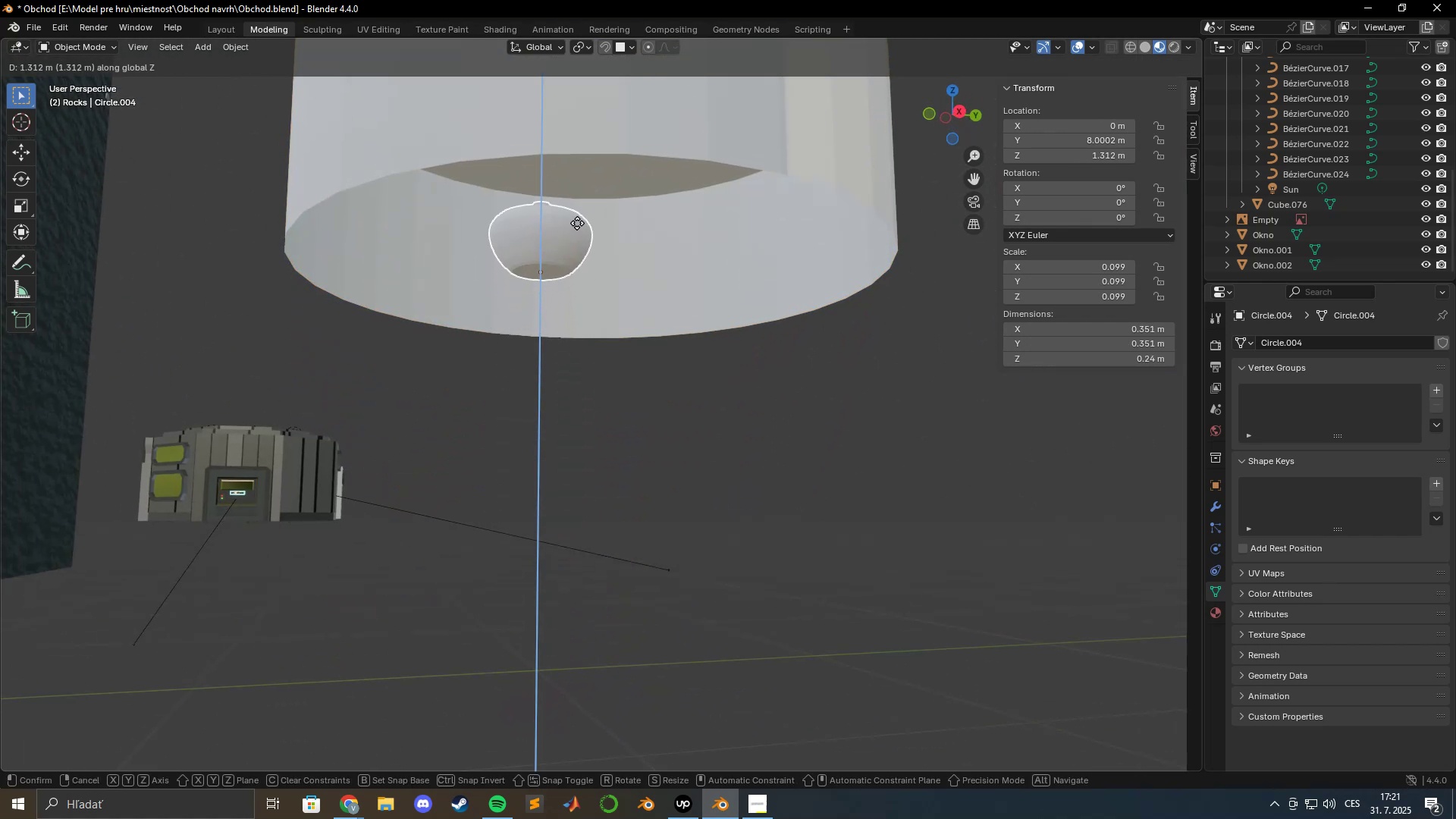 
left_click([578, 193])
 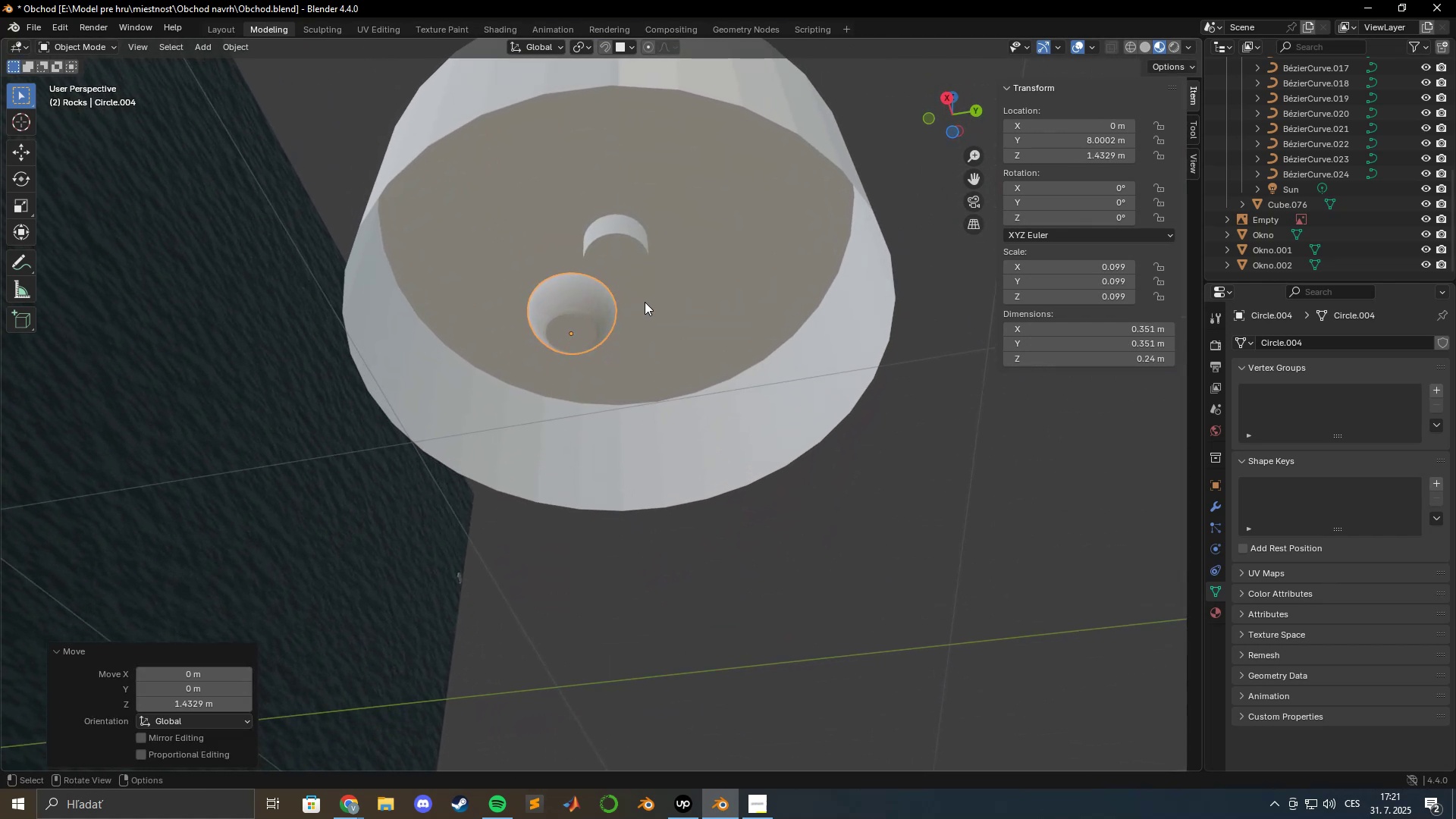 
type(.gxy)
 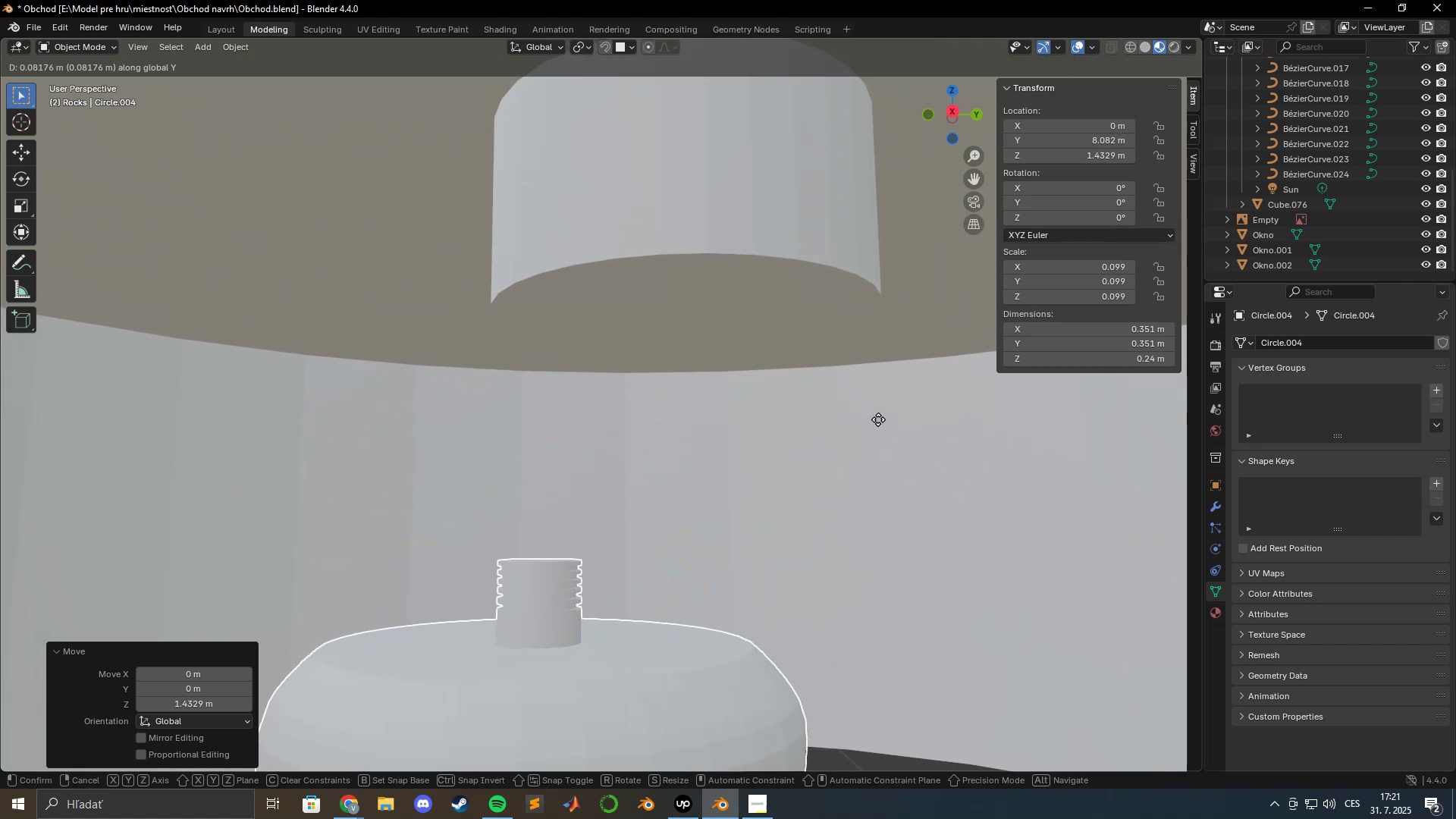 
left_click([999, 435])
 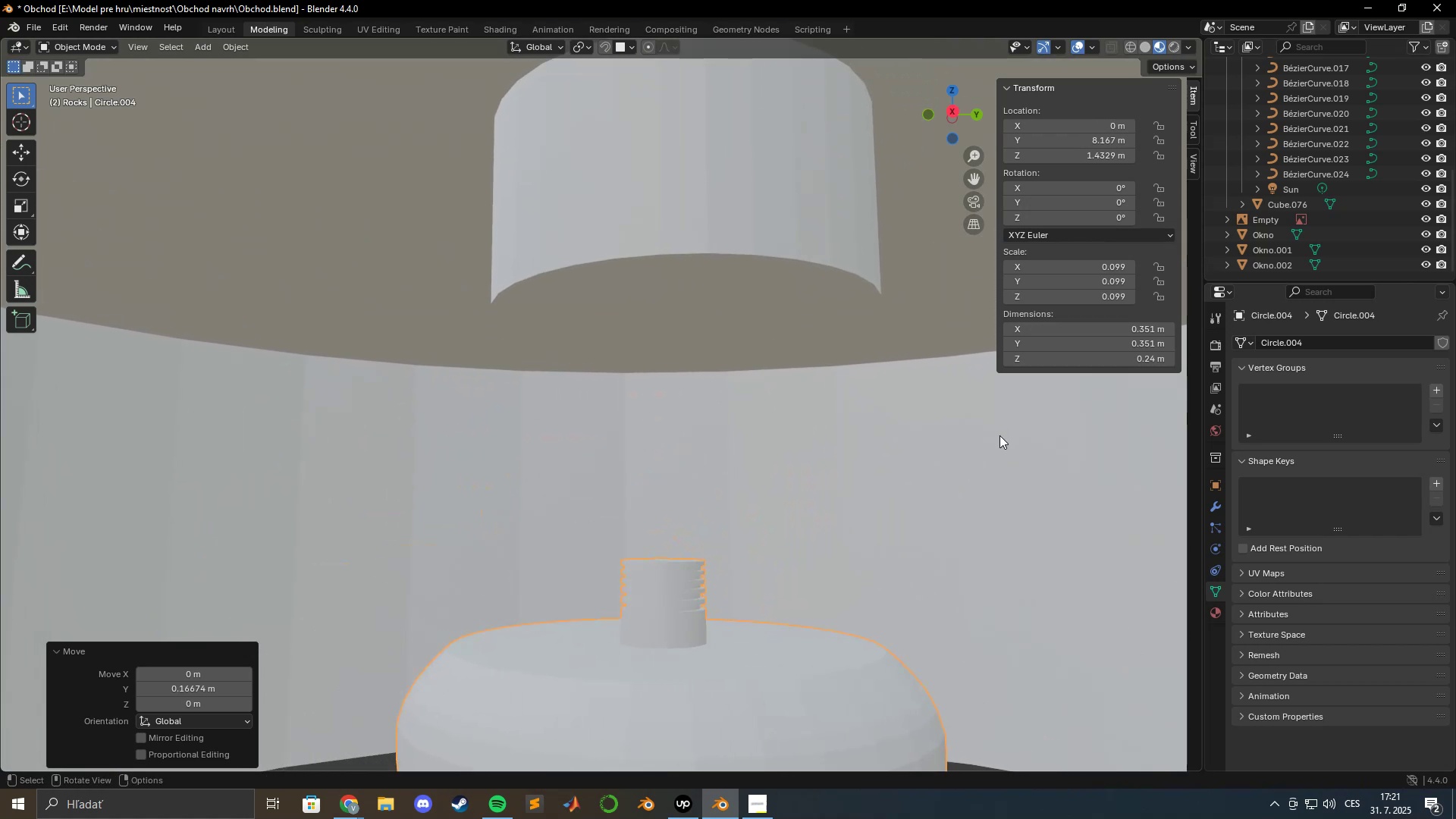 
type(gz)
 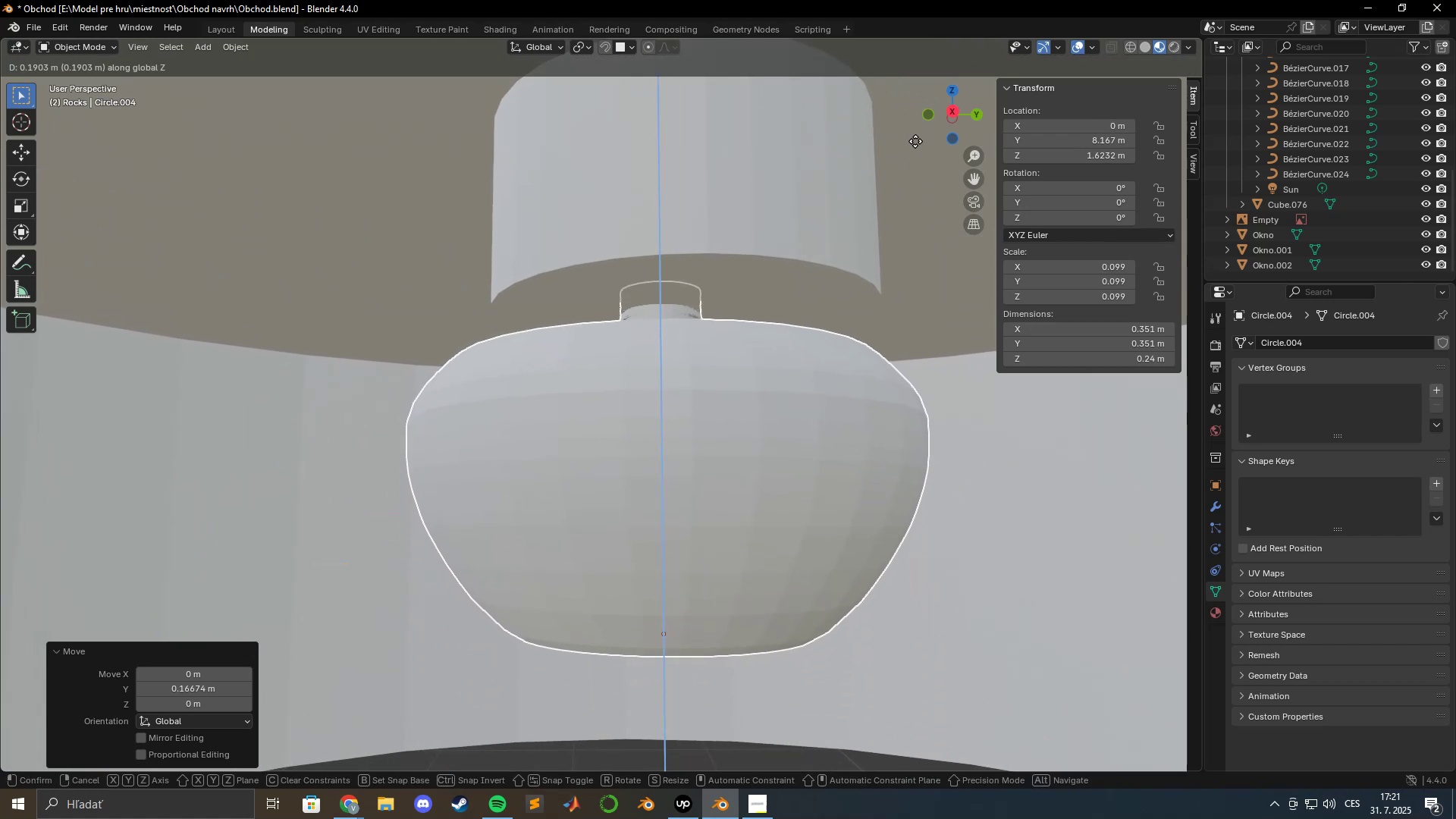 
left_click([918, 148])
 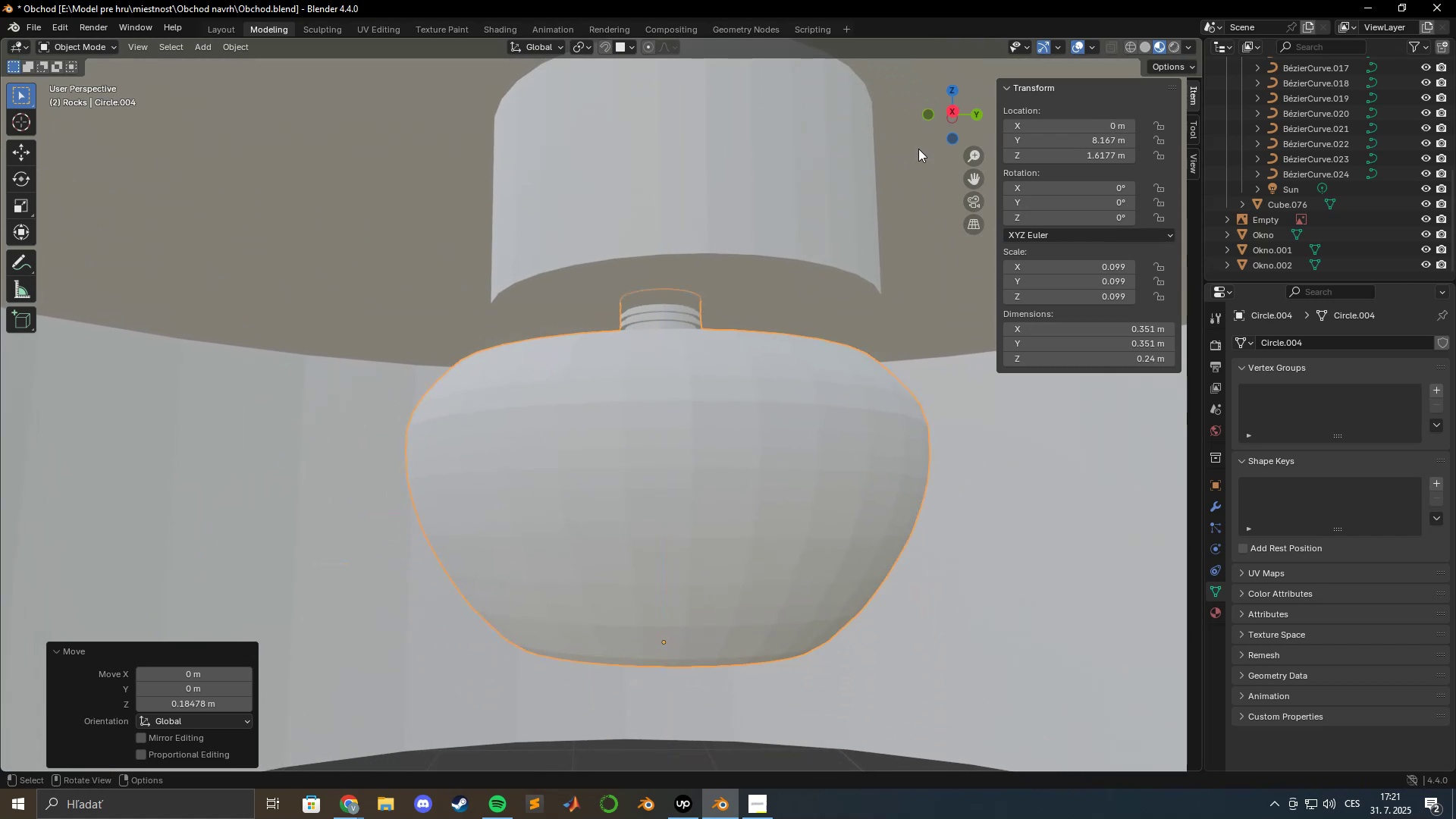 
type(gy)
 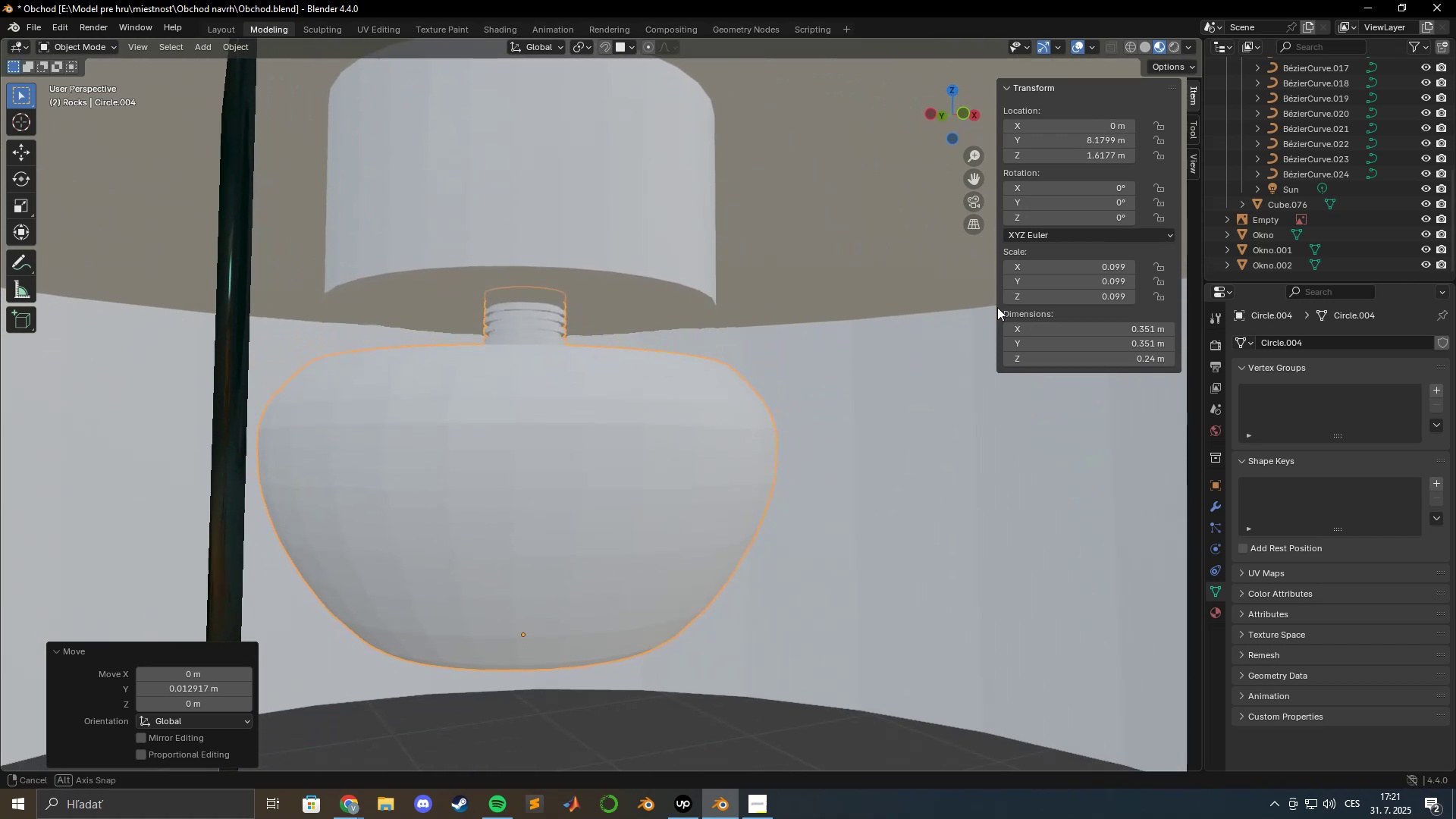 
type(gz)
 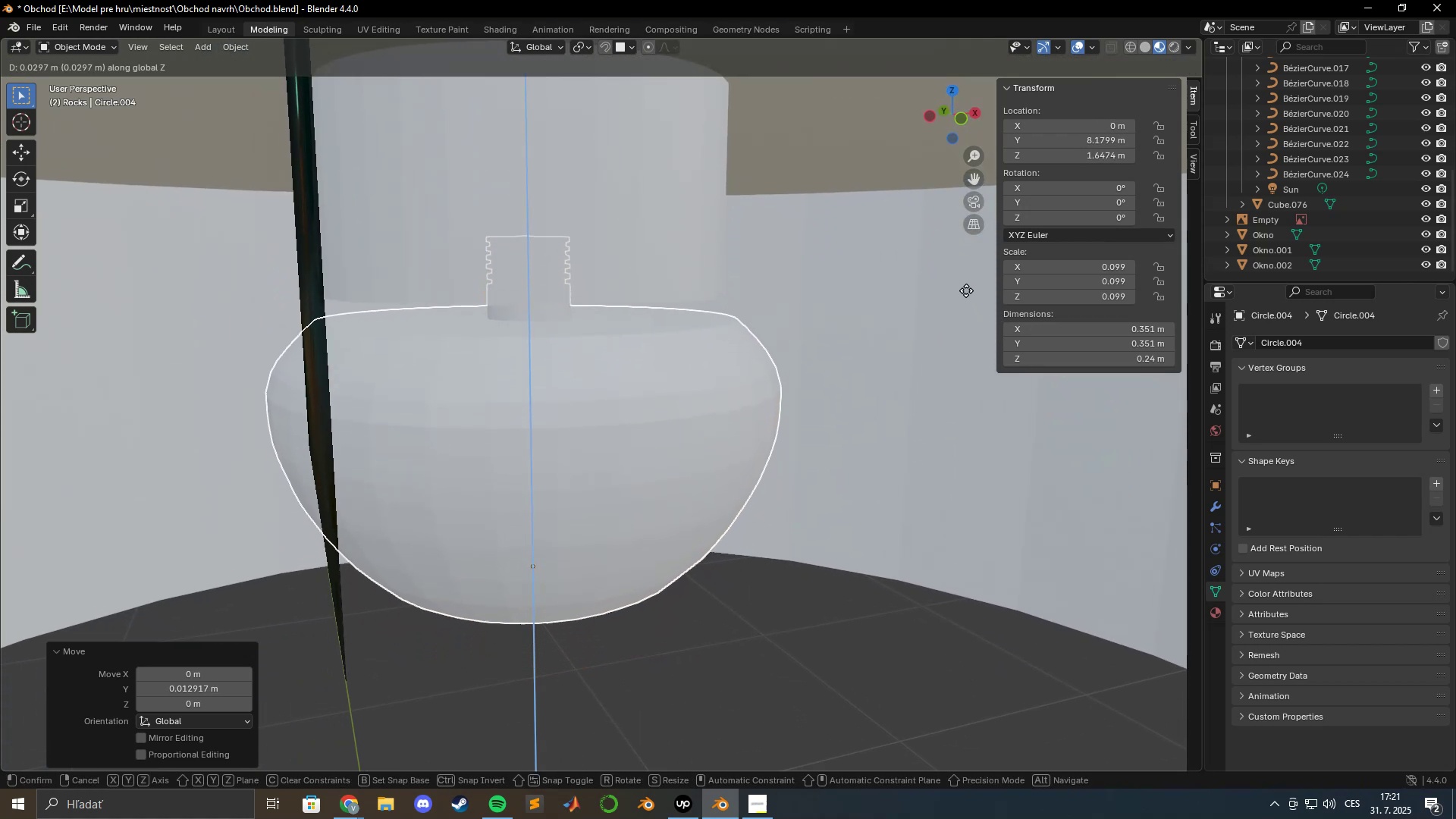 
hold_key(key=ShiftLeft, duration=1.5)
 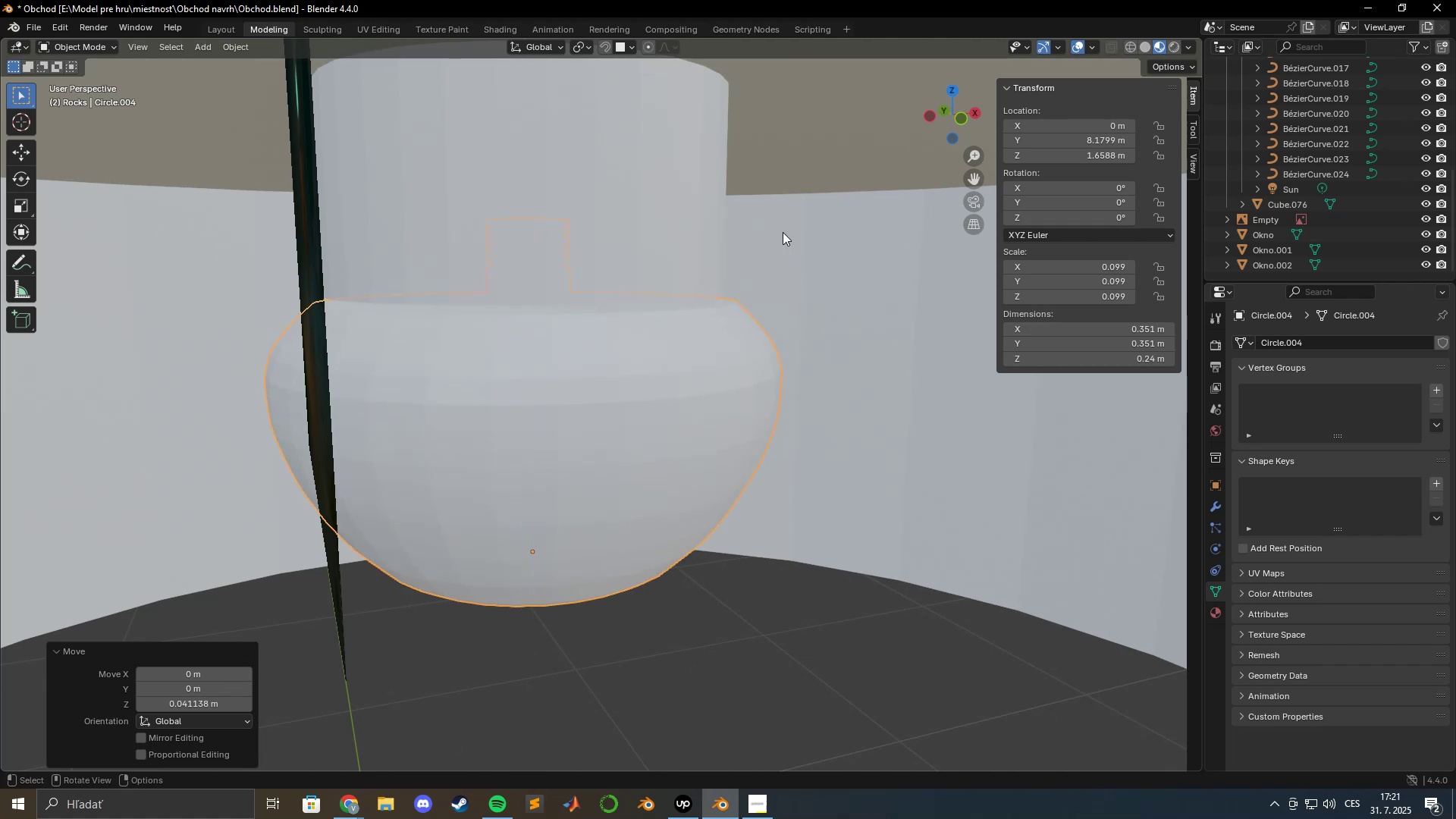 
hold_key(key=ShiftLeft, duration=0.43)
 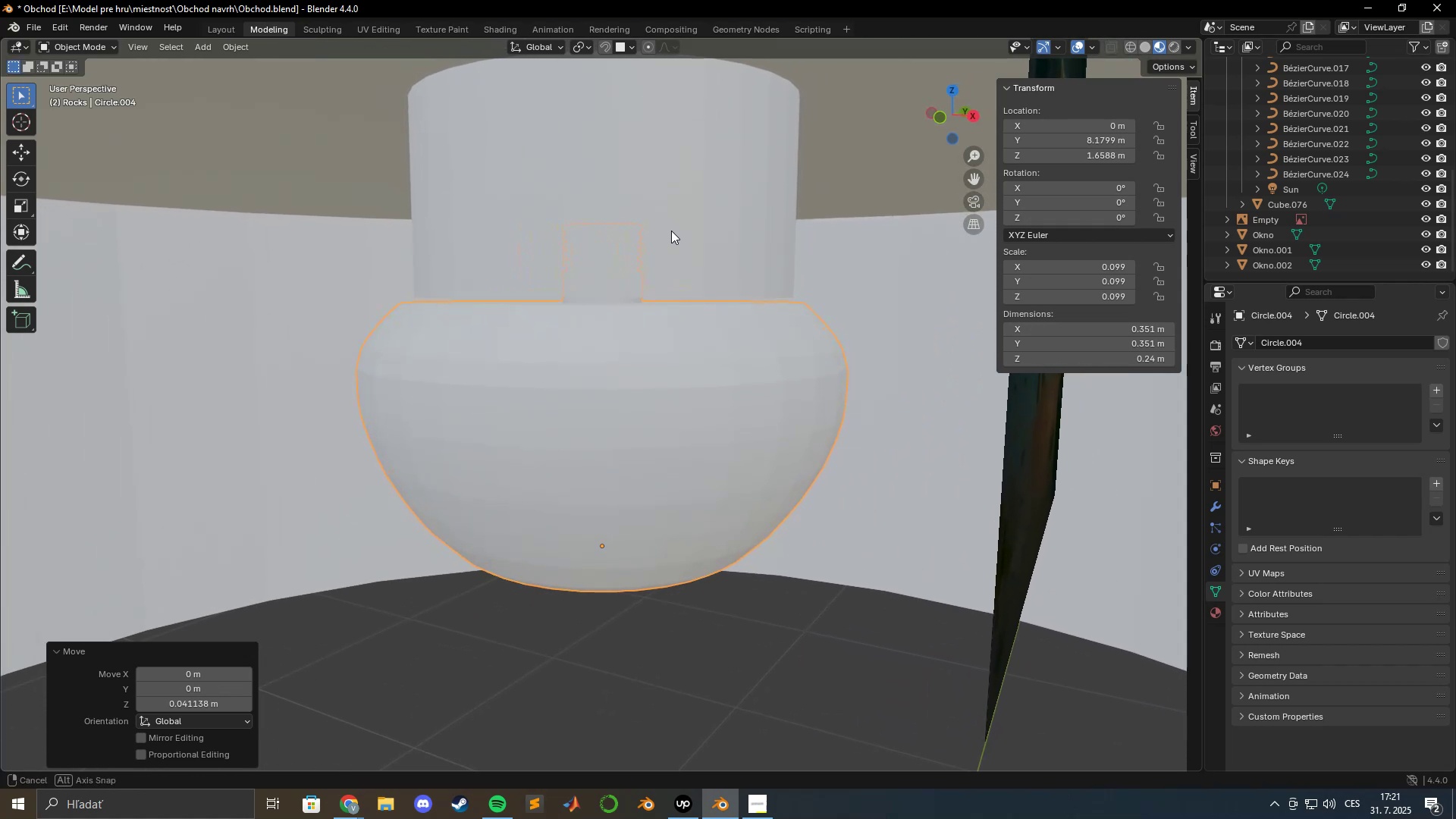 
type(gz)
 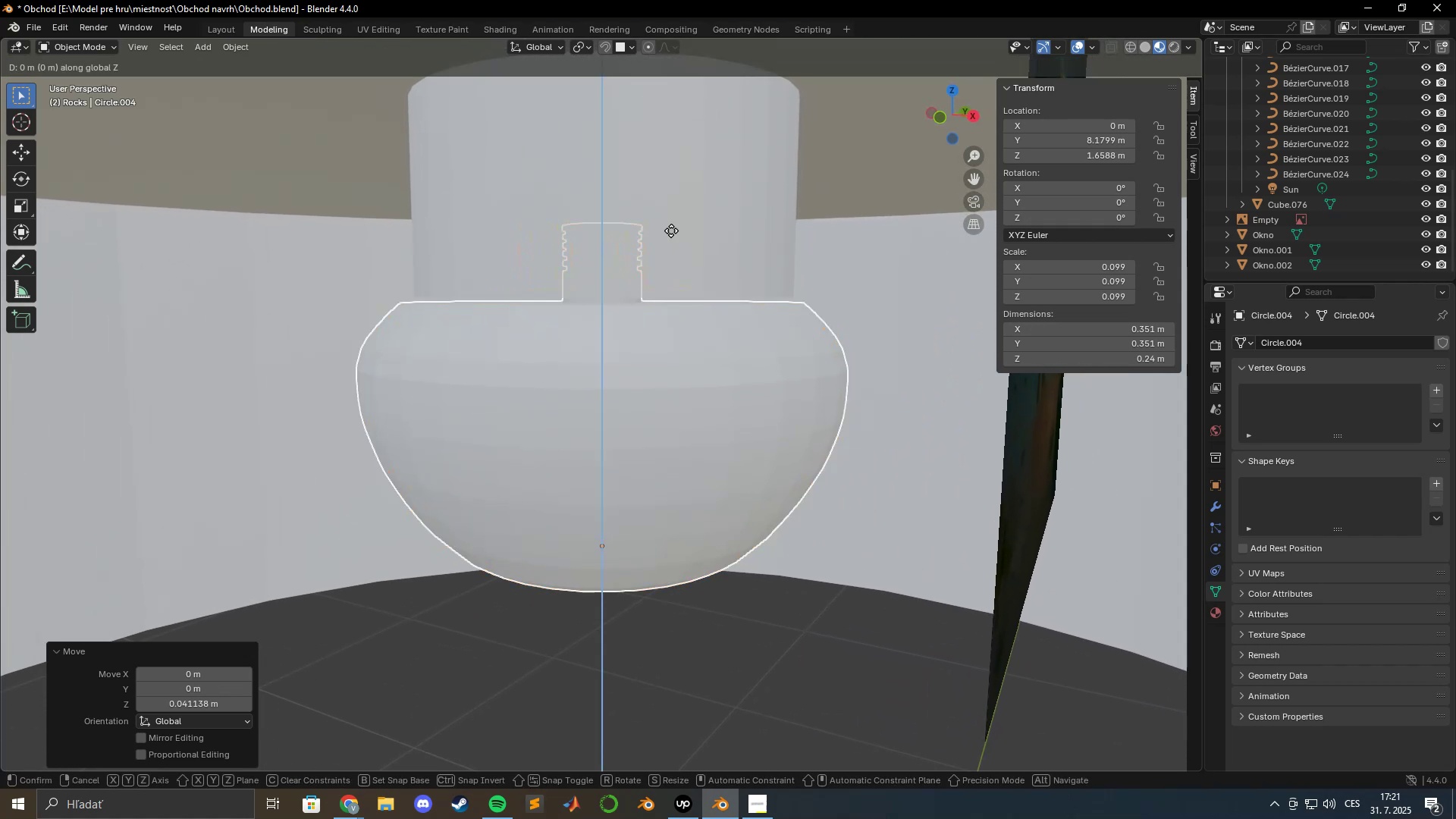 
hold_key(key=ShiftLeft, duration=1.5)
 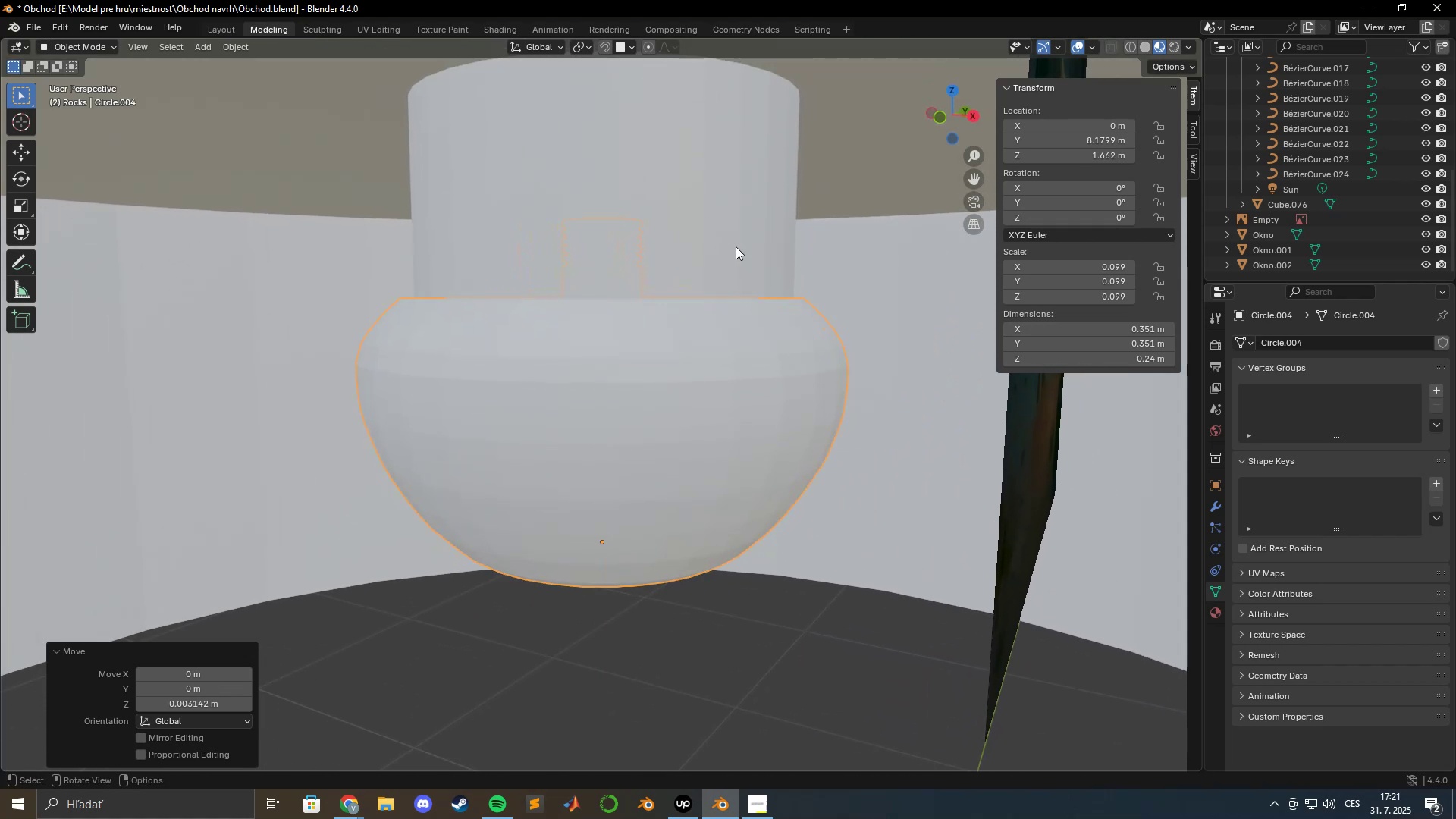 
hold_key(key=ShiftLeft, duration=0.43)
left_click([674, 190])
 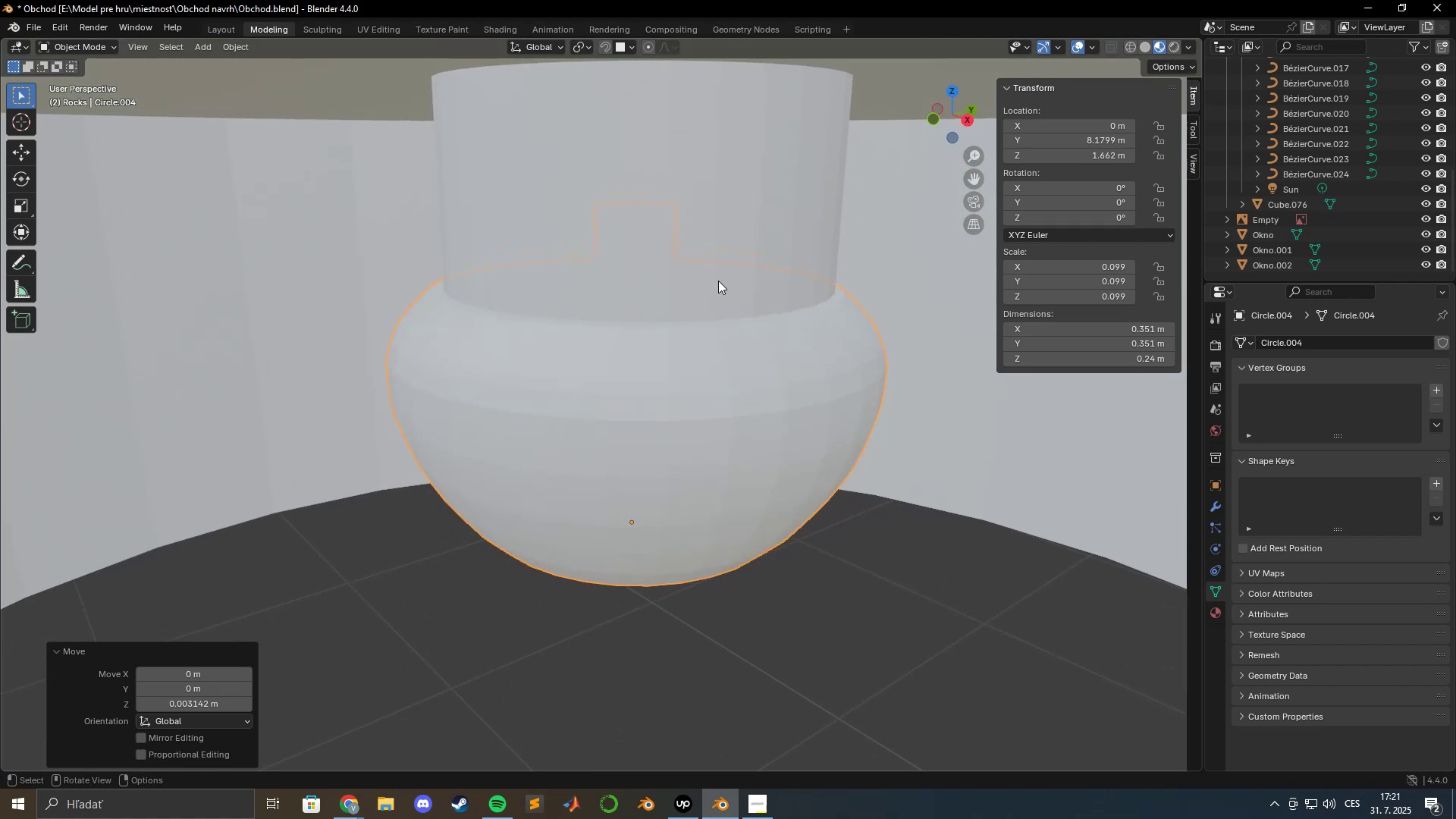 
scroll: coordinate [640, 244], scroll_direction: down, amount: 2.0
 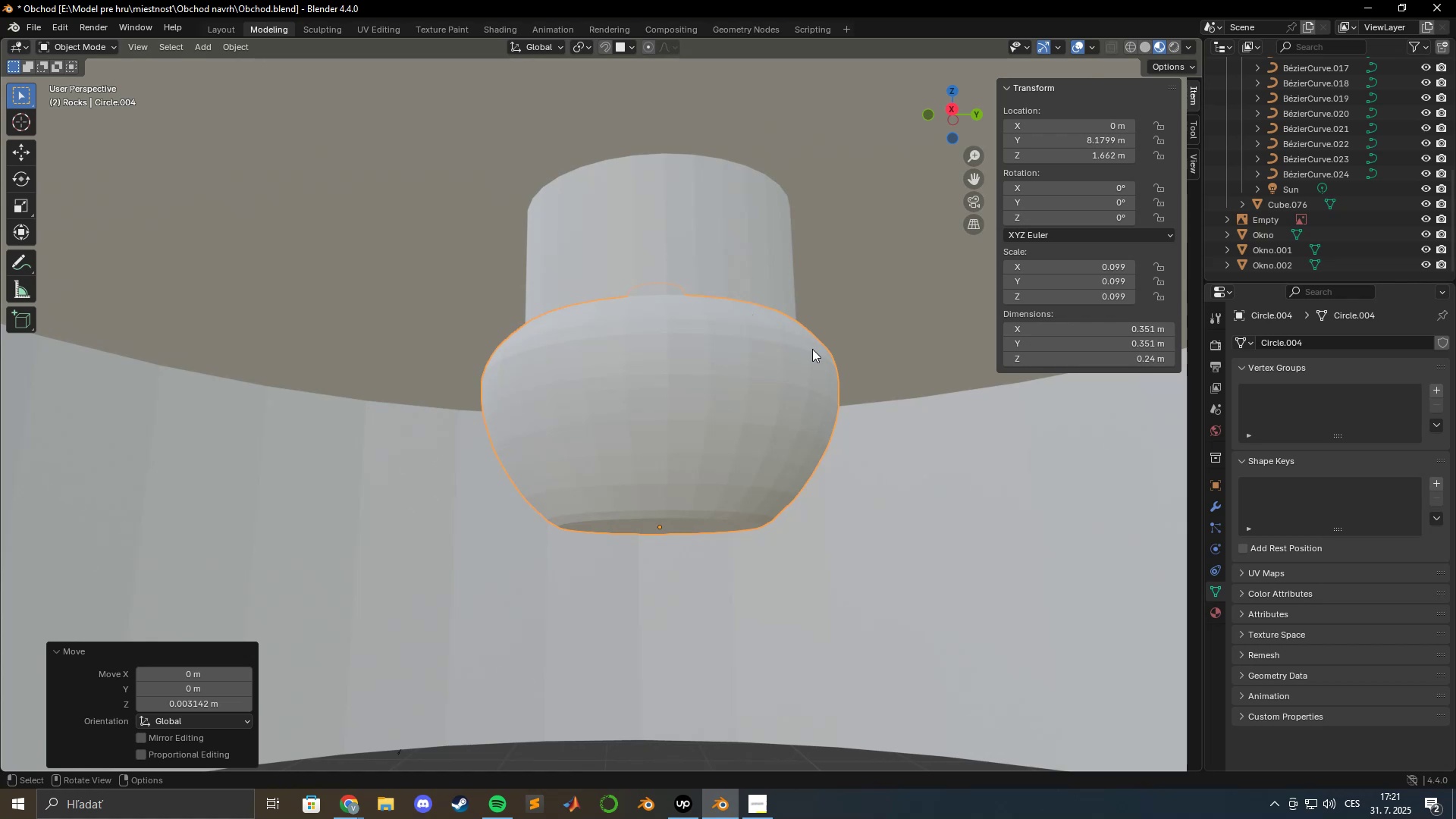 
type(sy)
key(Escape)
type(sy1.9)
key(Backspace)
type(2)
 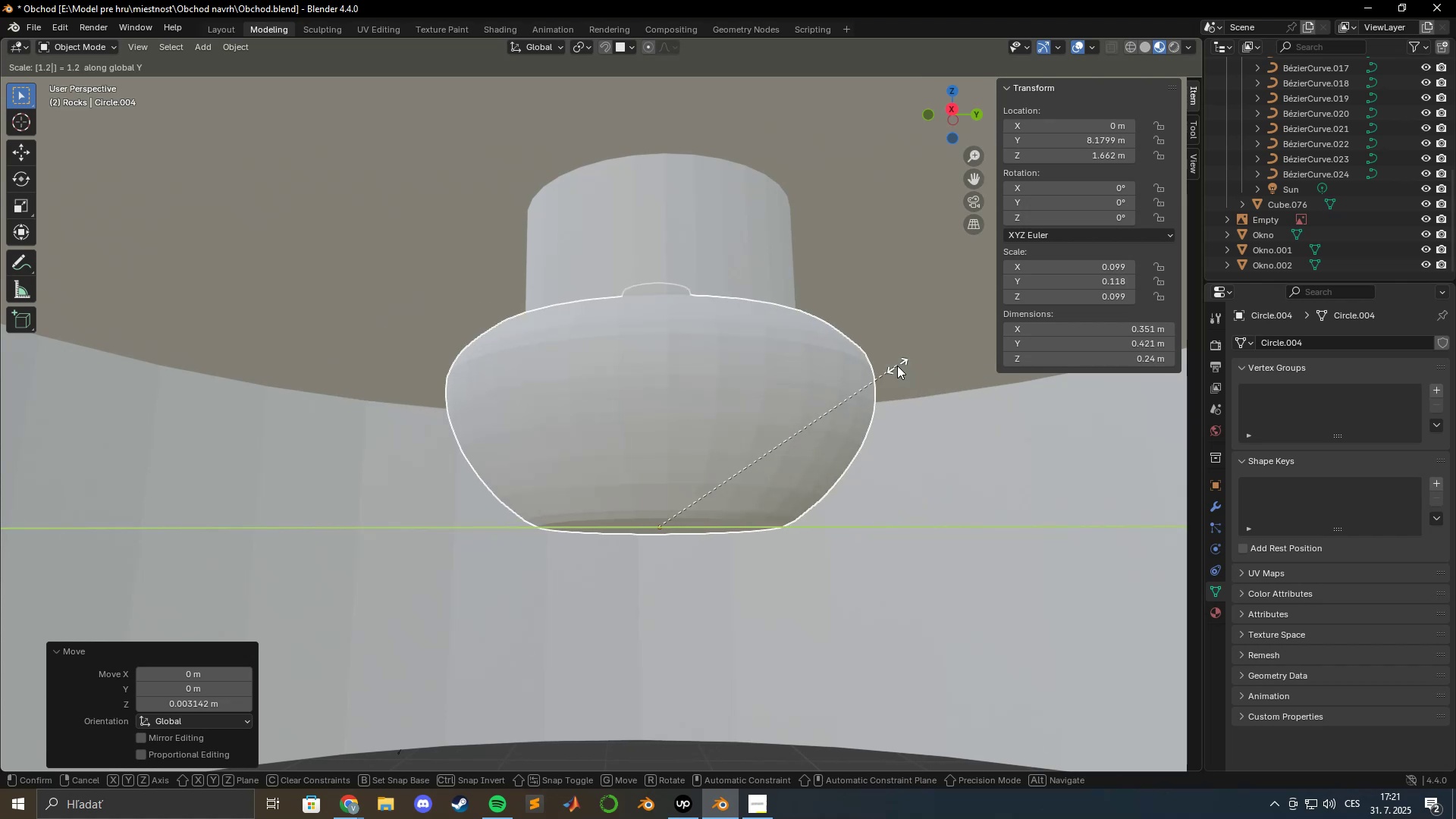 
left_click([897, 366])
 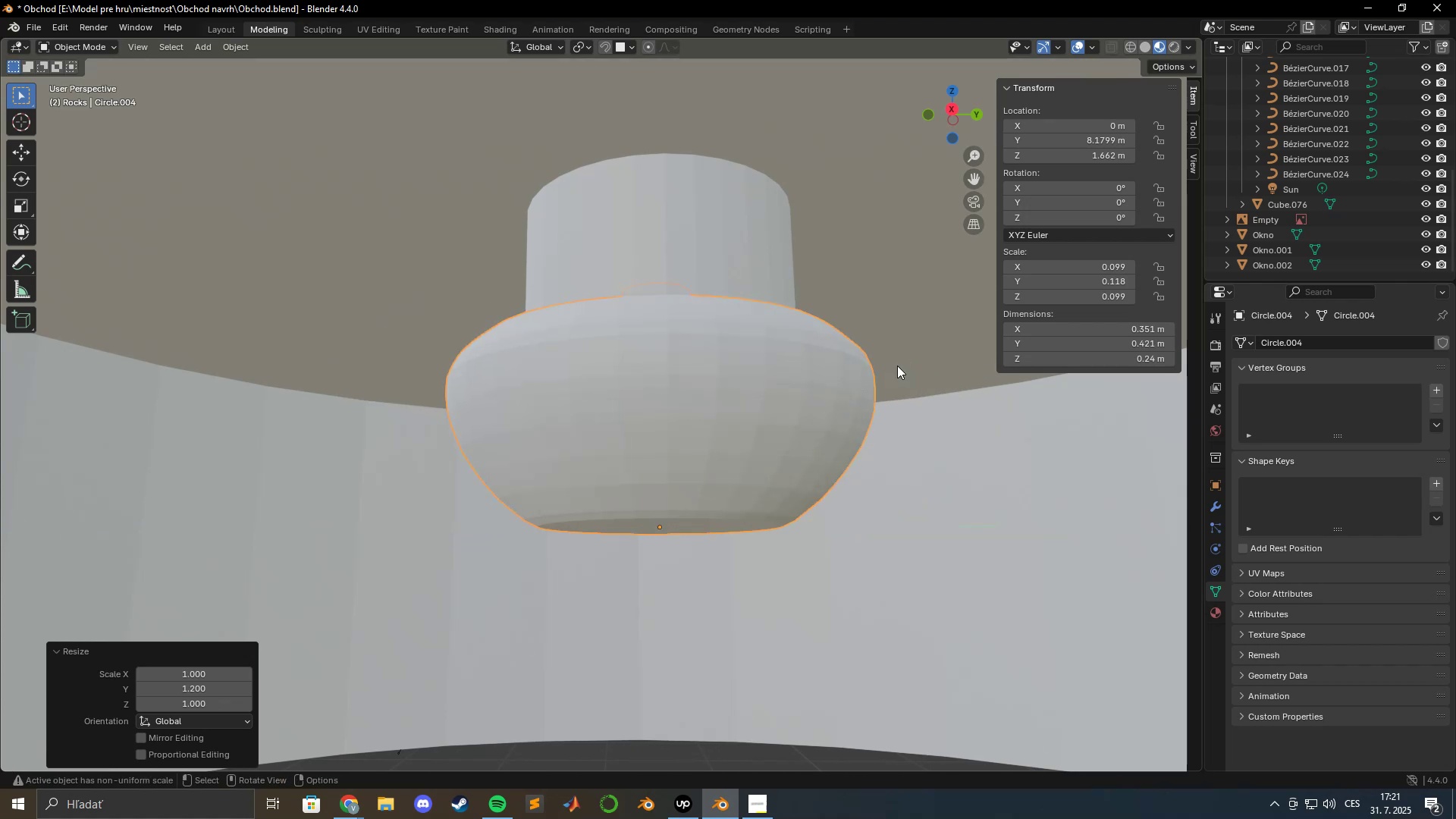 
type(sx1.2)
 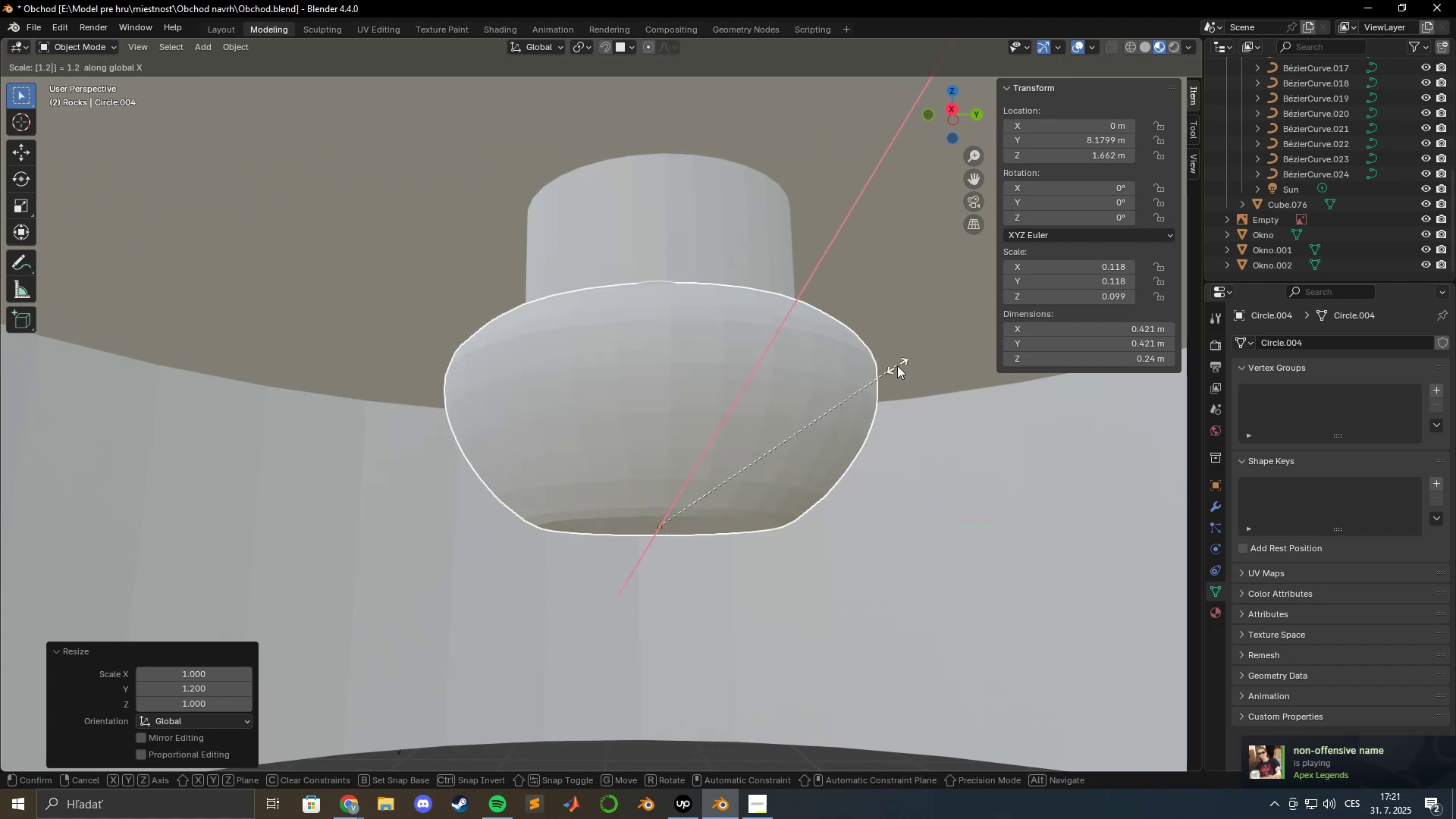 
key(Enter)
 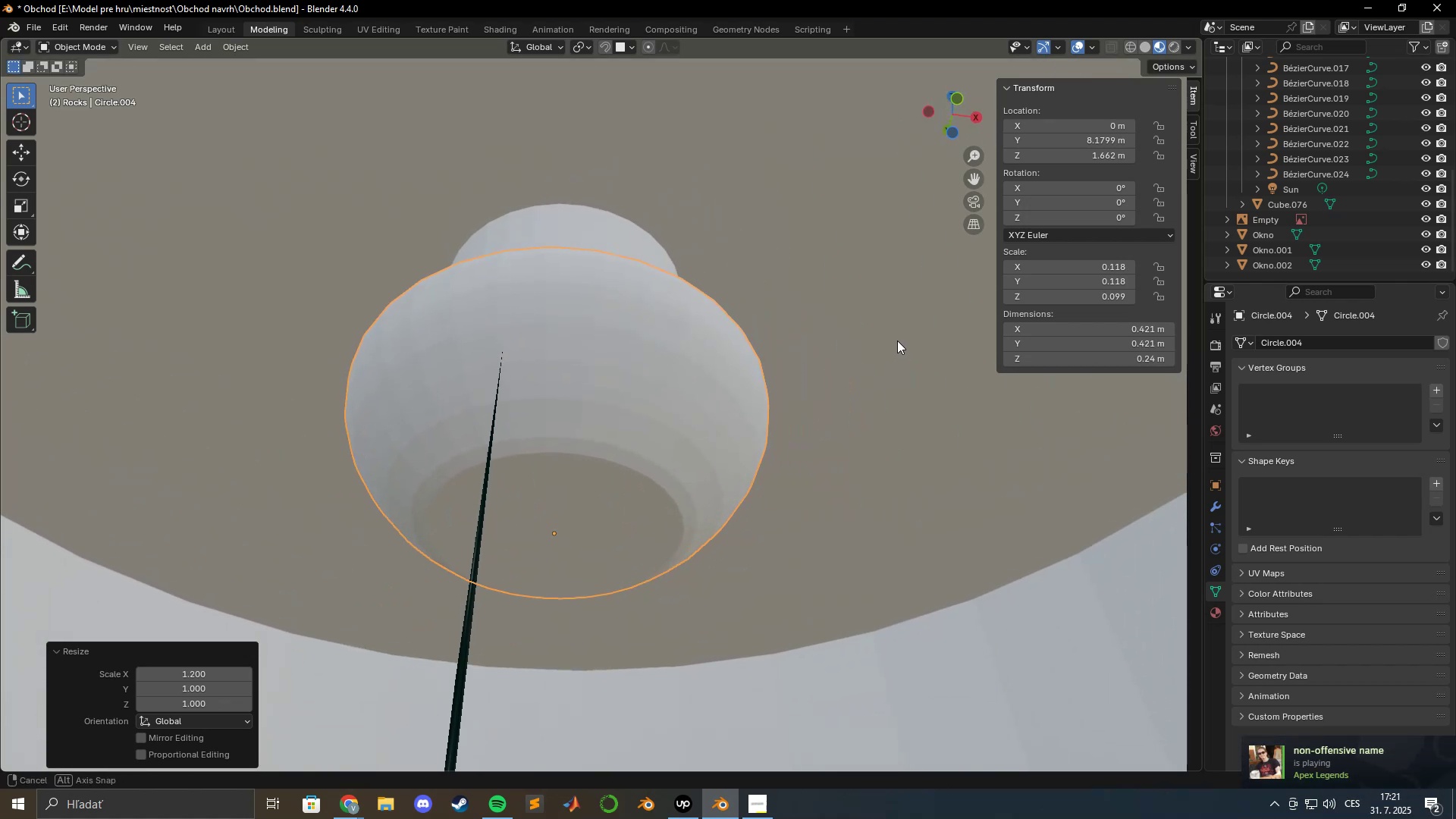 
scroll: coordinate [634, 417], scroll_direction: down, amount: 13.0
 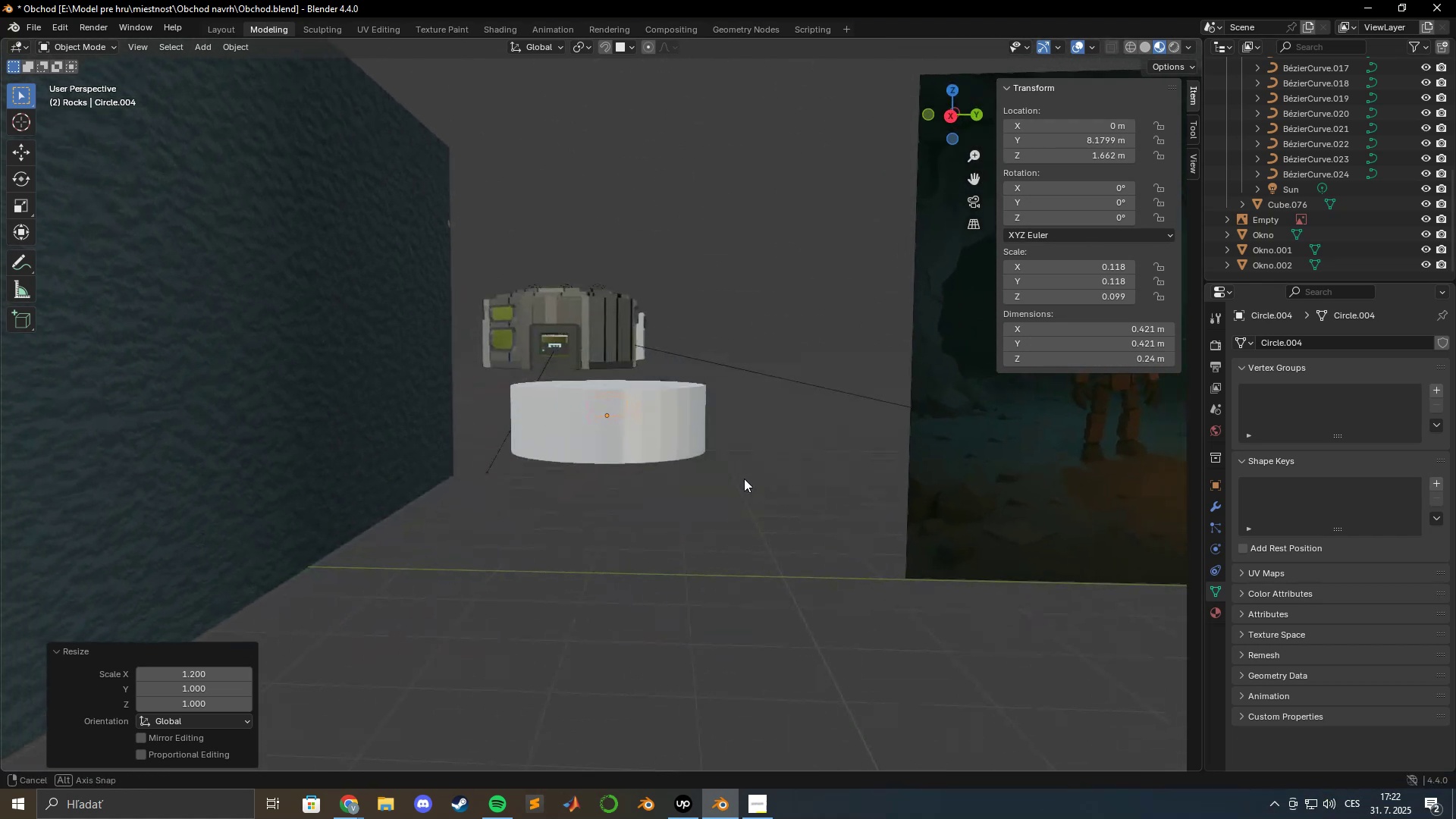 
hold_key(key=ShiftLeft, duration=0.87)
 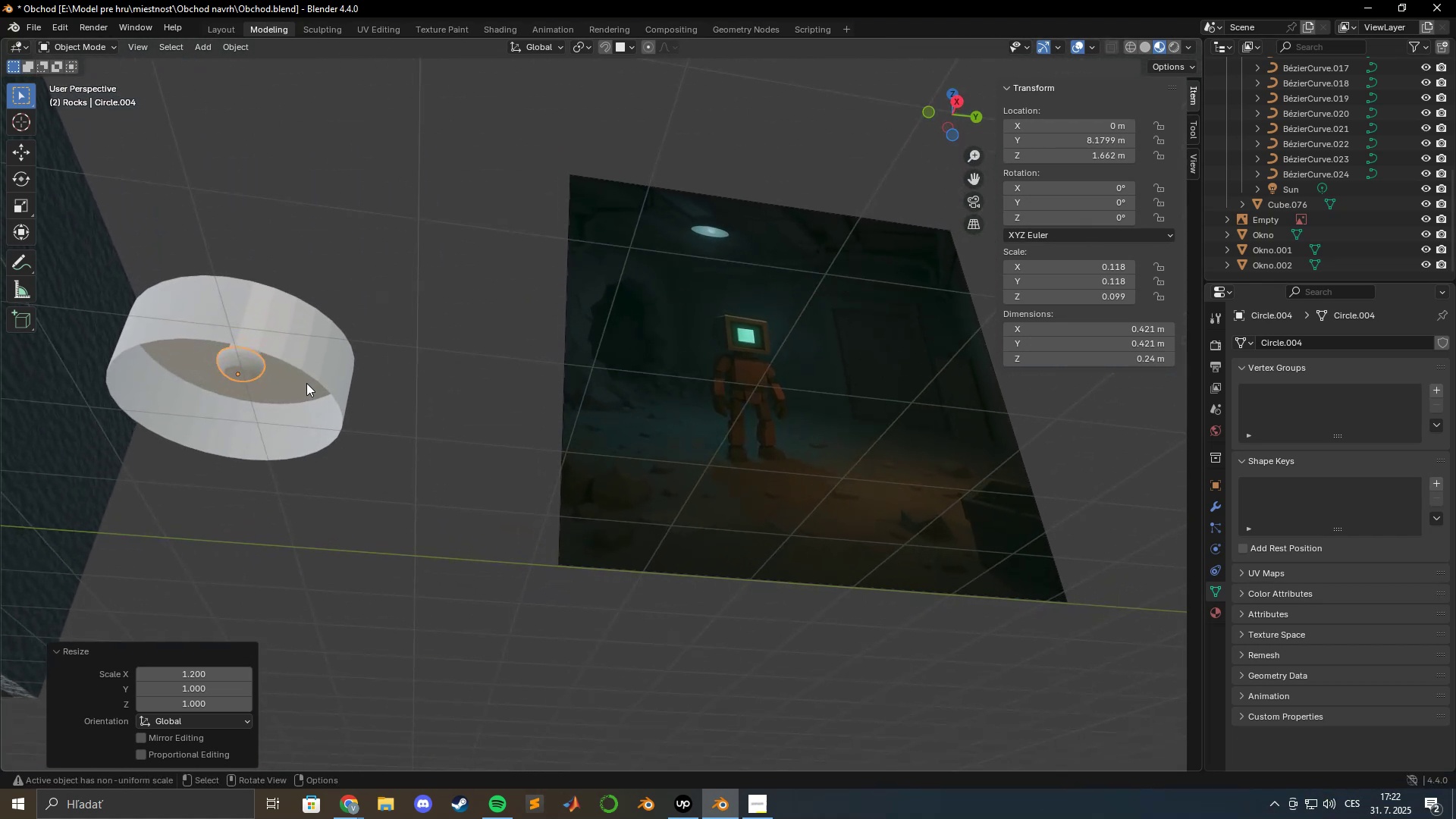 
hold_key(key=ShiftLeft, duration=0.58)
 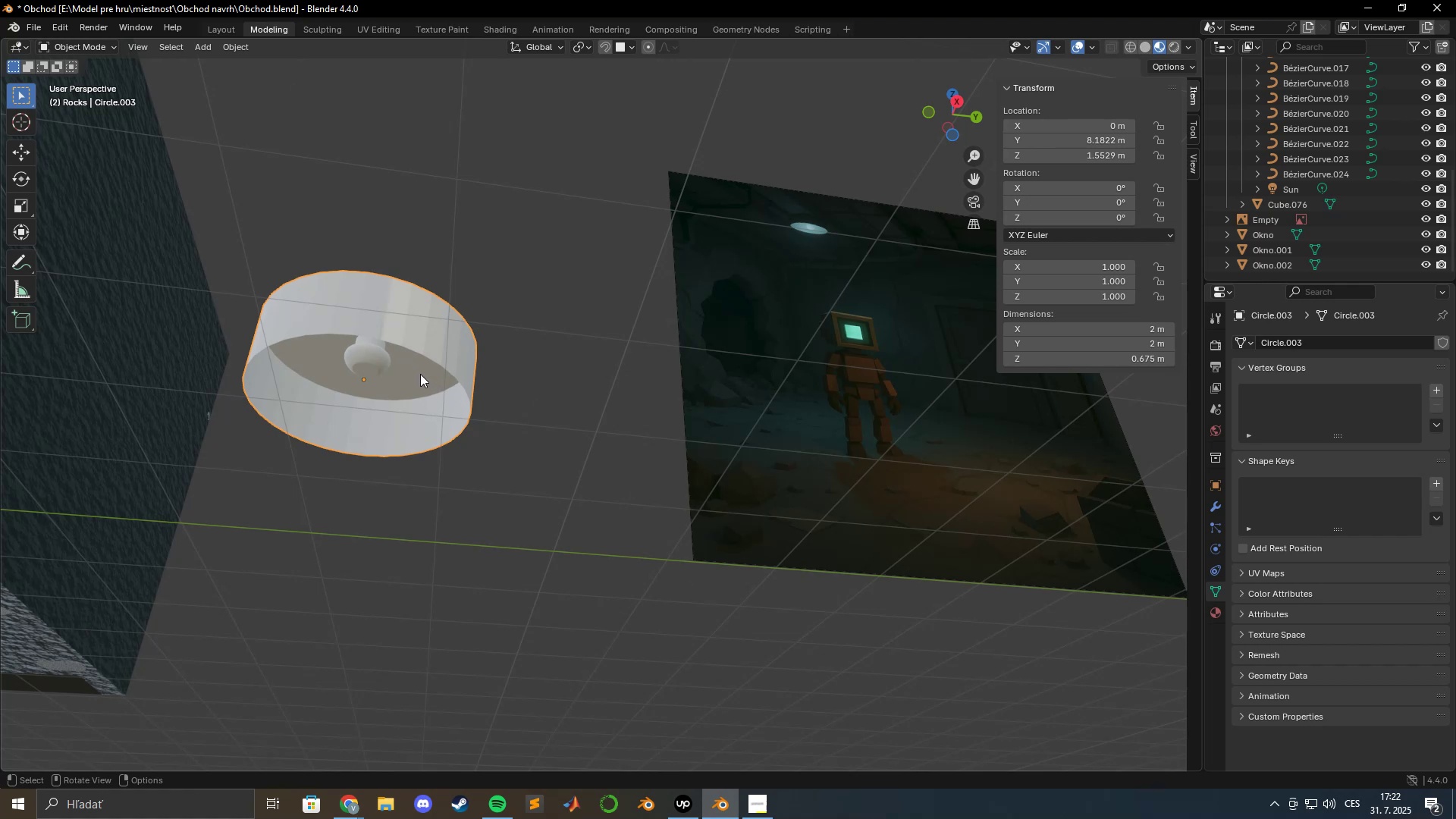 
wait(13.32)
 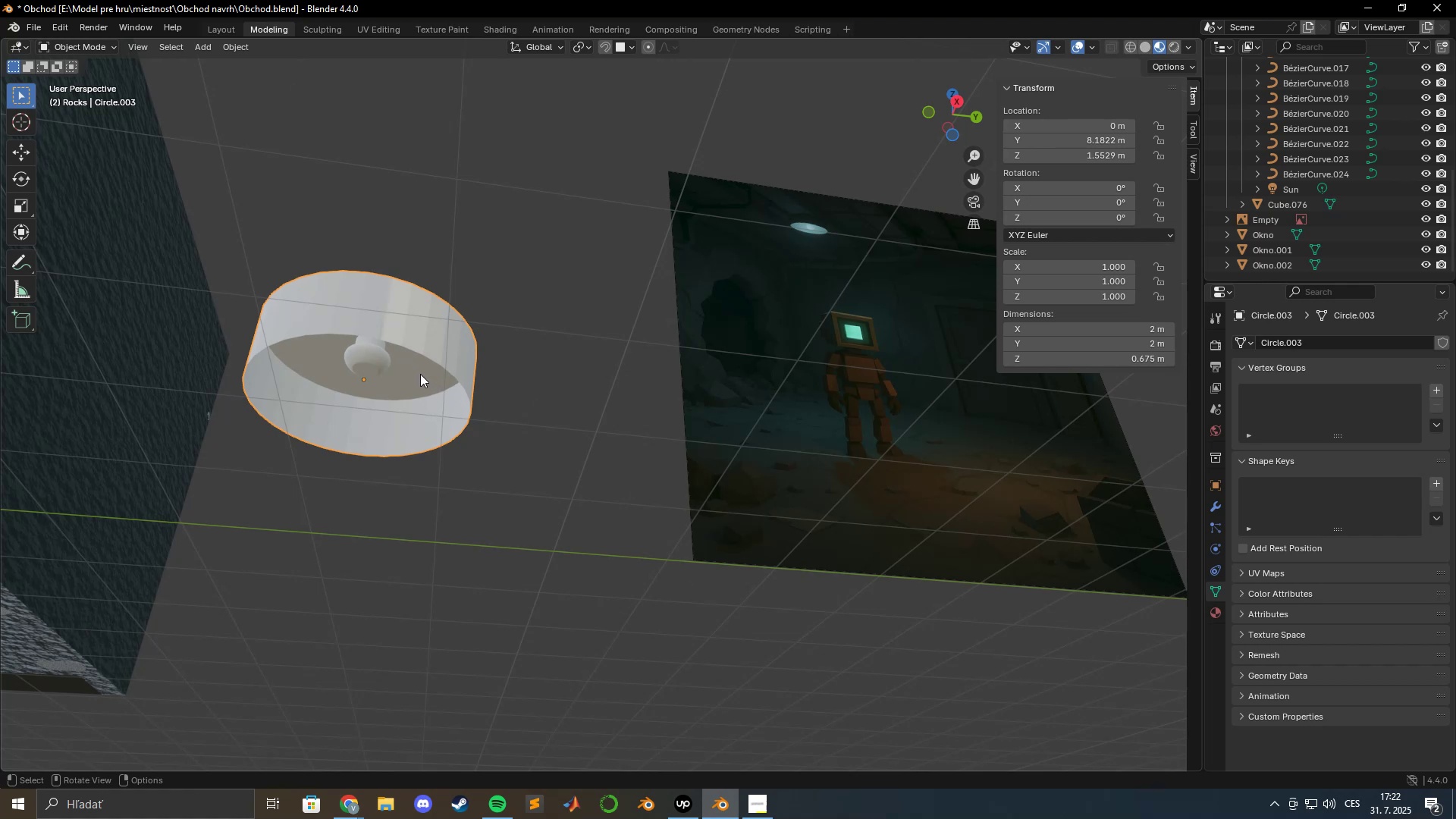 
scroll: coordinate [398, 394], scroll_direction: down, amount: 4.0
 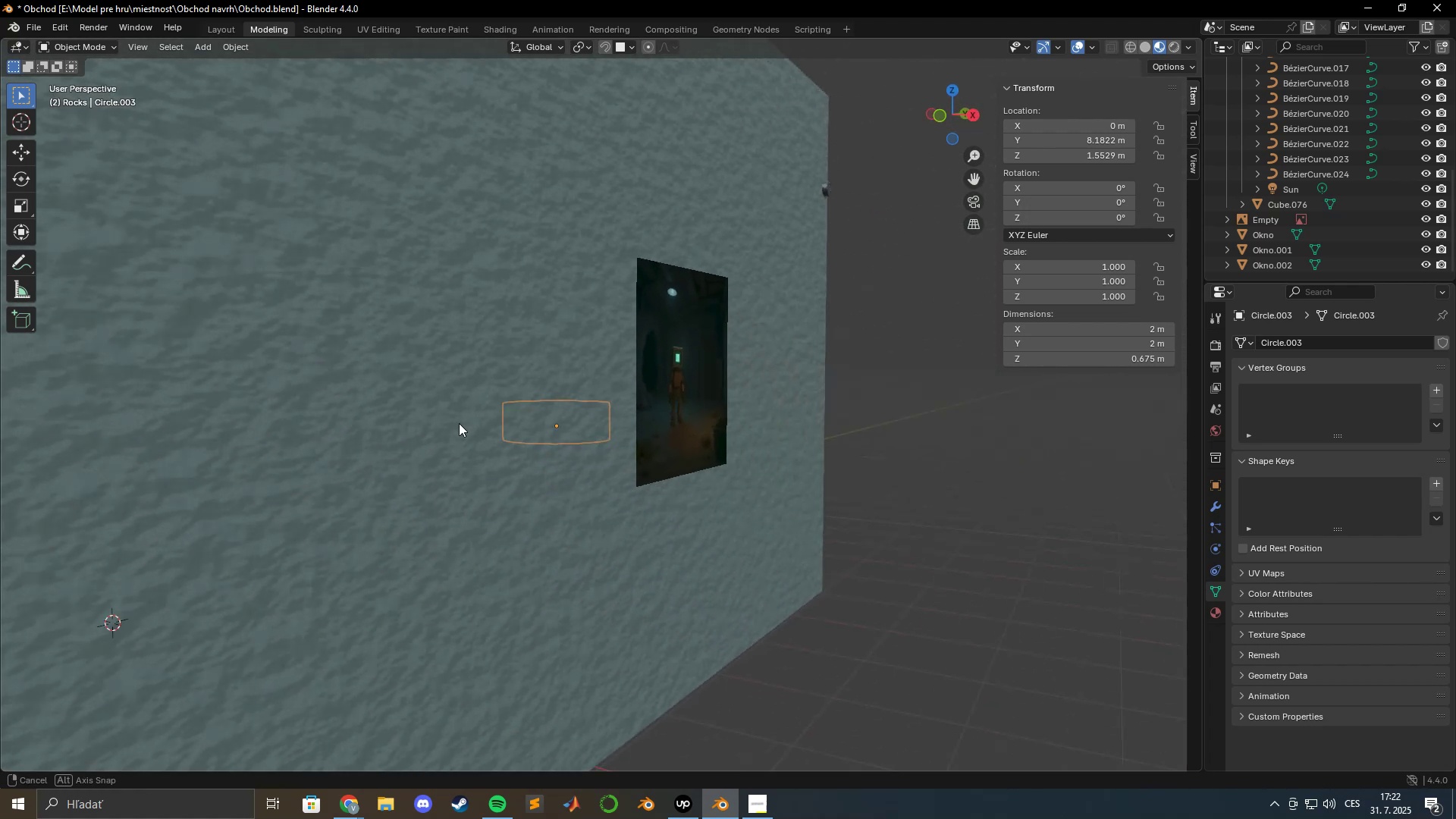 
scroll: coordinate [467, 425], scroll_direction: up, amount: 1.0
 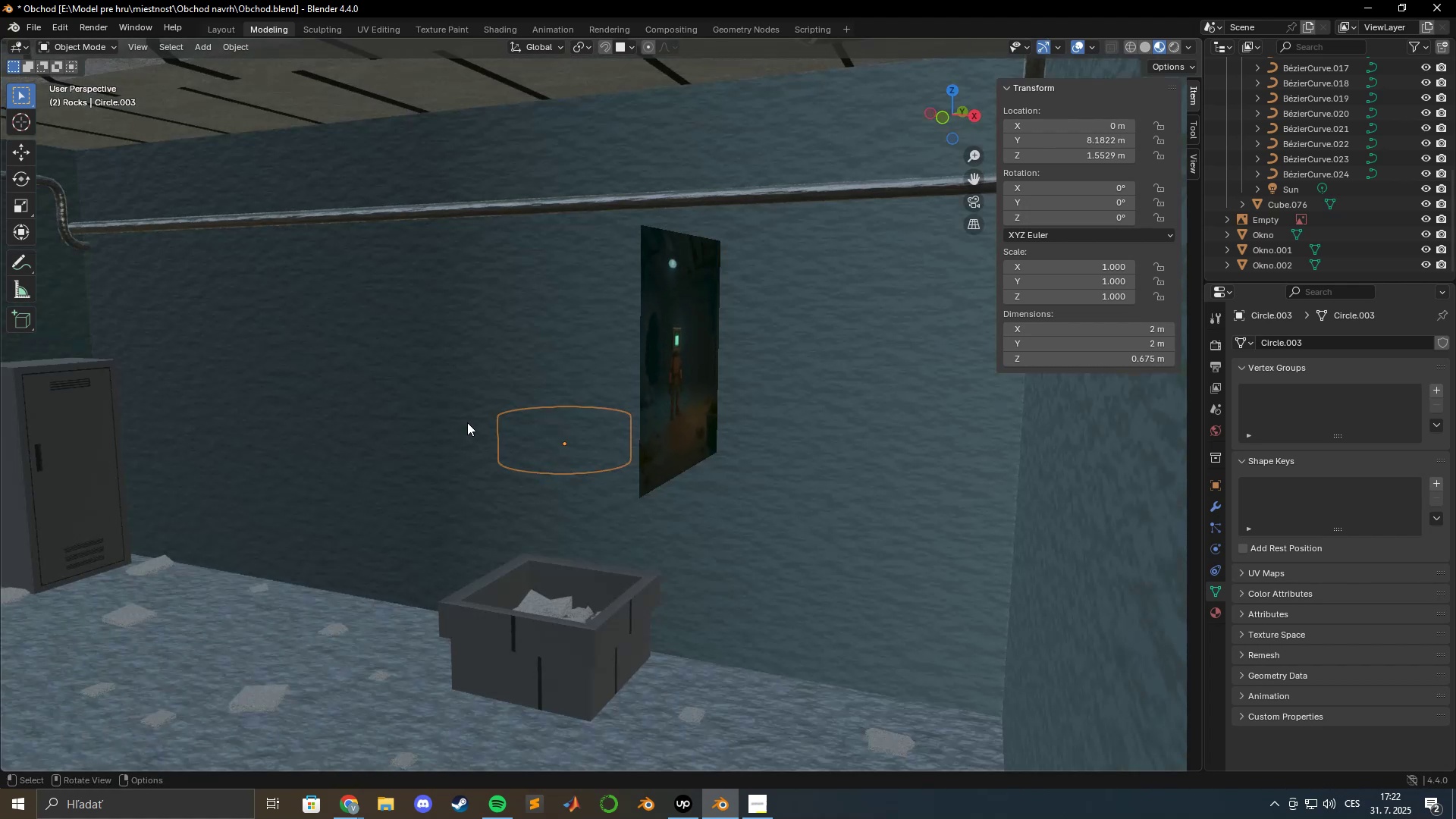 
hold_key(key=ShiftLeft, duration=1.29)
 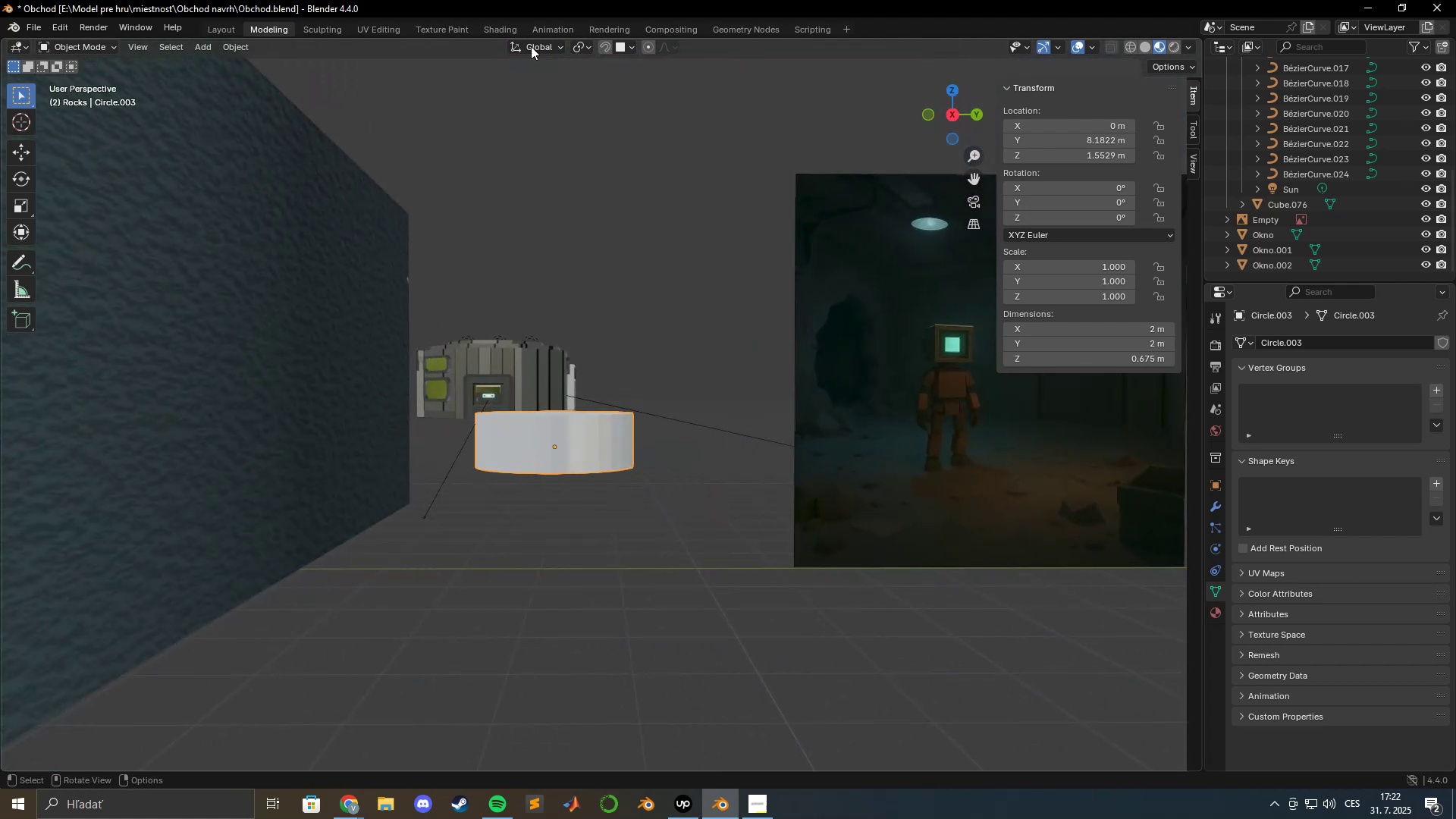 
wait(7.39)
 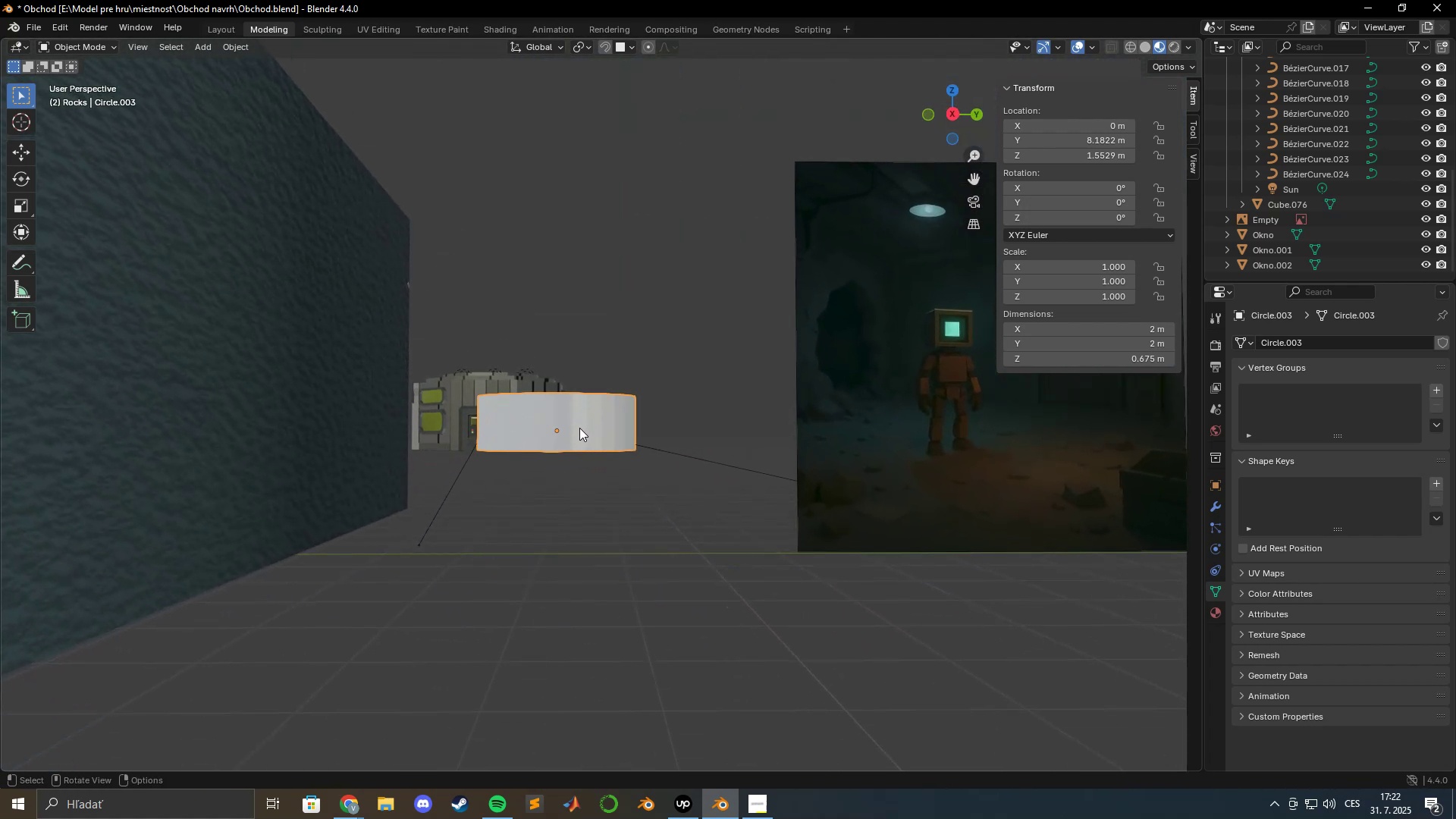 
hold_key(key=ShiftLeft, duration=0.64)
 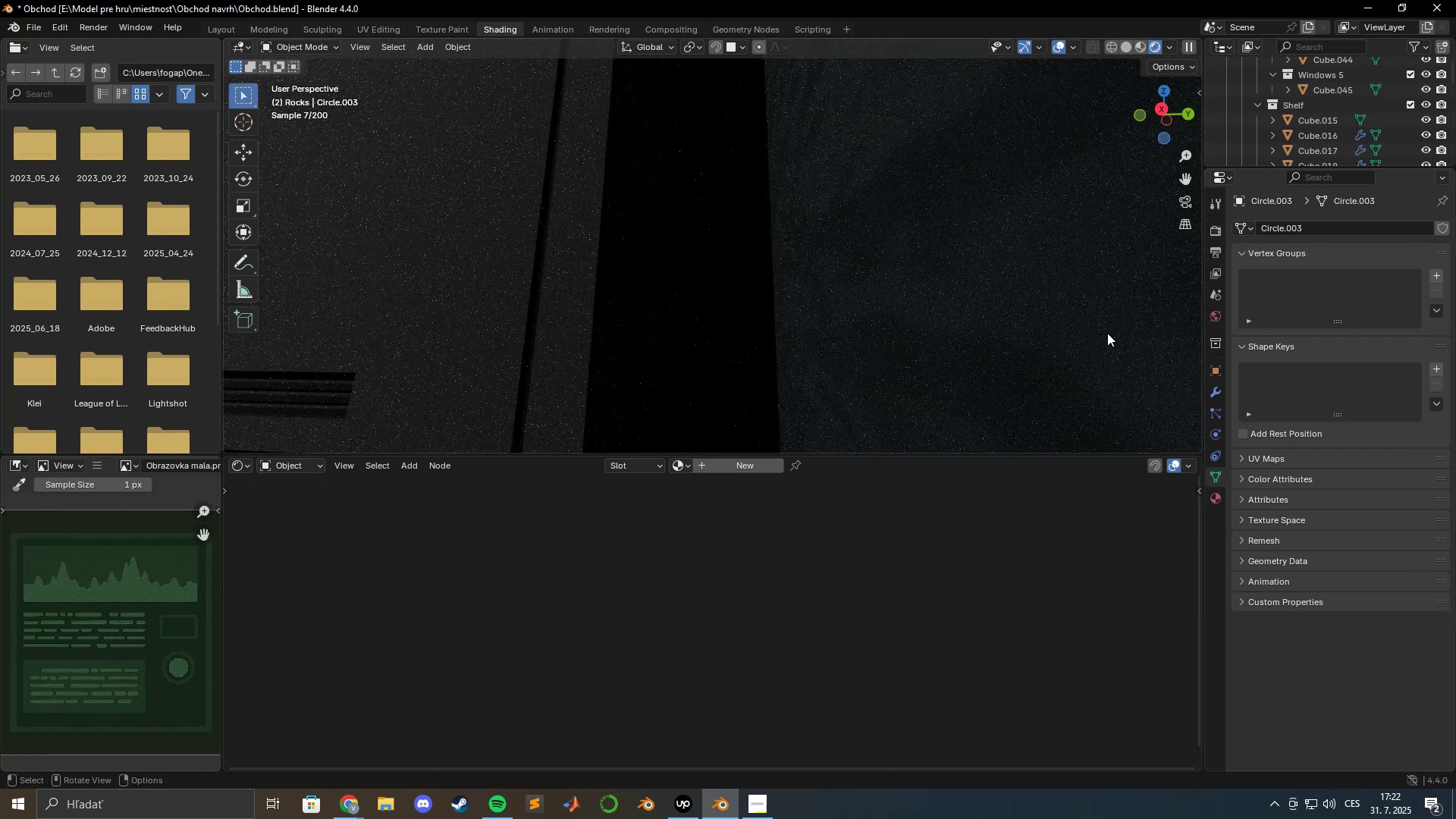 
hold_key(key=ShiftLeft, duration=0.48)
 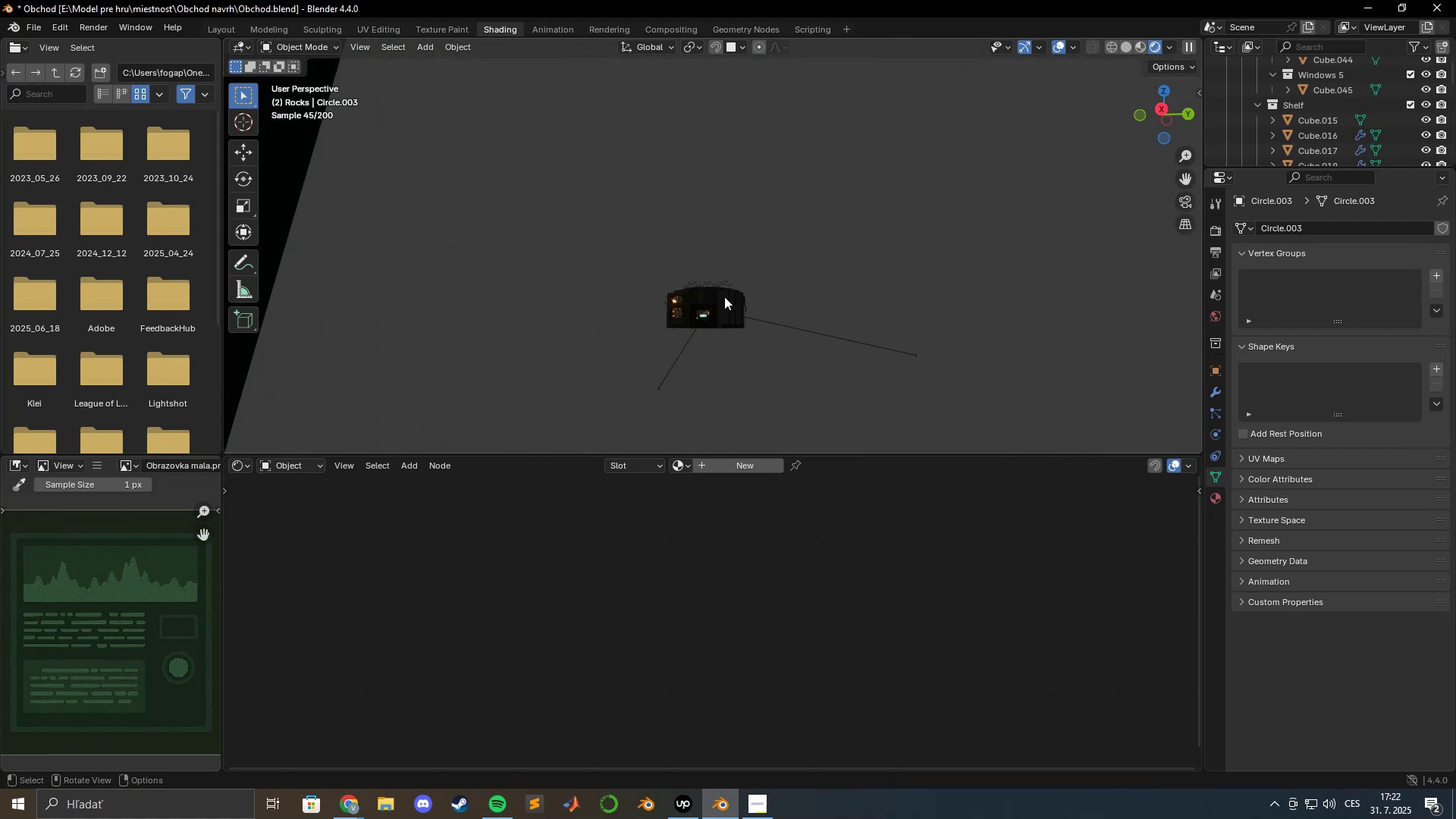 
scroll: coordinate [777, 294], scroll_direction: down, amount: 7.0
 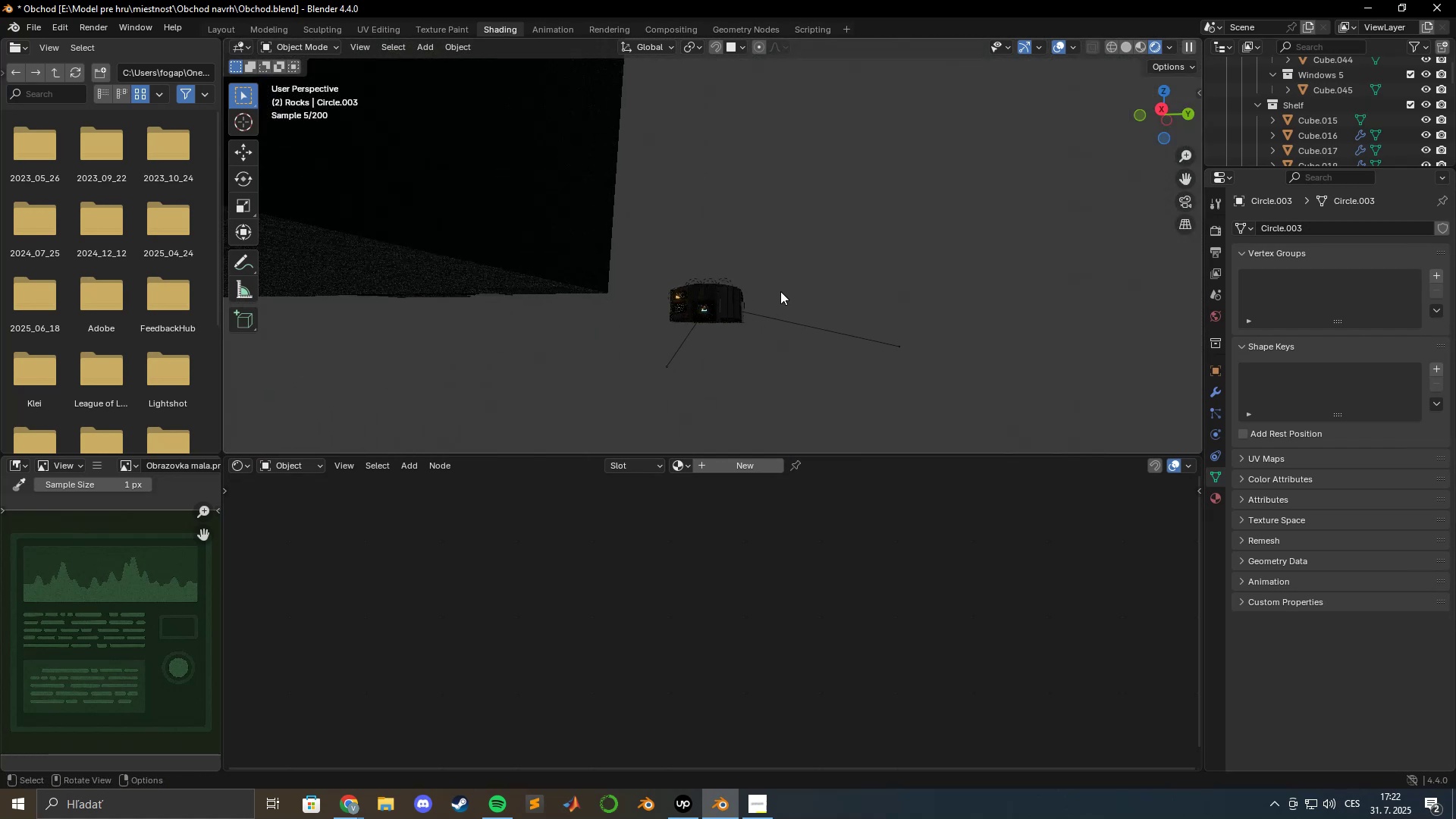 
hold_key(key=ShiftLeft, duration=0.86)
 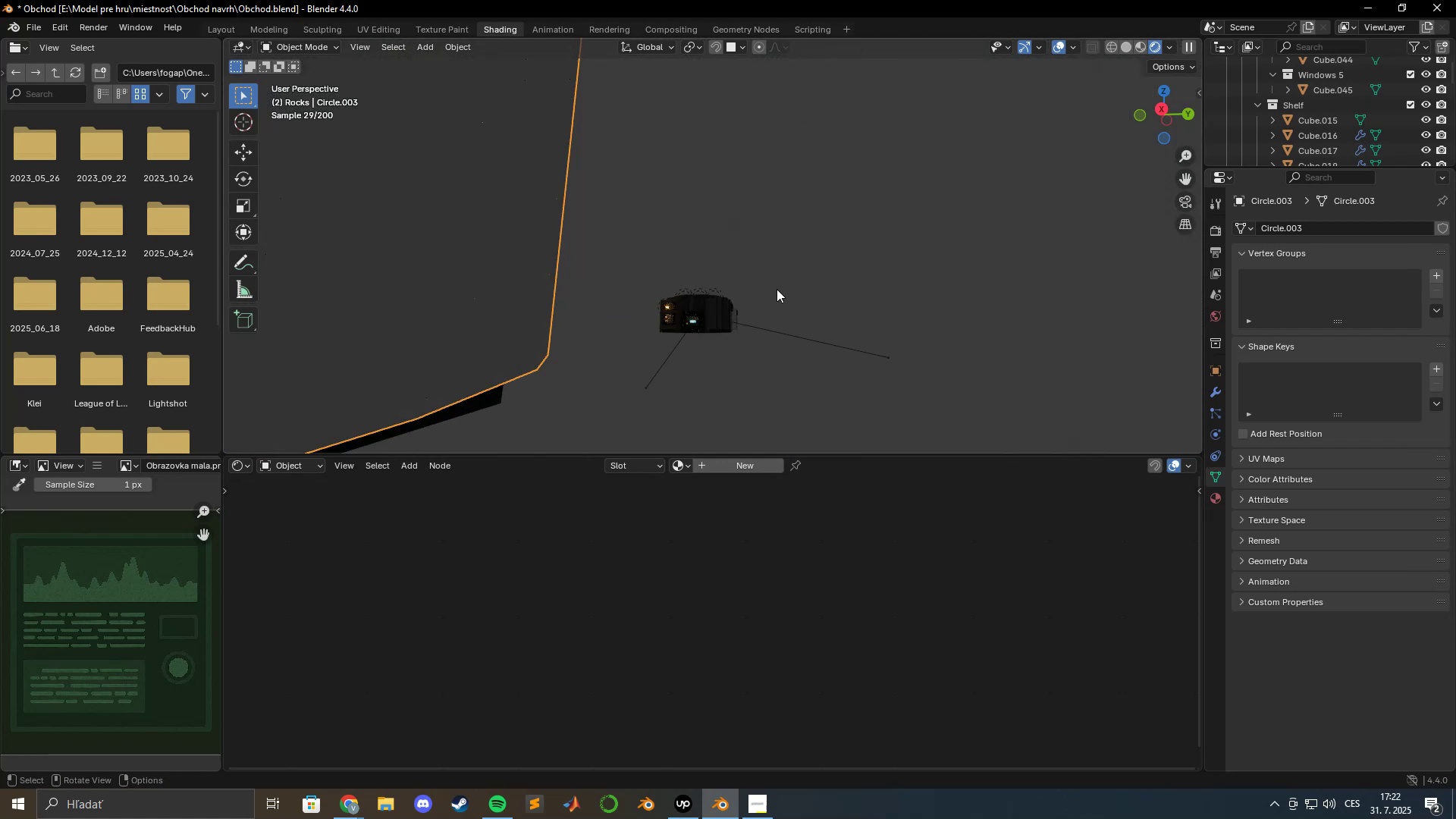 
scroll: coordinate [775, 289], scroll_direction: down, amount: 2.0
 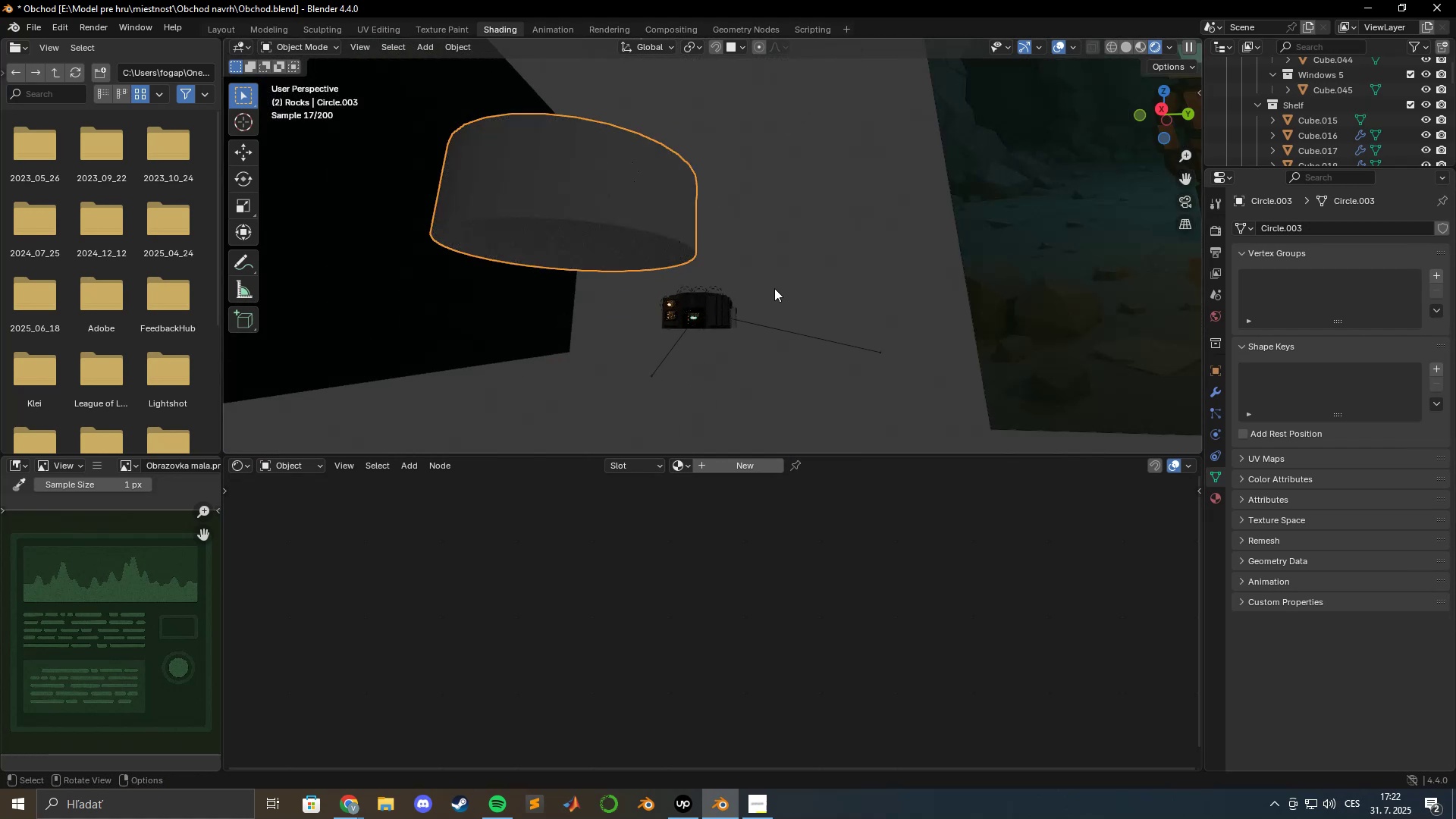 
key(Shift+ShiftLeft)
 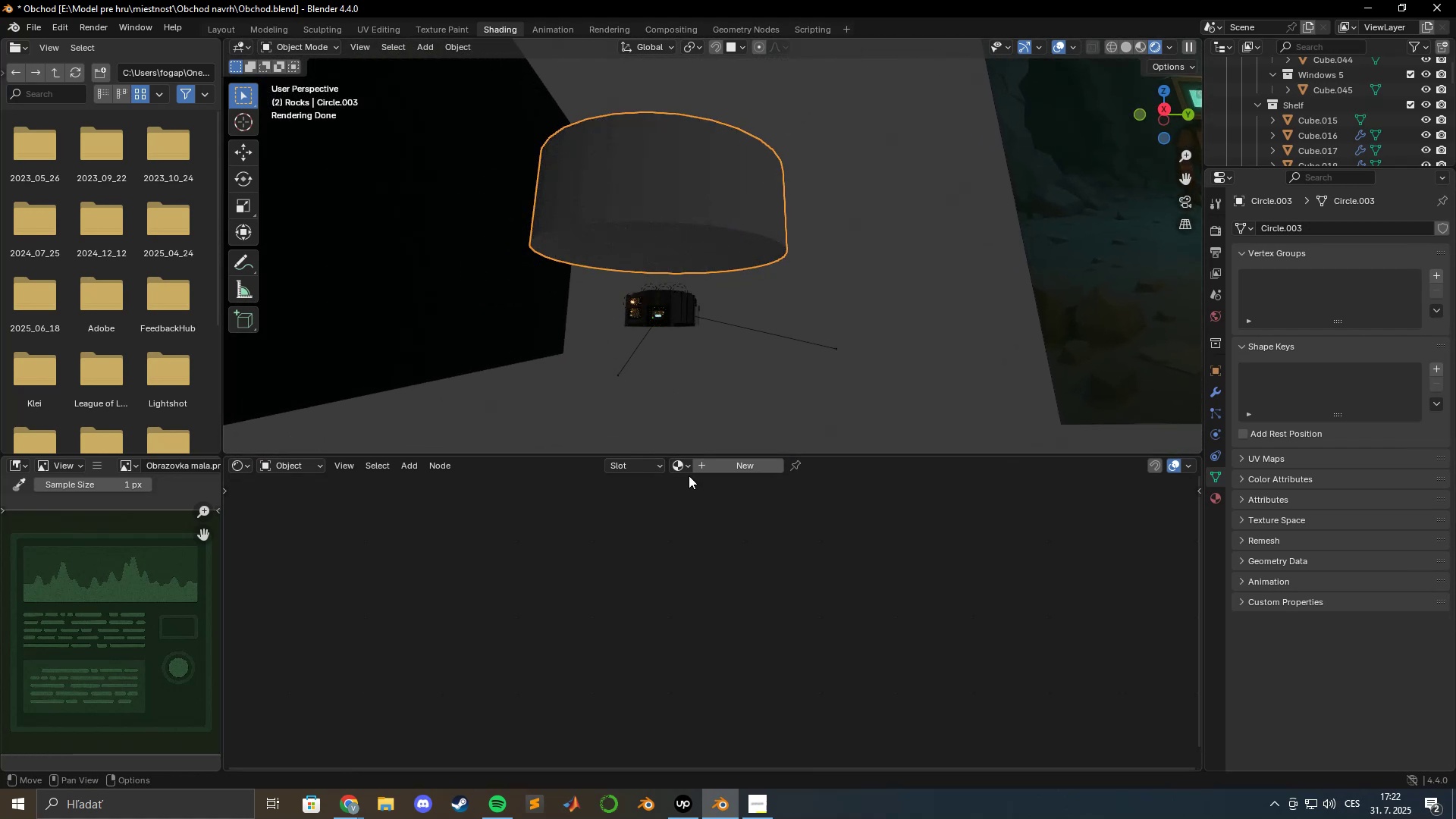 
type(gre)
 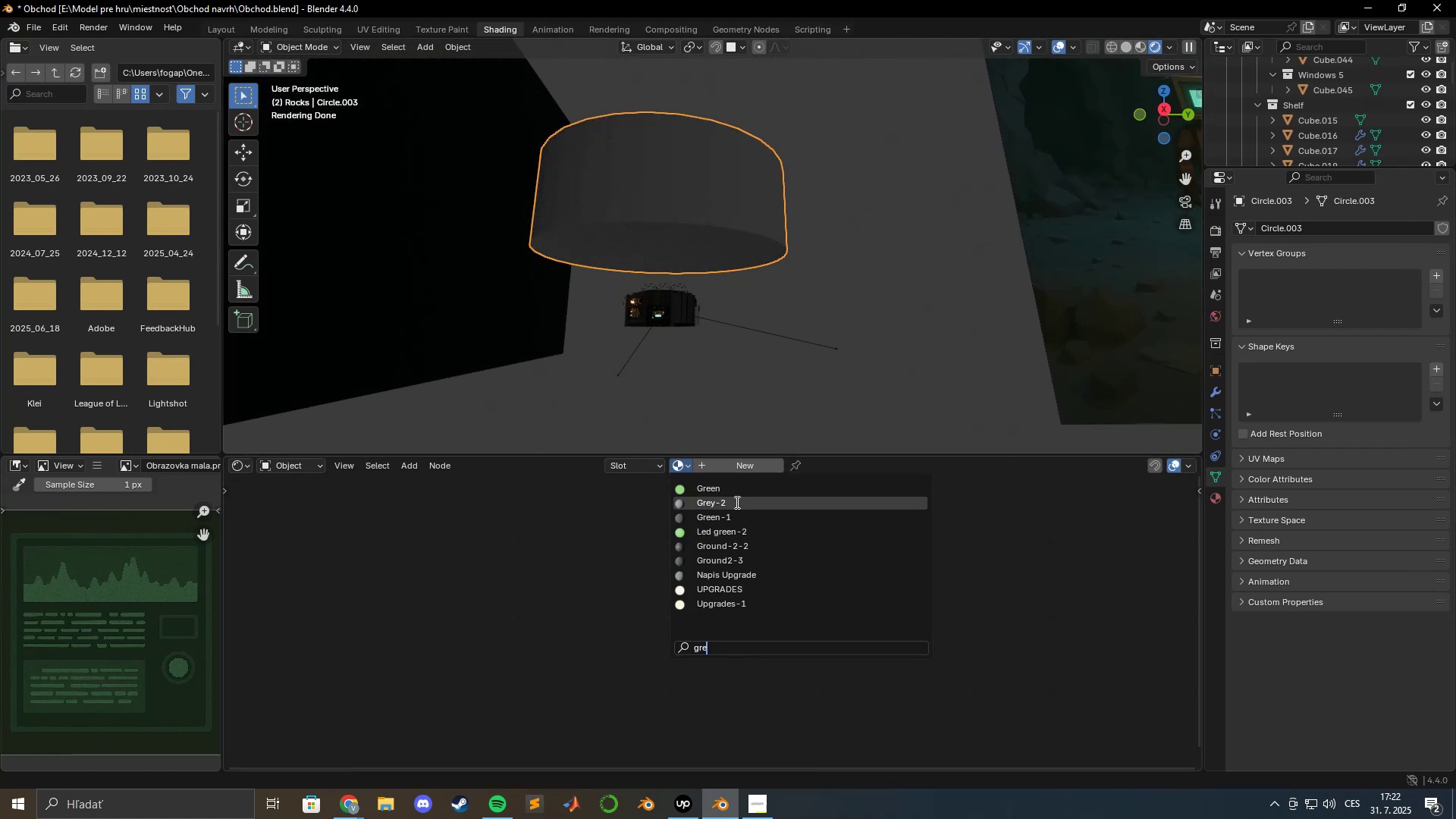 
left_click([736, 502])
 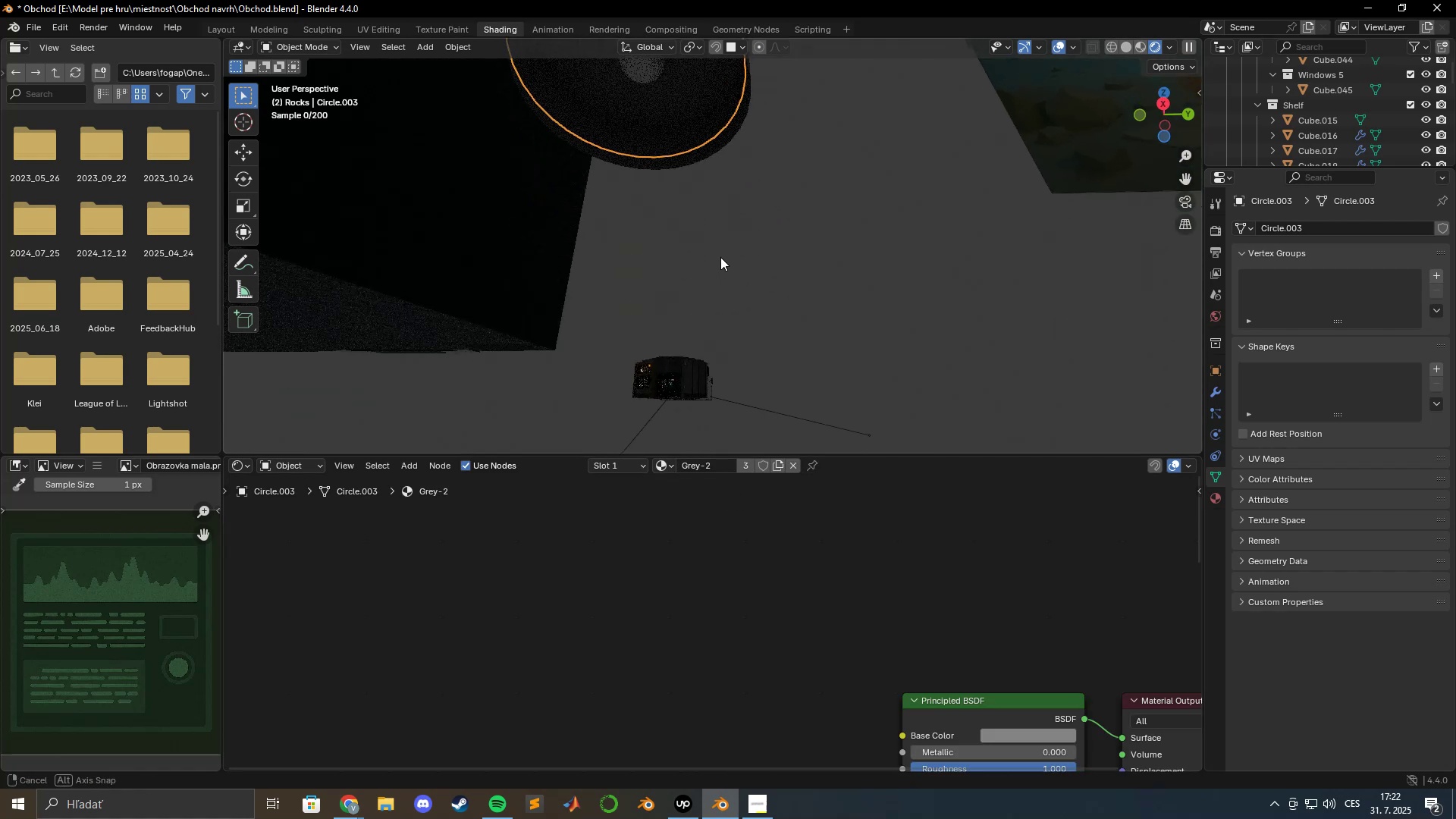 
hold_key(key=ShiftLeft, duration=0.44)
 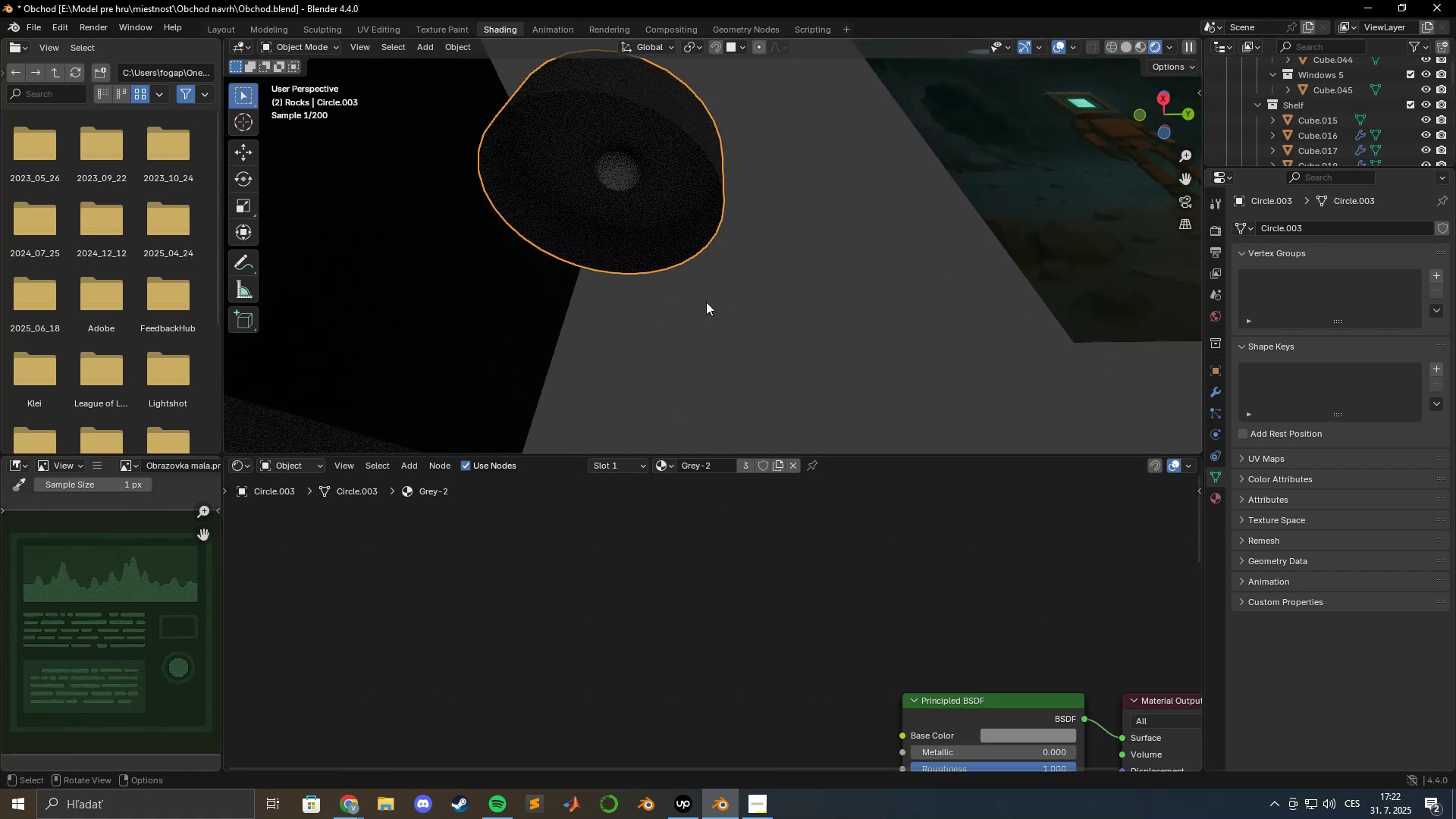 
hold_key(key=ShiftLeft, duration=0.43)
 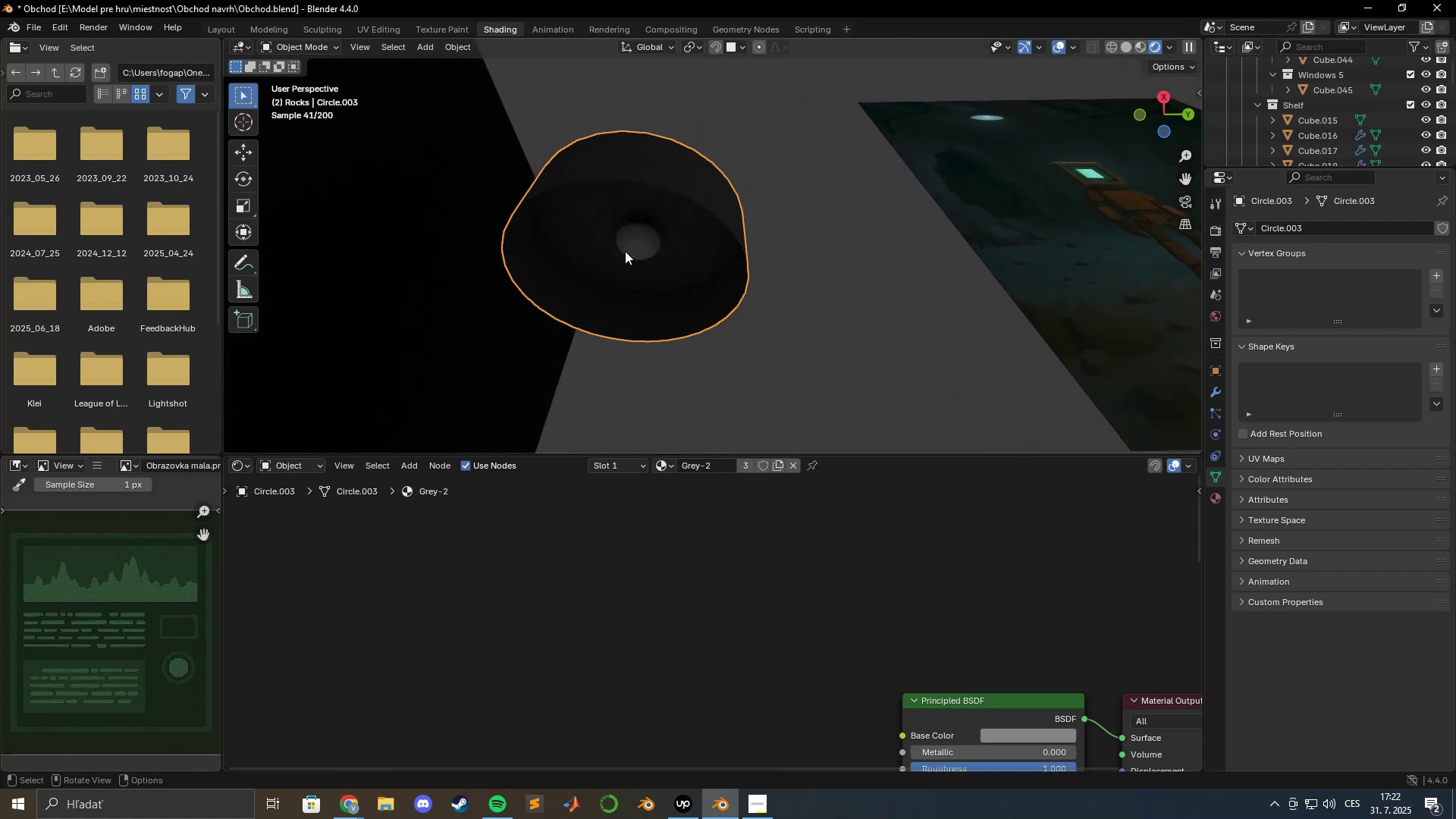 
left_click([634, 242])
 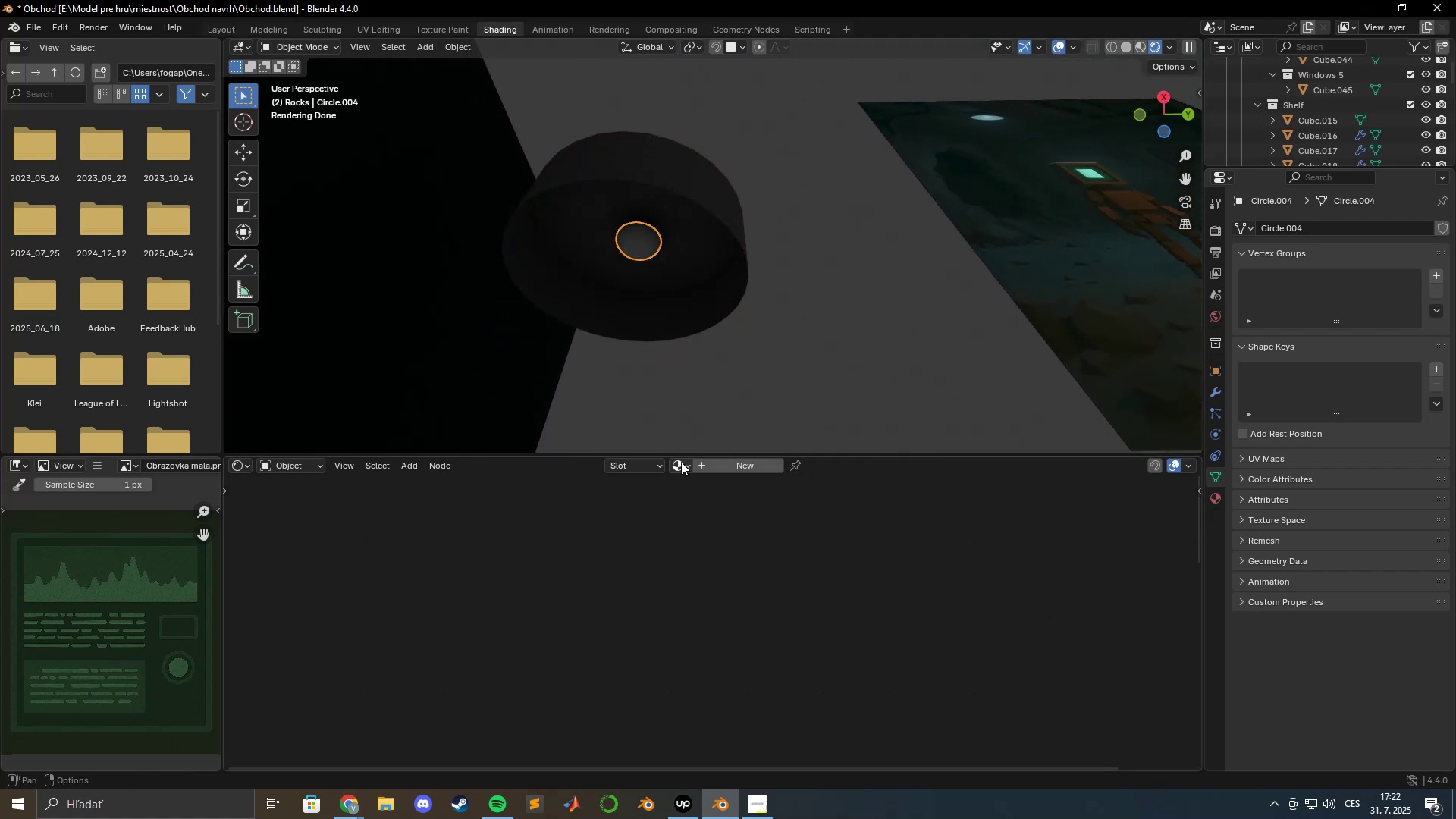 
left_click([686, 467])
 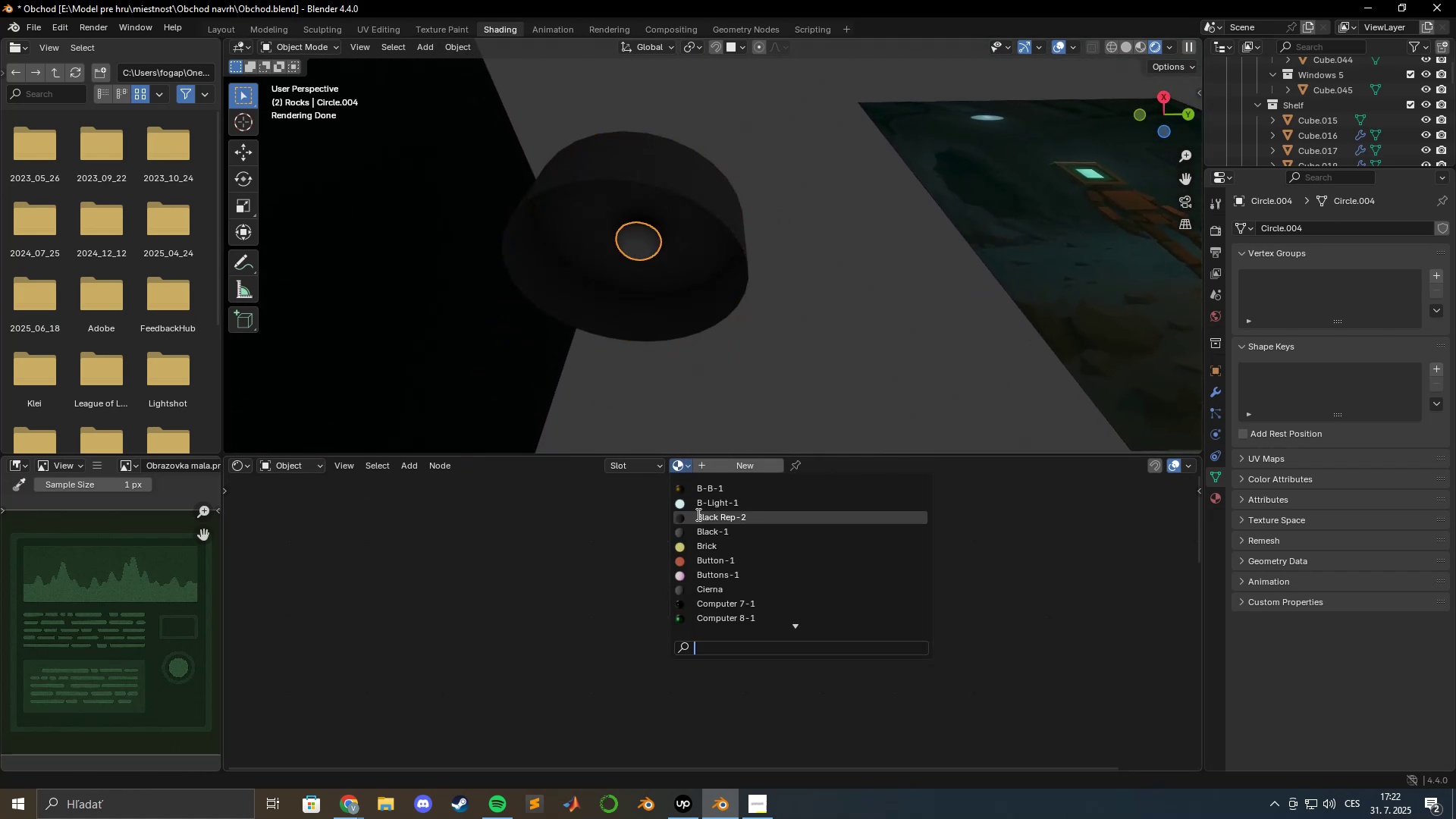 
key(Escape)
 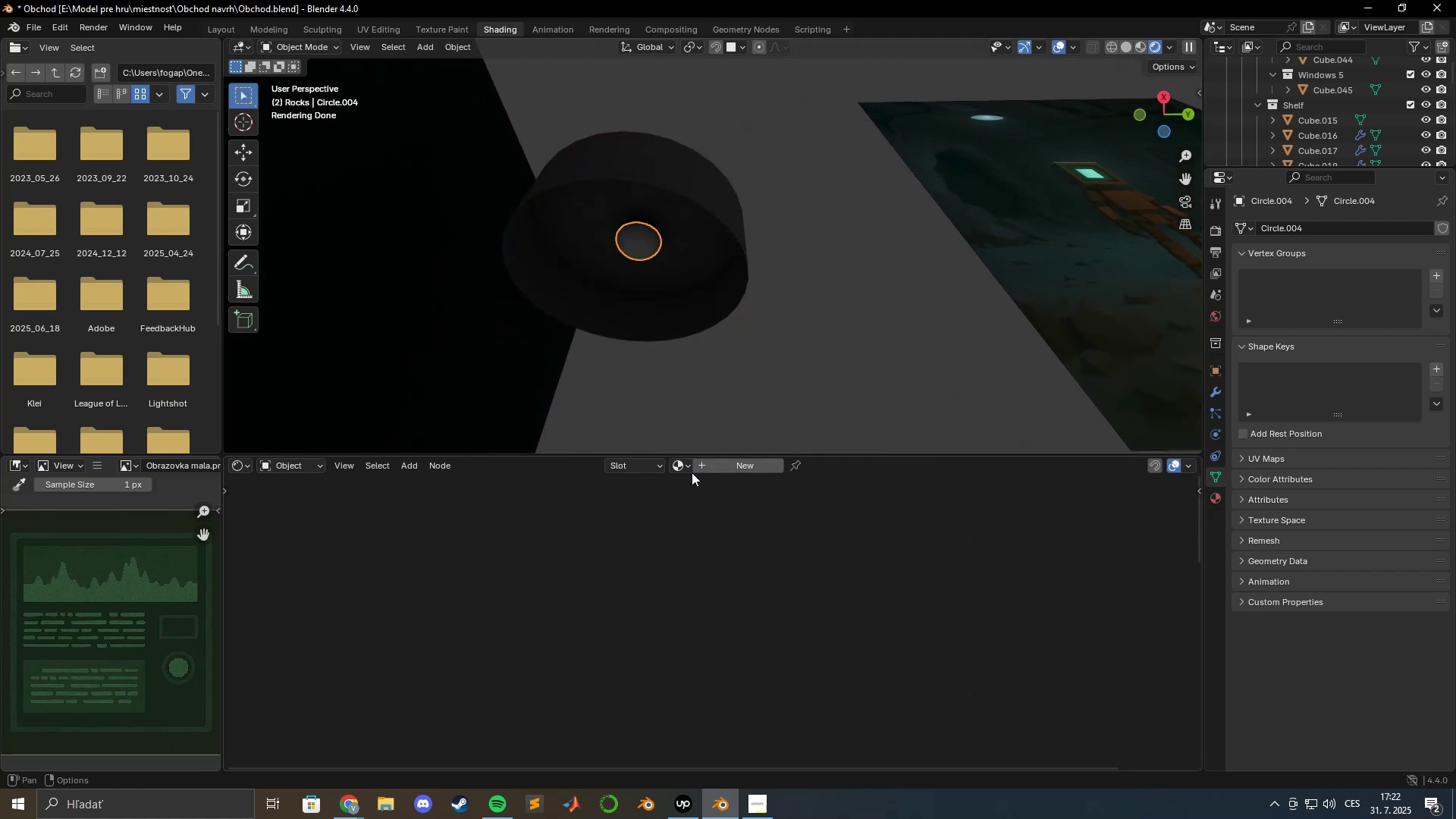 
left_click([687, 467])
 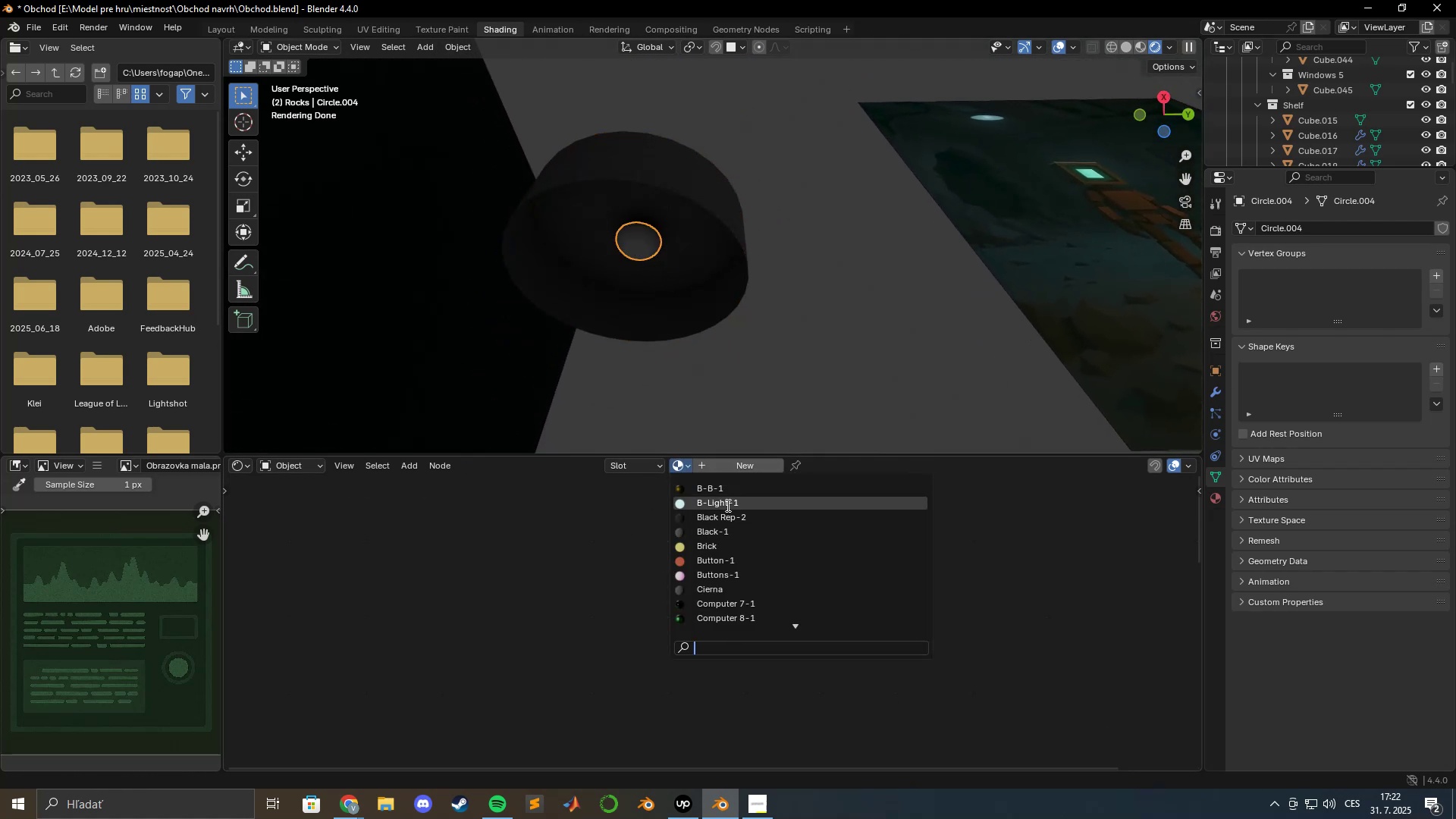 
left_click([726, 505])
 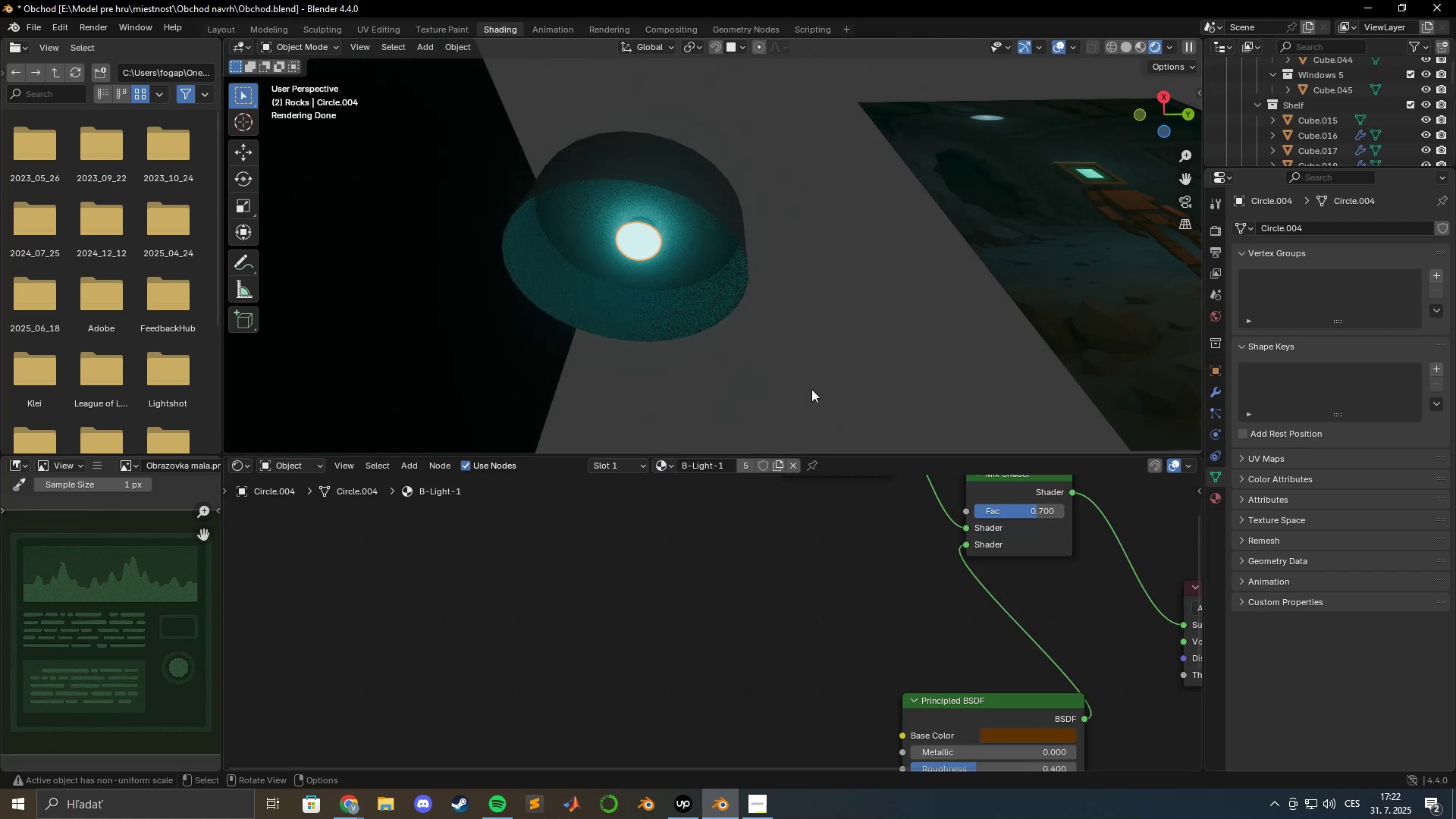 
left_click([786, 381])
 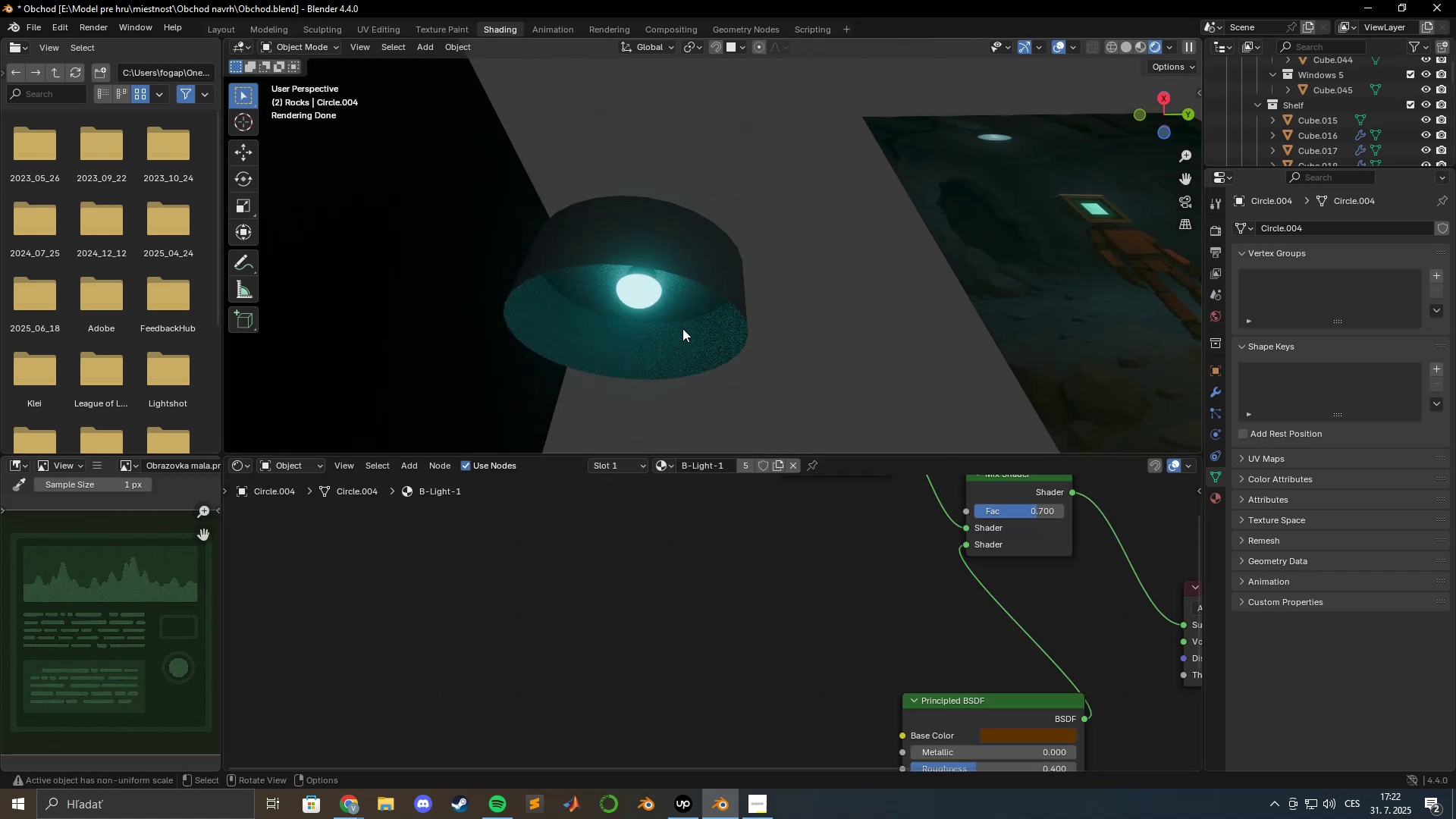 
wait(6.36)
 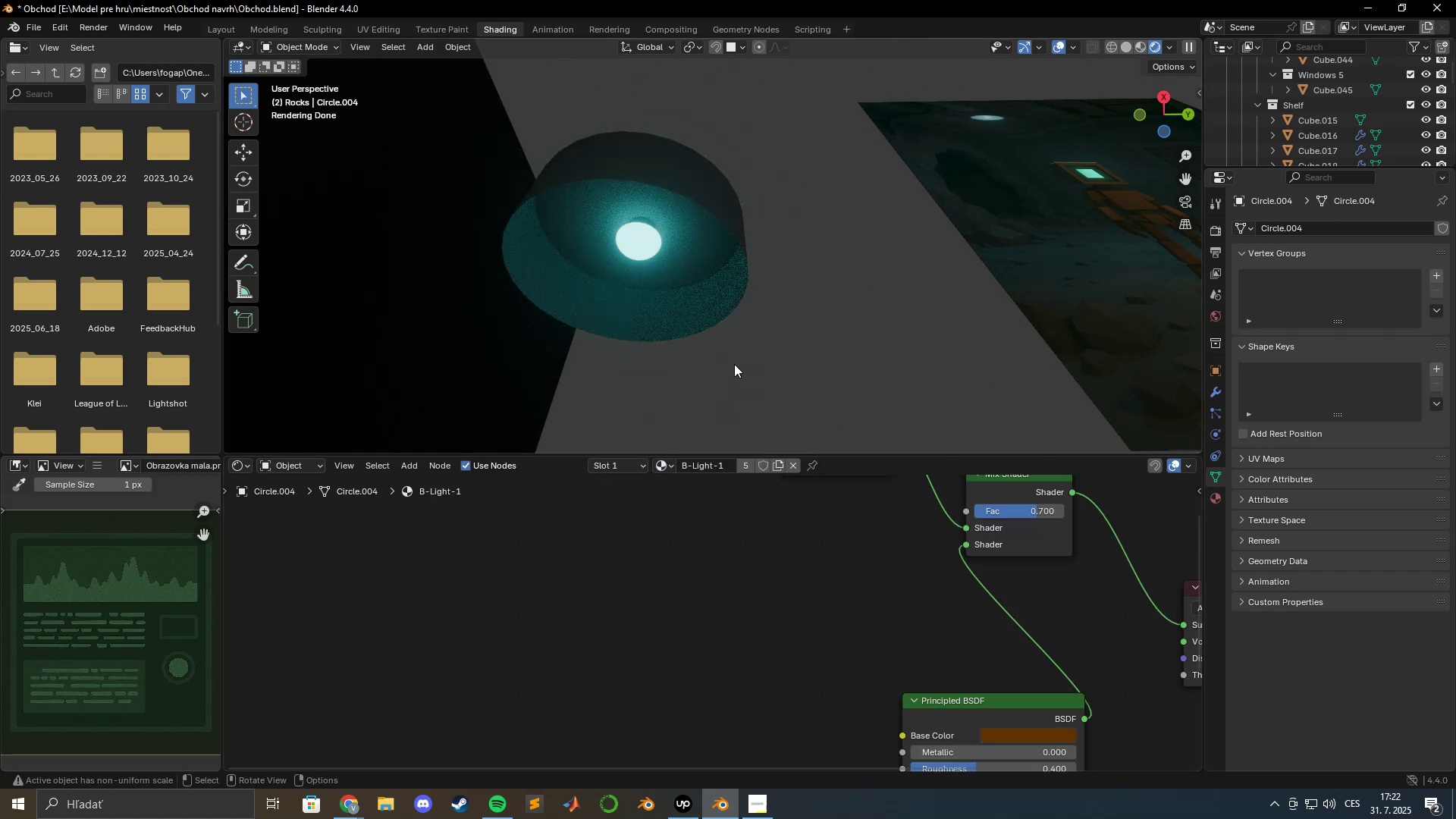 
left_click([683, 337])
 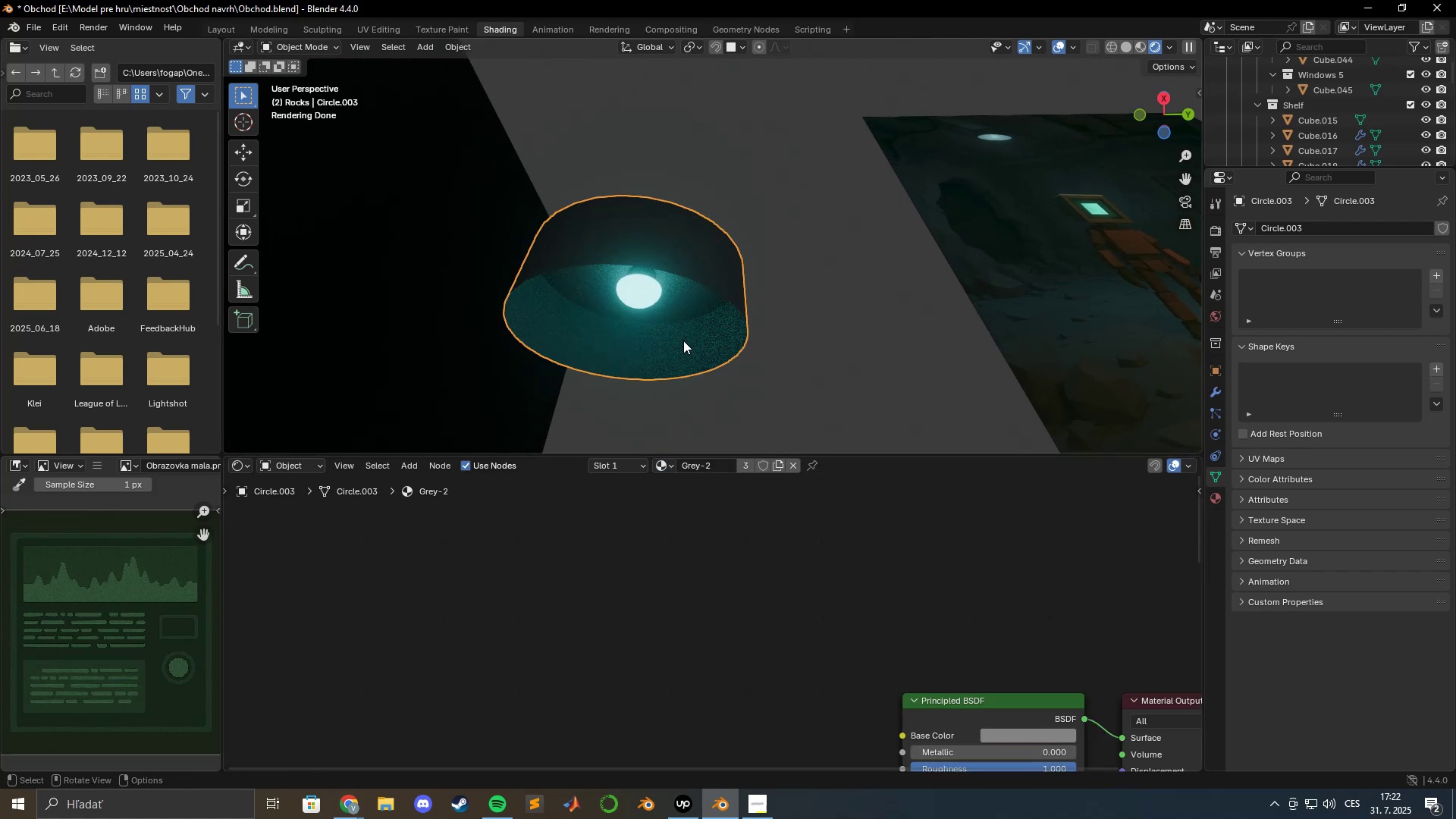 
key(Tab)
 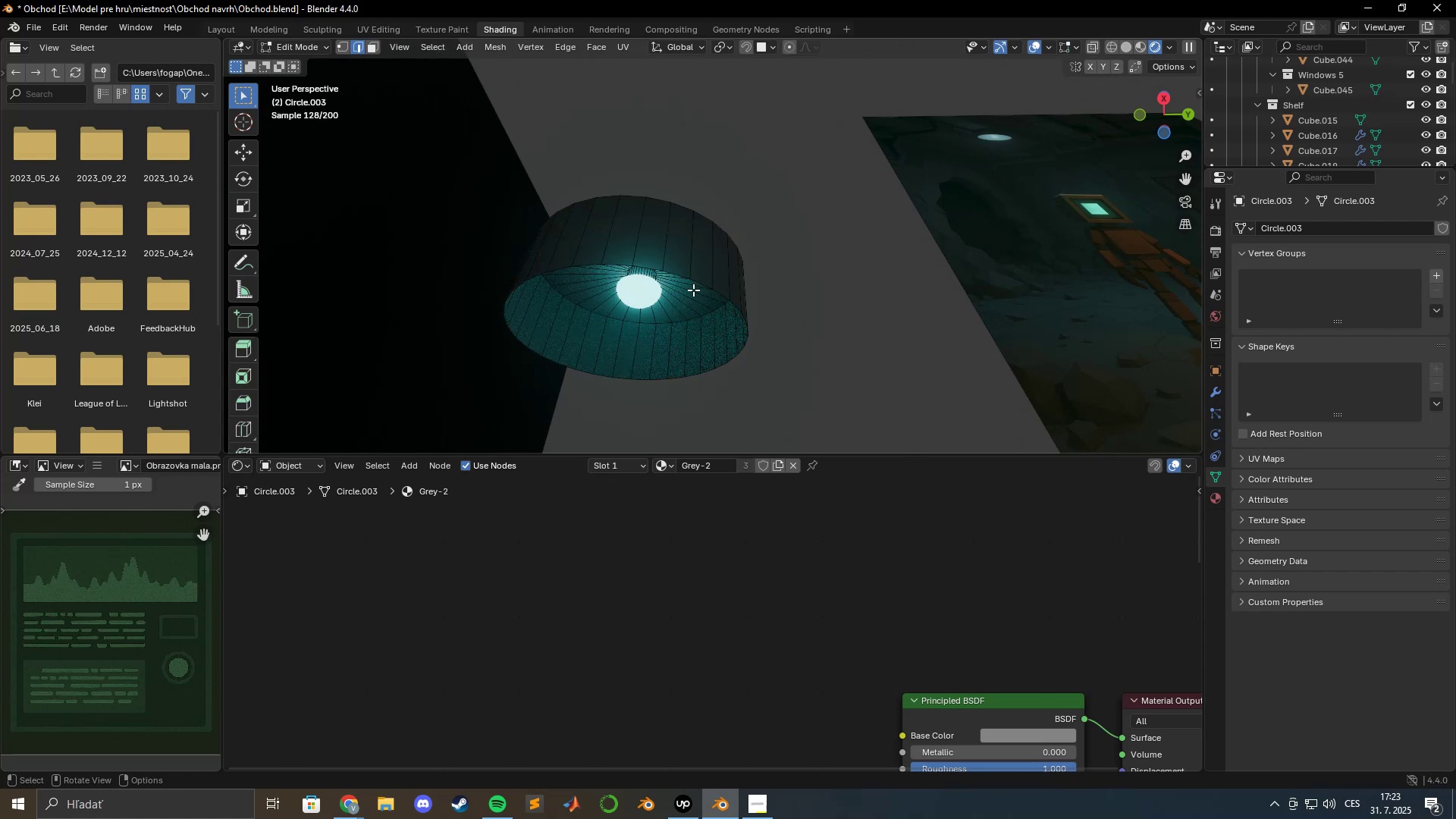 
hold_key(key=AltLeft, duration=0.87)
left_click([695, 282])
 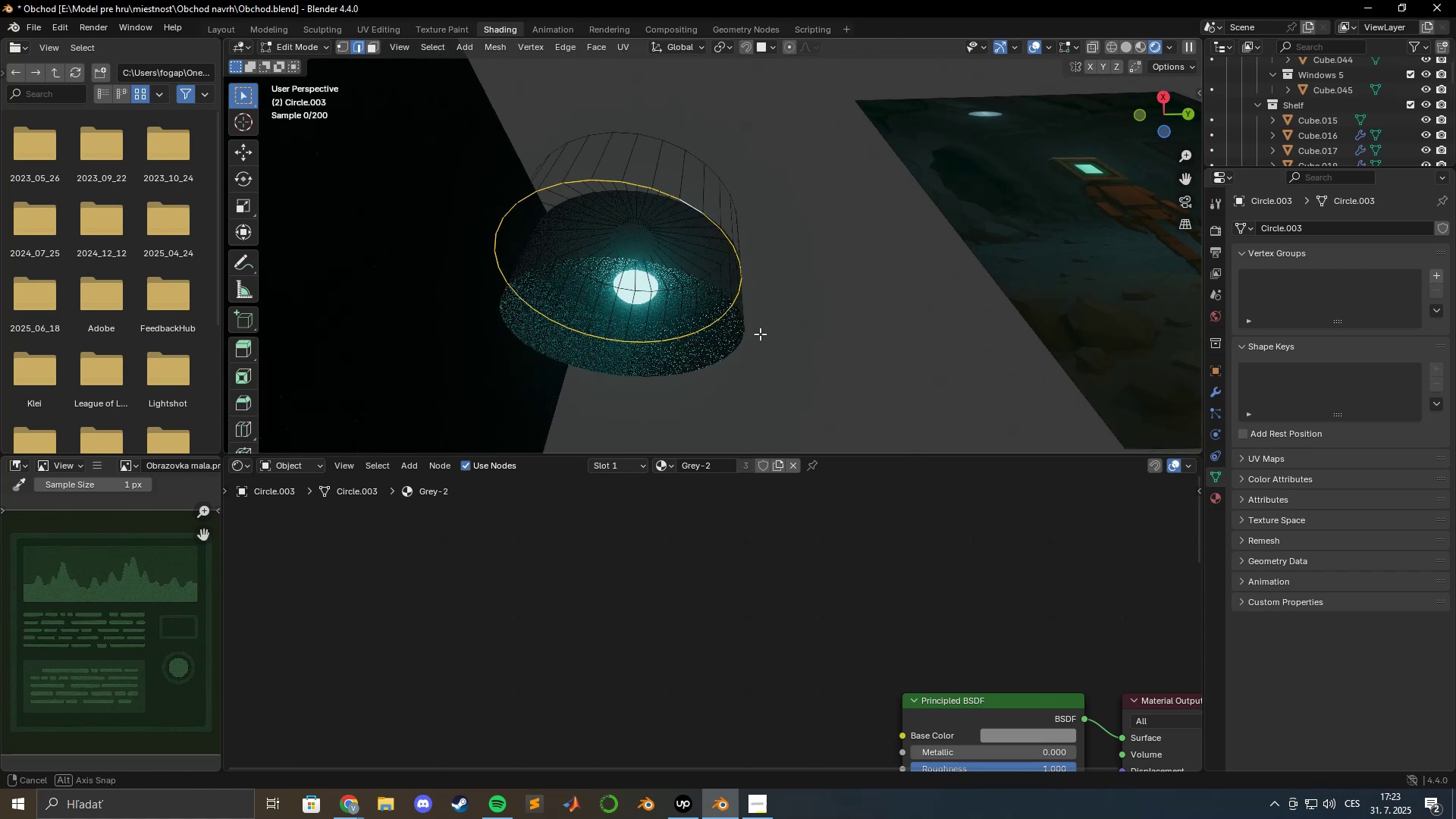 
hold_key(key=ShiftLeft, duration=0.5)
 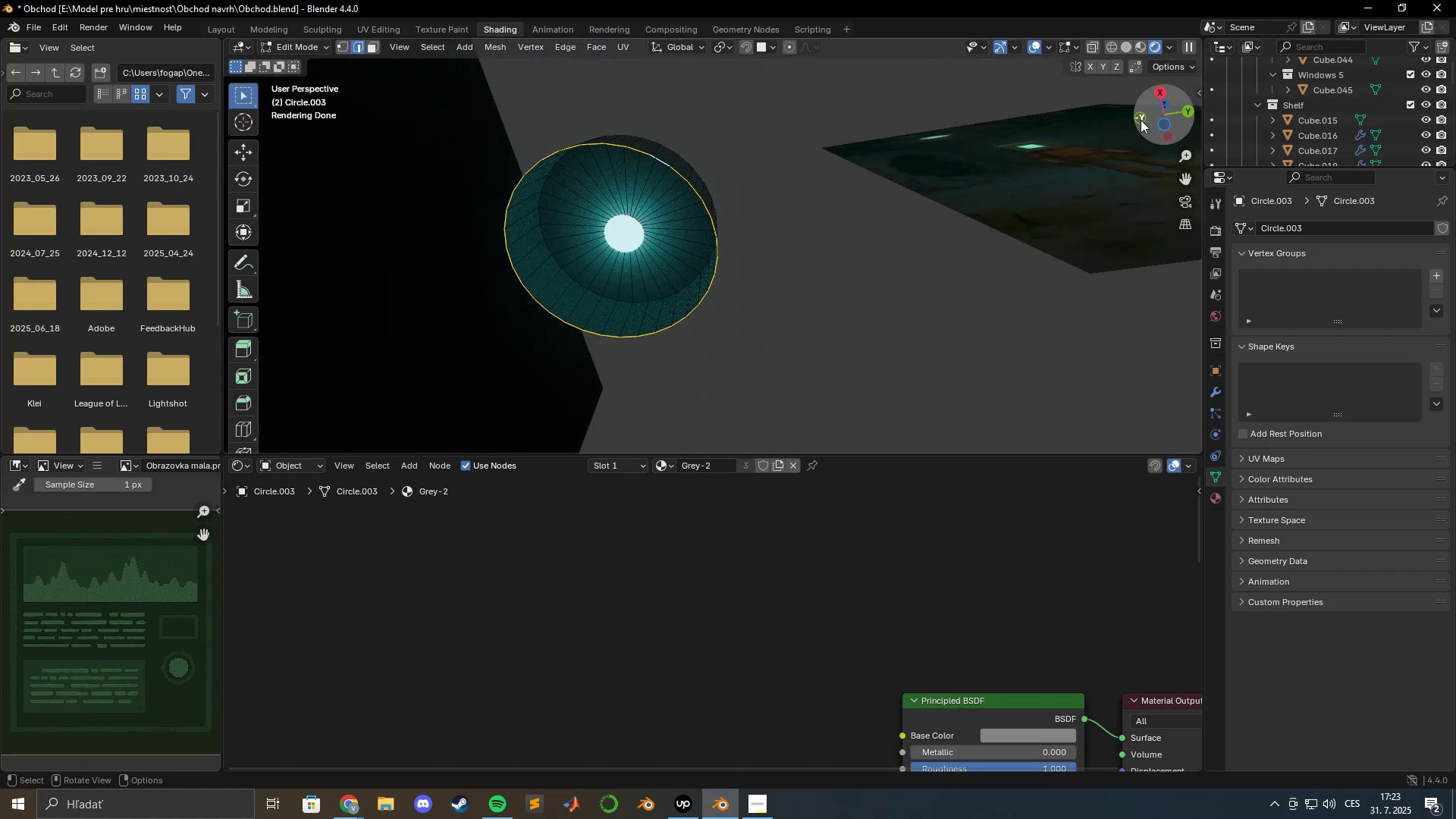 
left_click([1162, 124])
 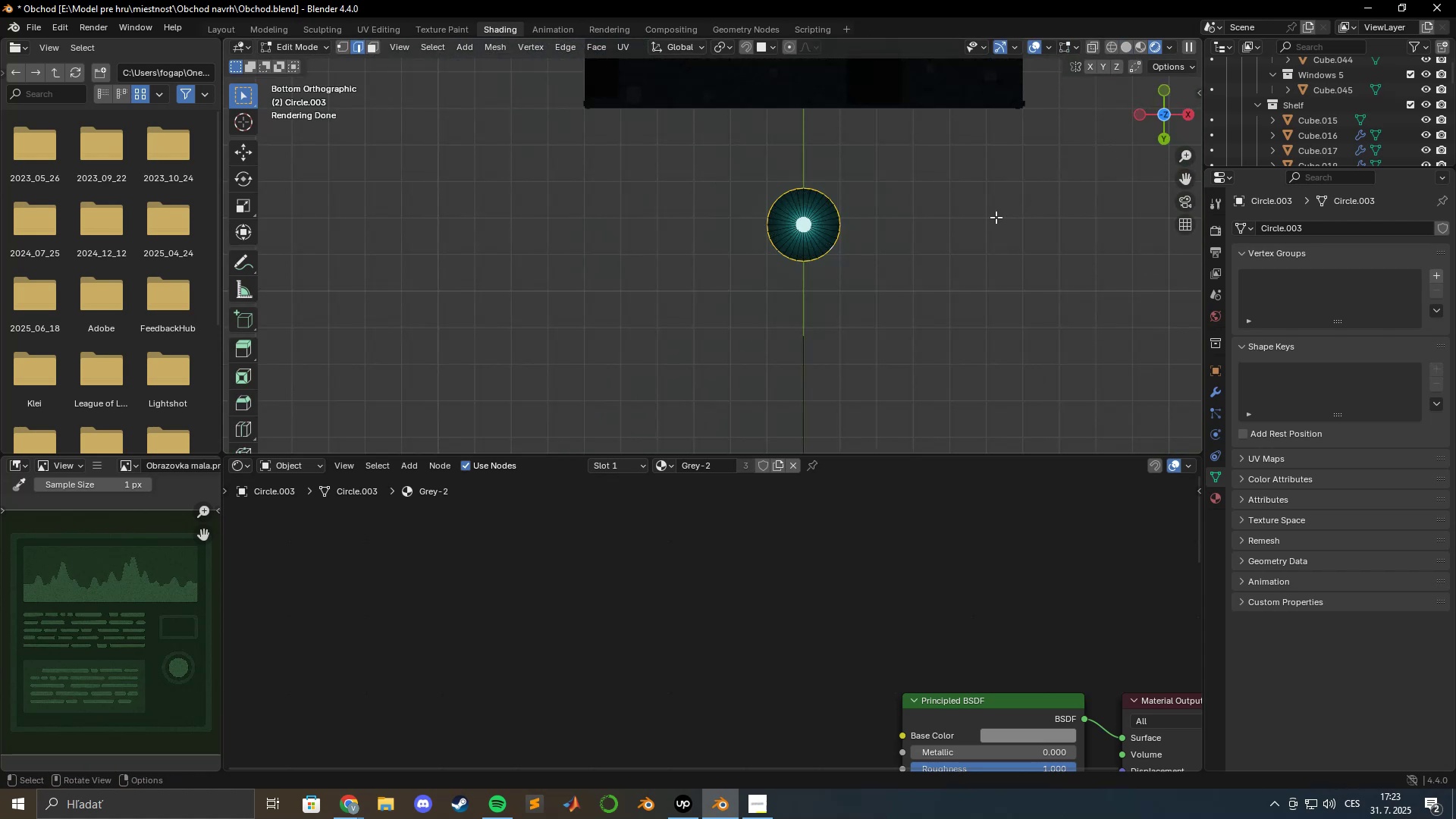 
hold_key(key=ShiftLeft, duration=0.47)
 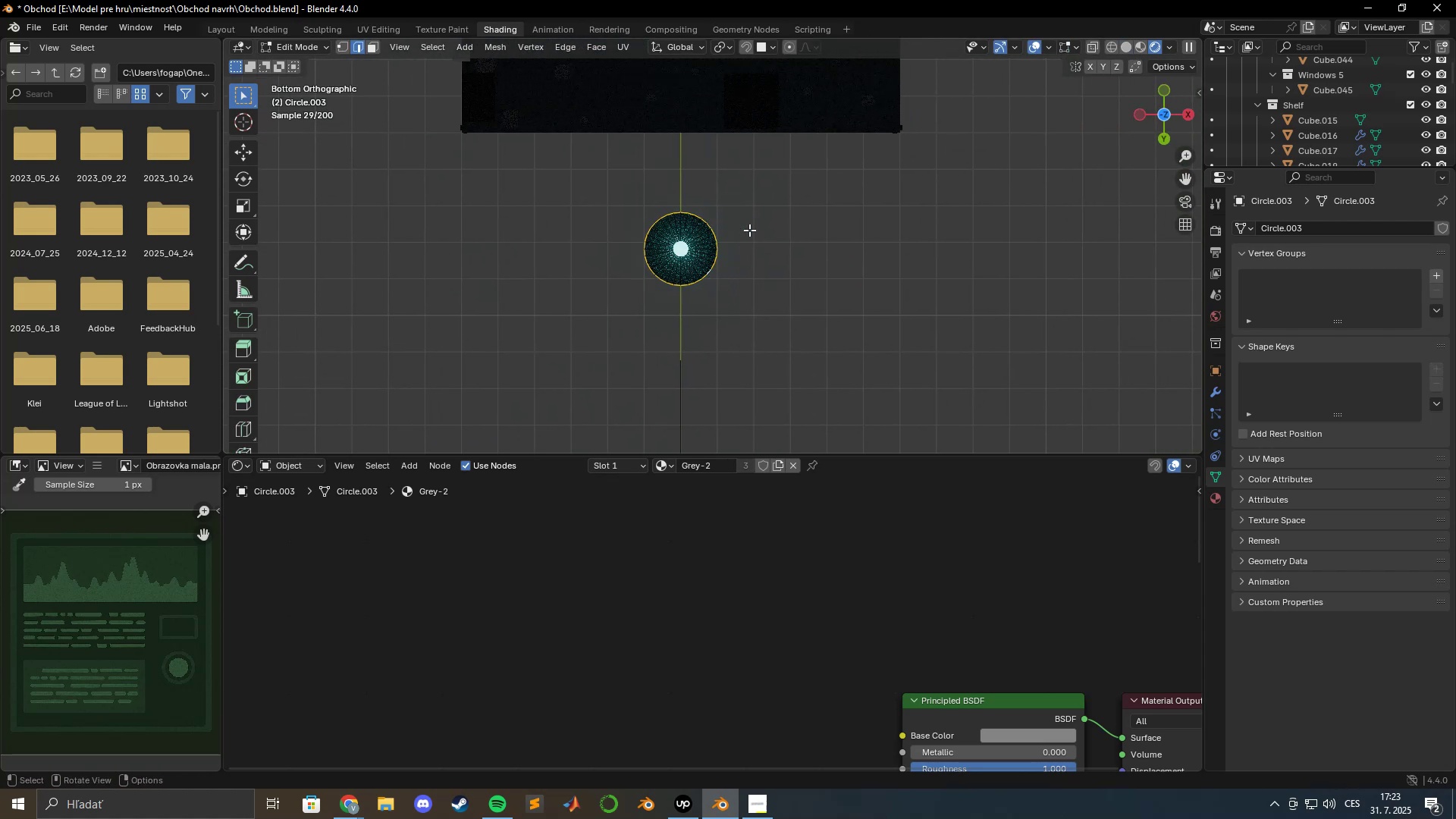 
scroll: coordinate [741, 242], scroll_direction: up, amount: 7.0
 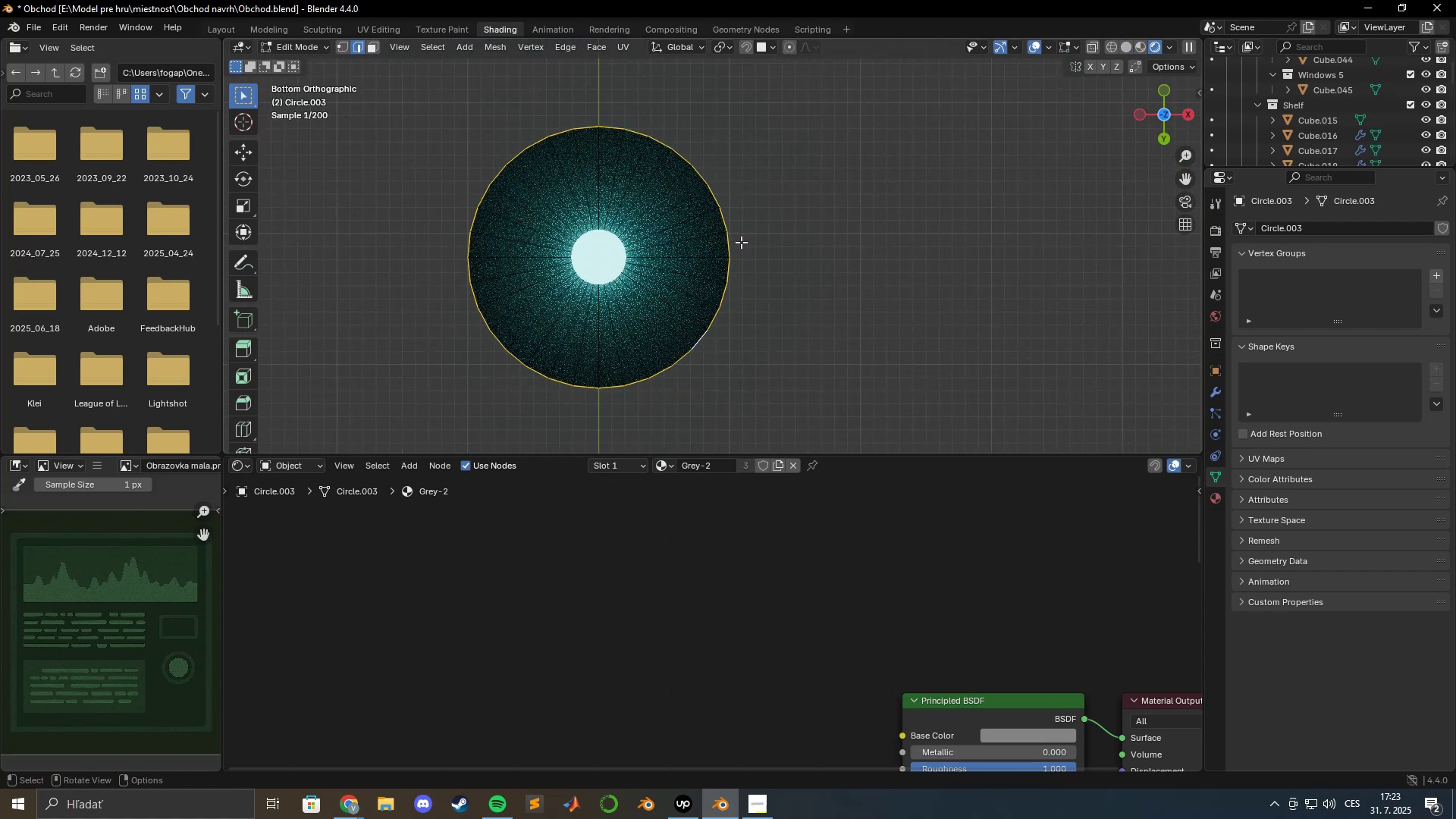 
hold_key(key=ShiftLeft, duration=0.61)
 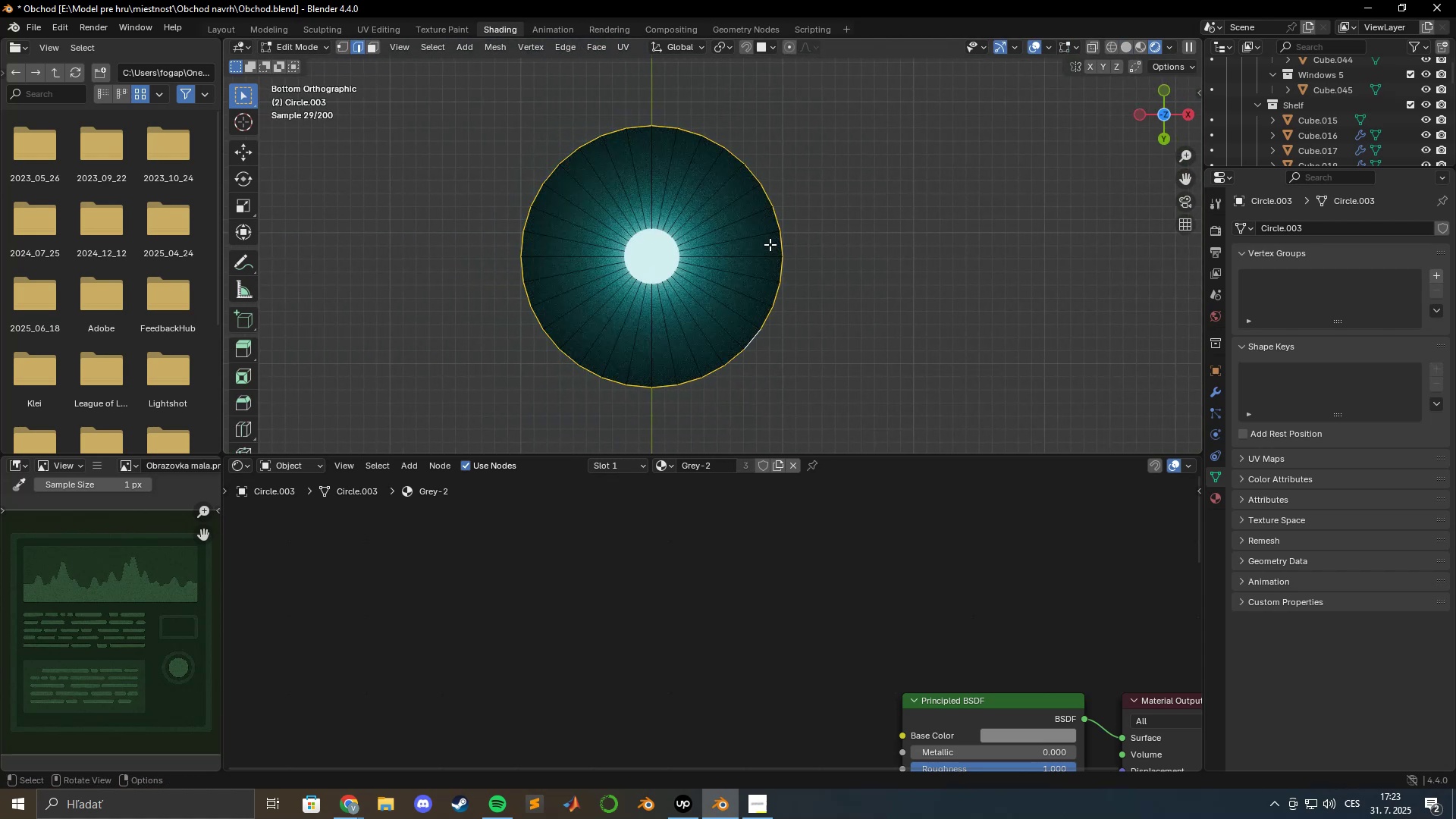 
scroll: coordinate [770, 244], scroll_direction: up, amount: 1.0
 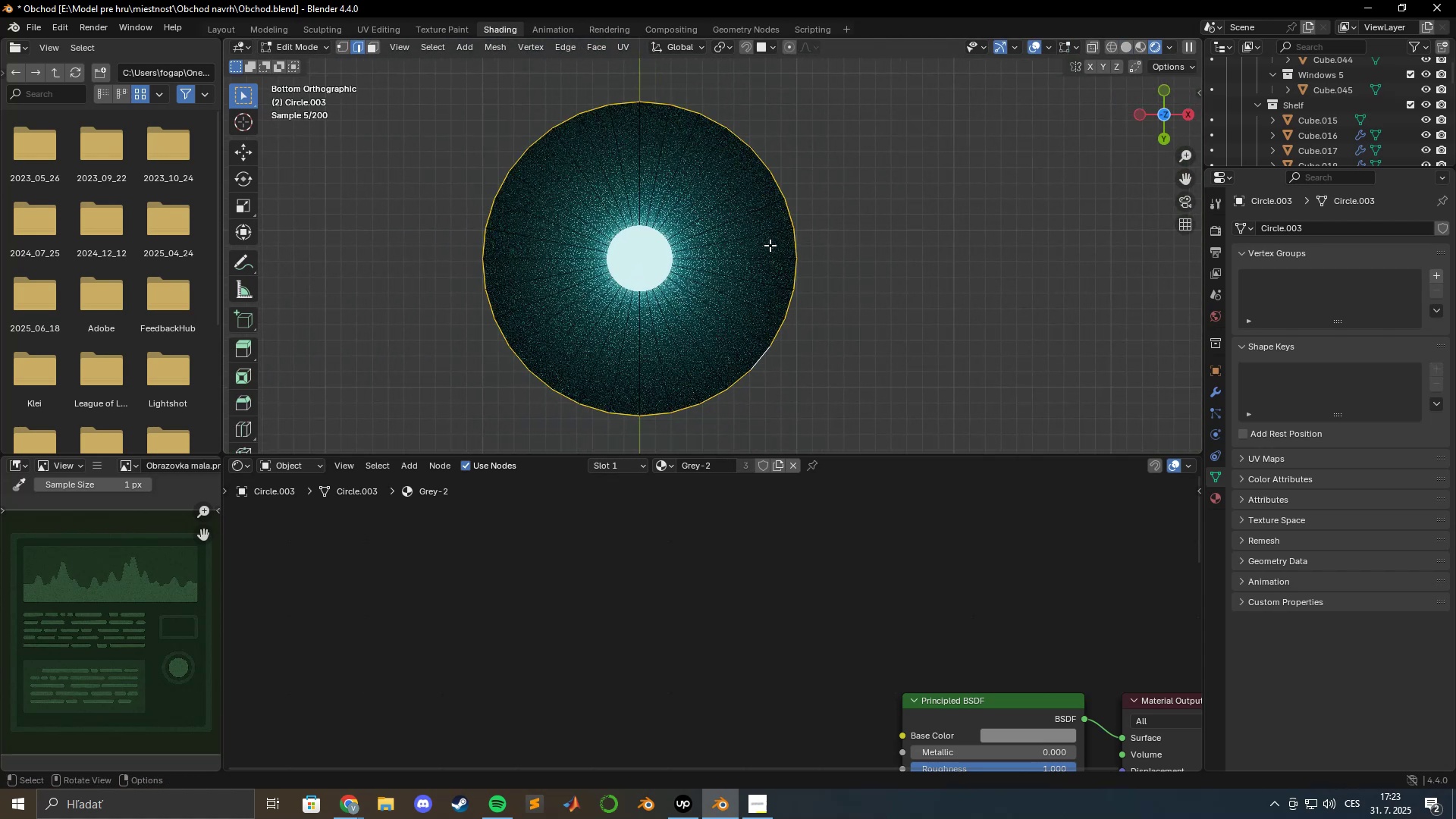 
hold_key(key=ShiftLeft, duration=0.42)
 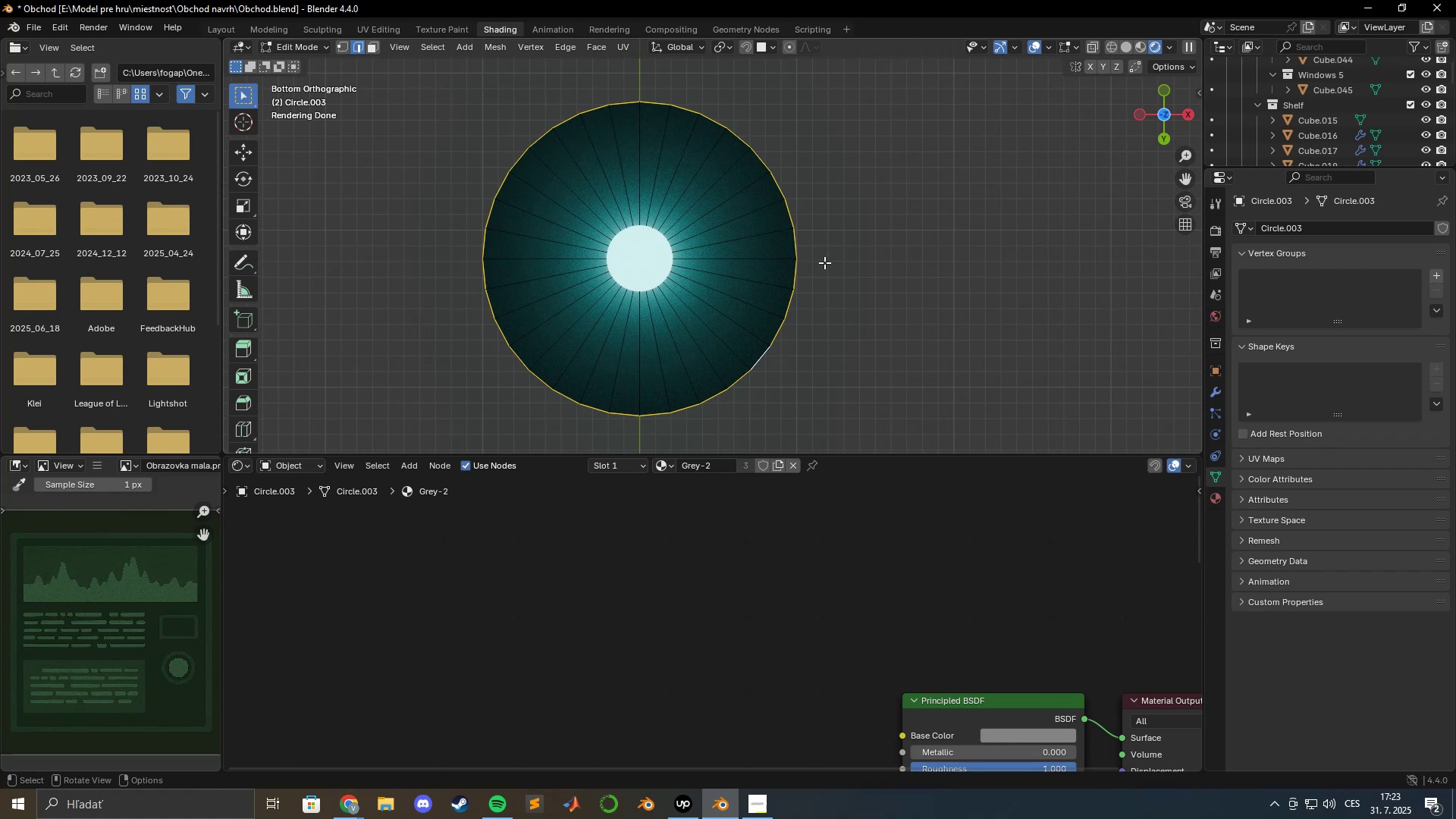 
wait(10.65)
 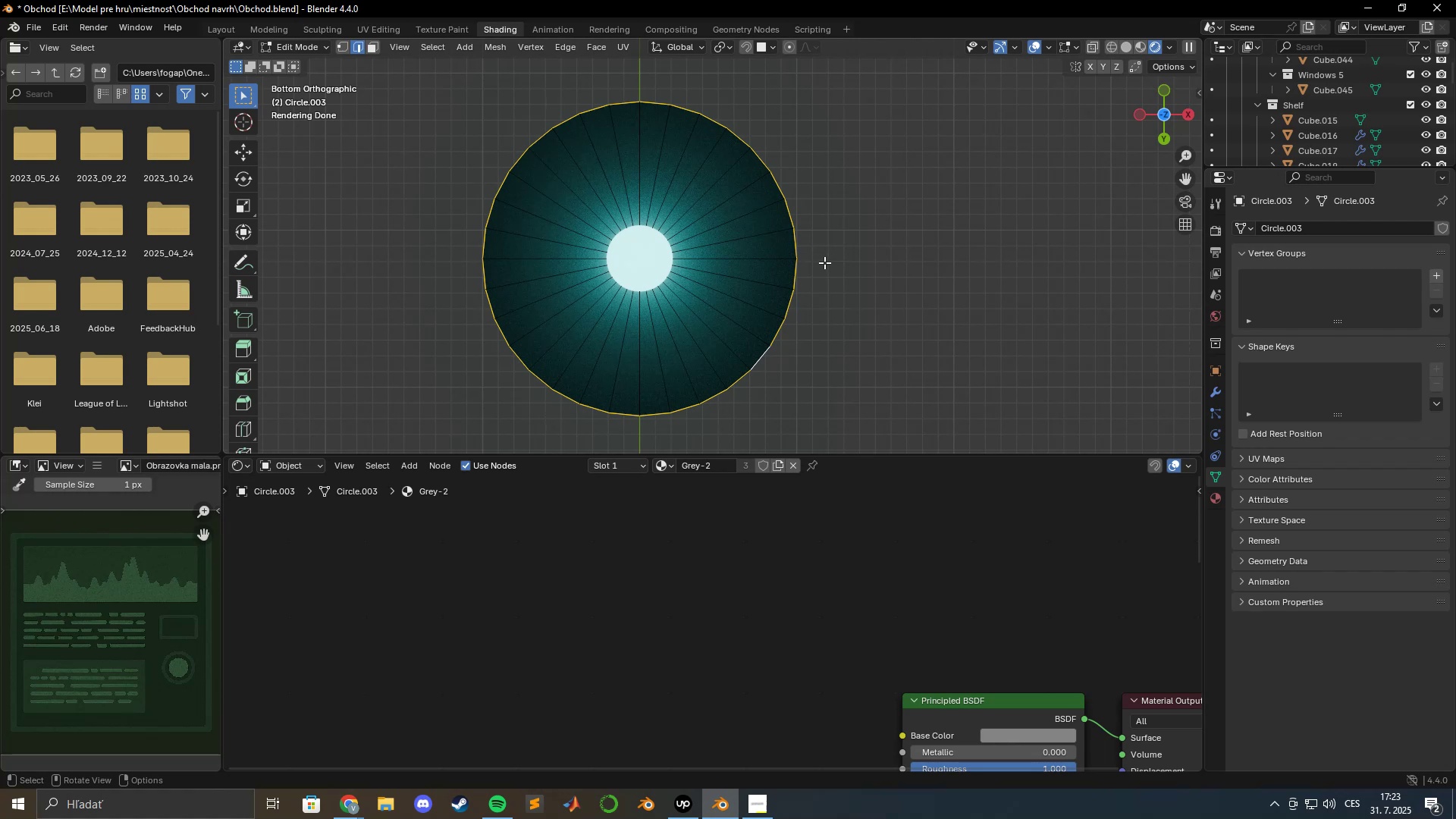 
type(es)
 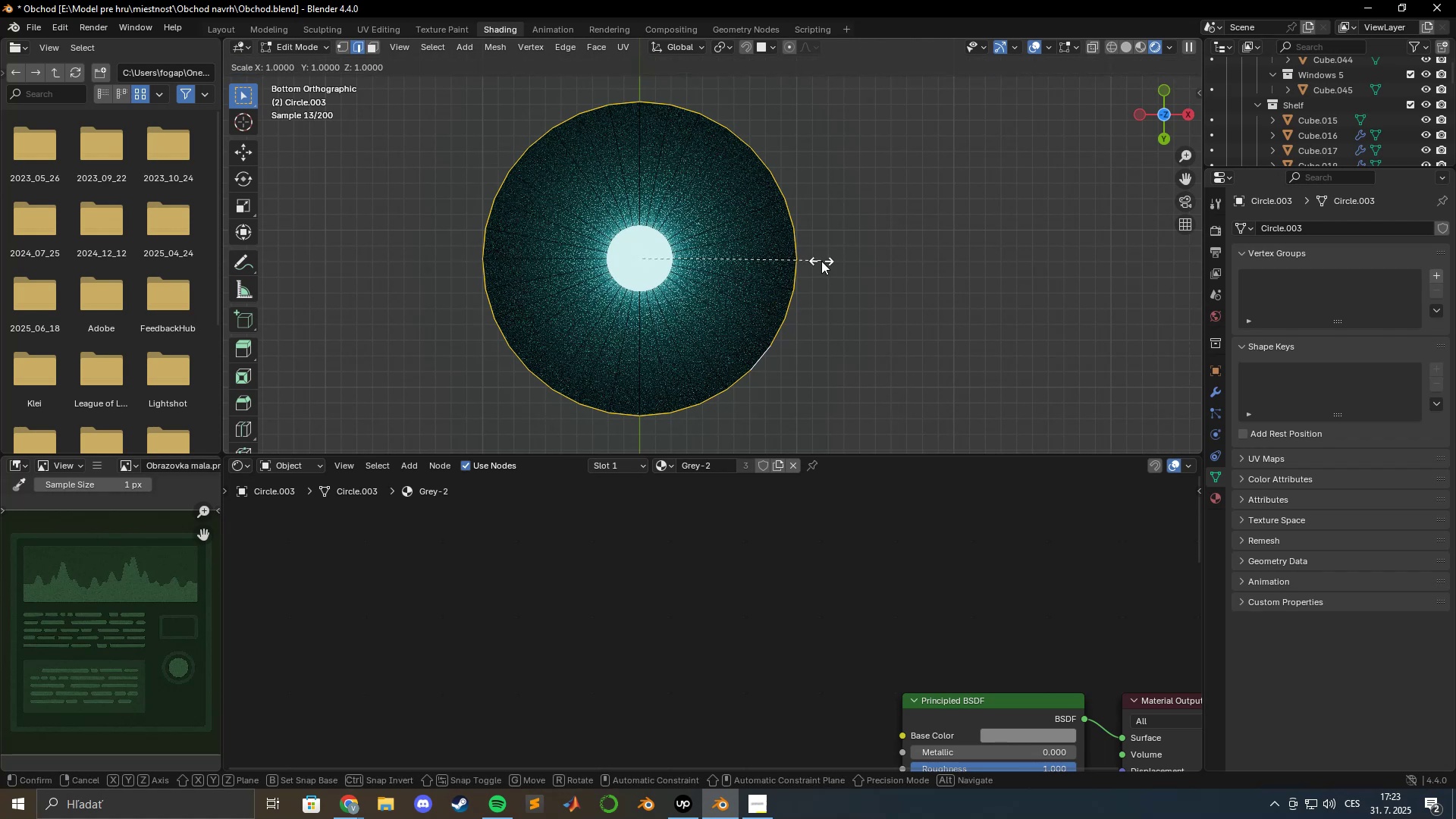 
hold_key(key=ShiftLeft, duration=1.52)
 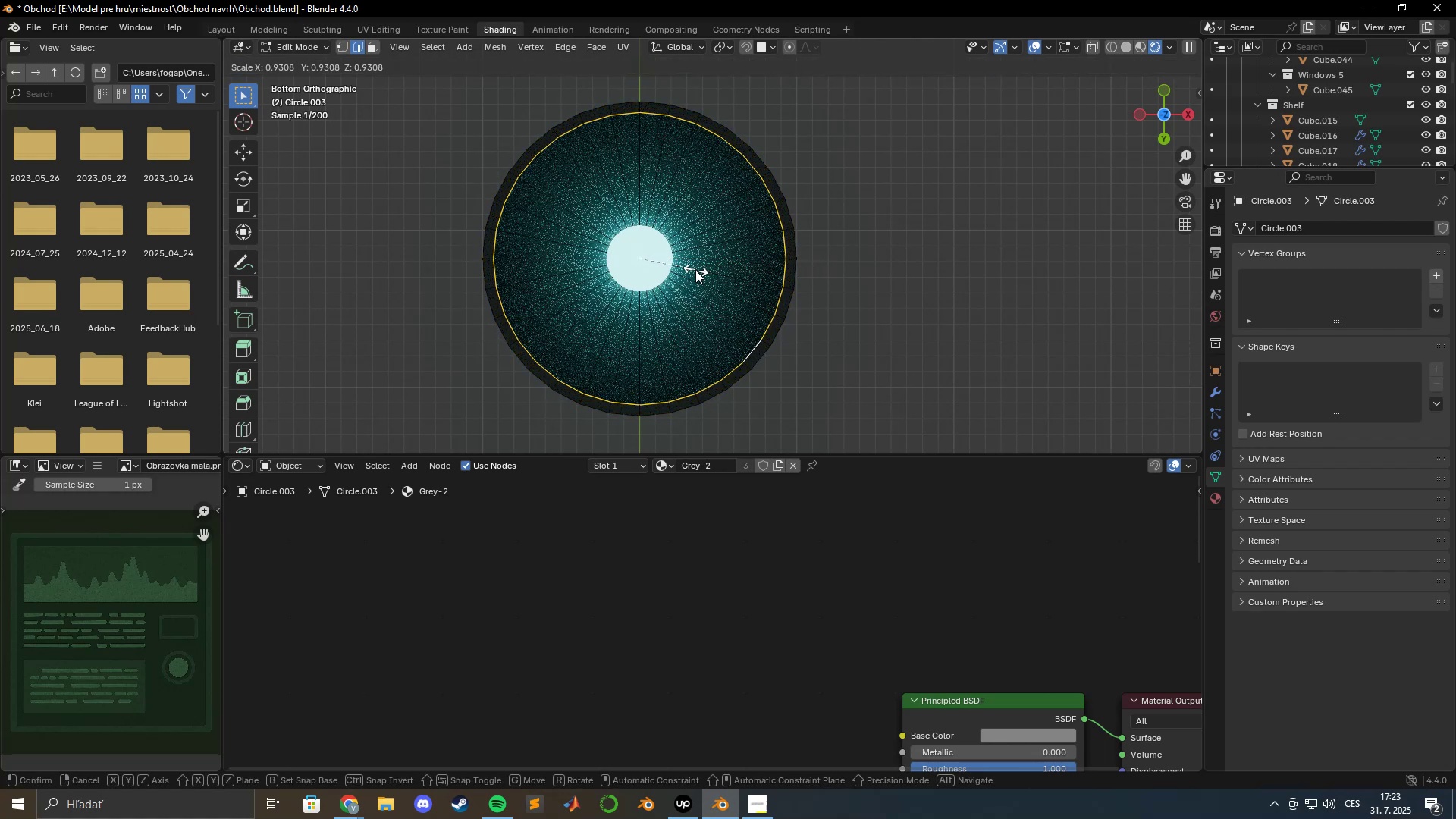 
hold_key(key=ShiftLeft, duration=1.53)
 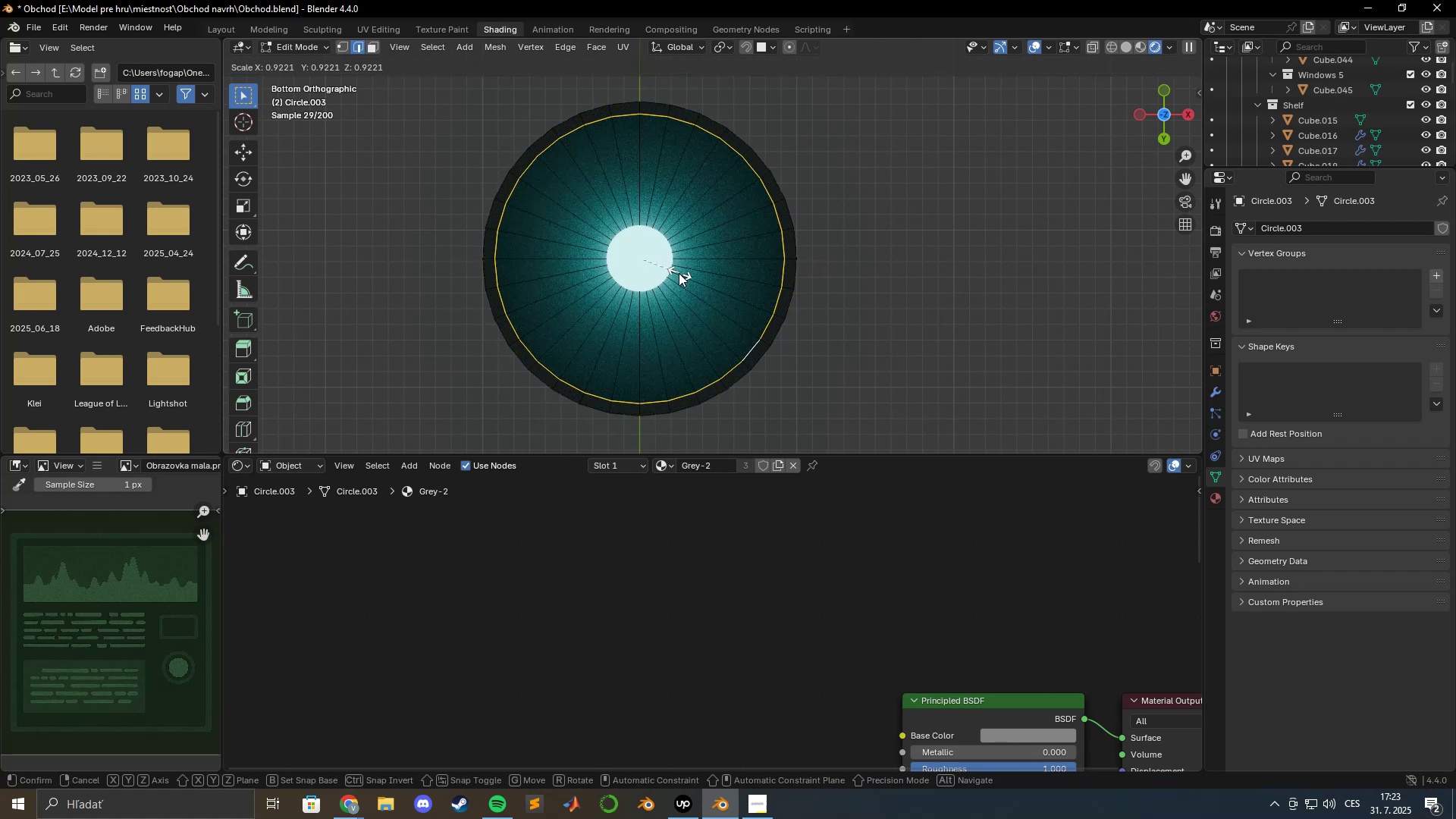 
hold_key(key=ShiftLeft, duration=1.21)
 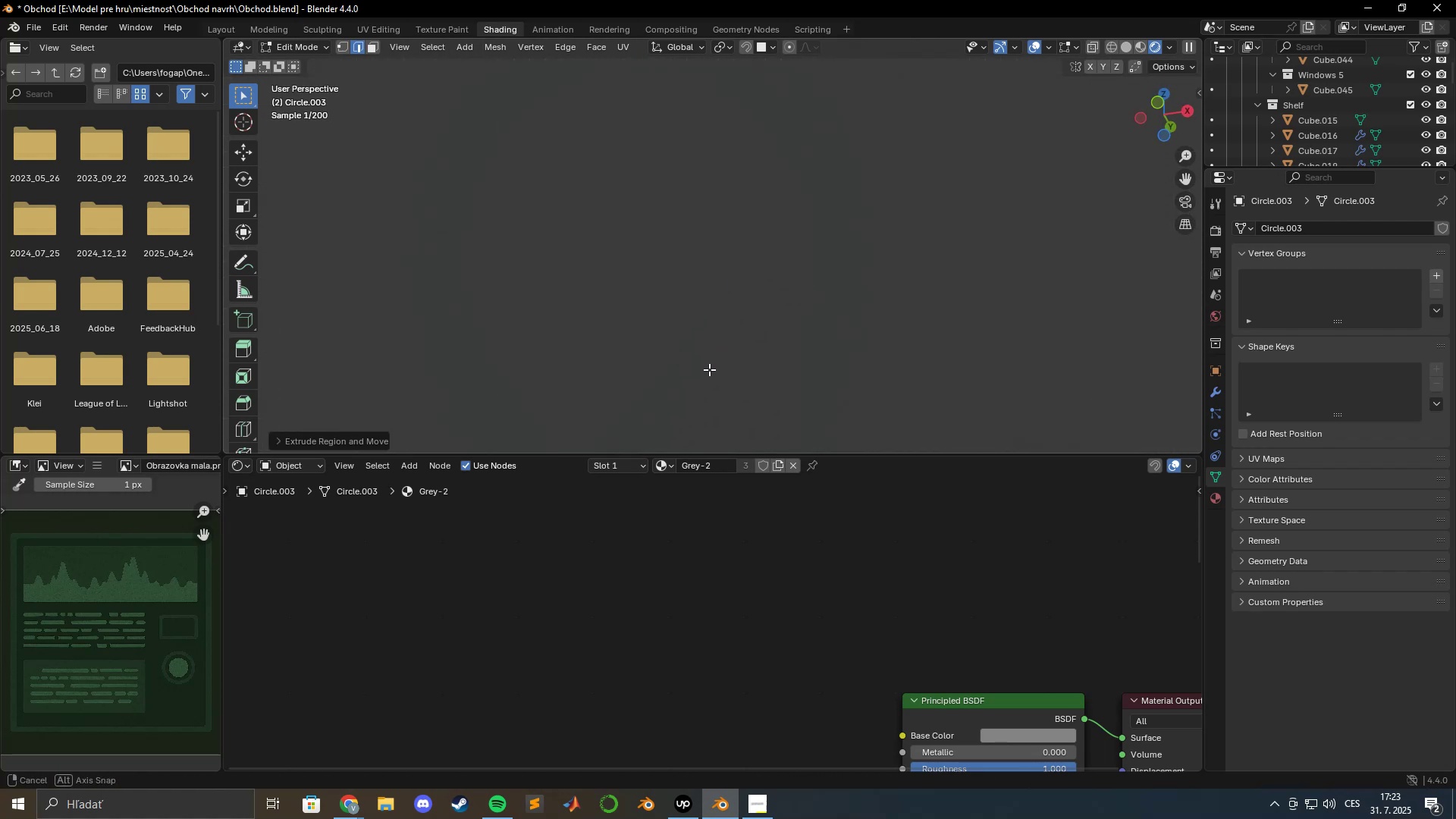 
scroll: coordinate [708, 340], scroll_direction: down, amount: 9.0
 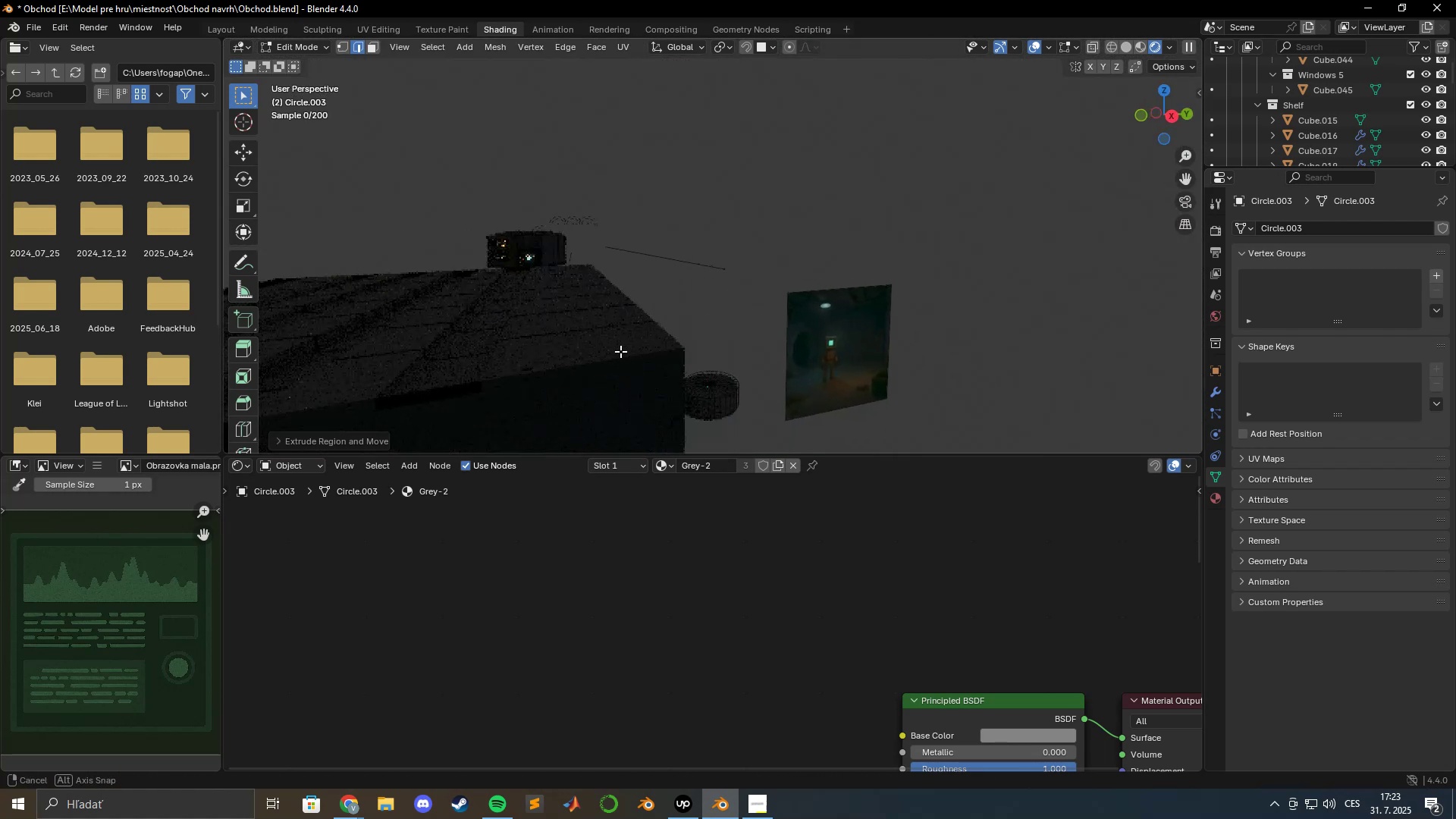 
hold_key(key=ShiftLeft, duration=0.36)
 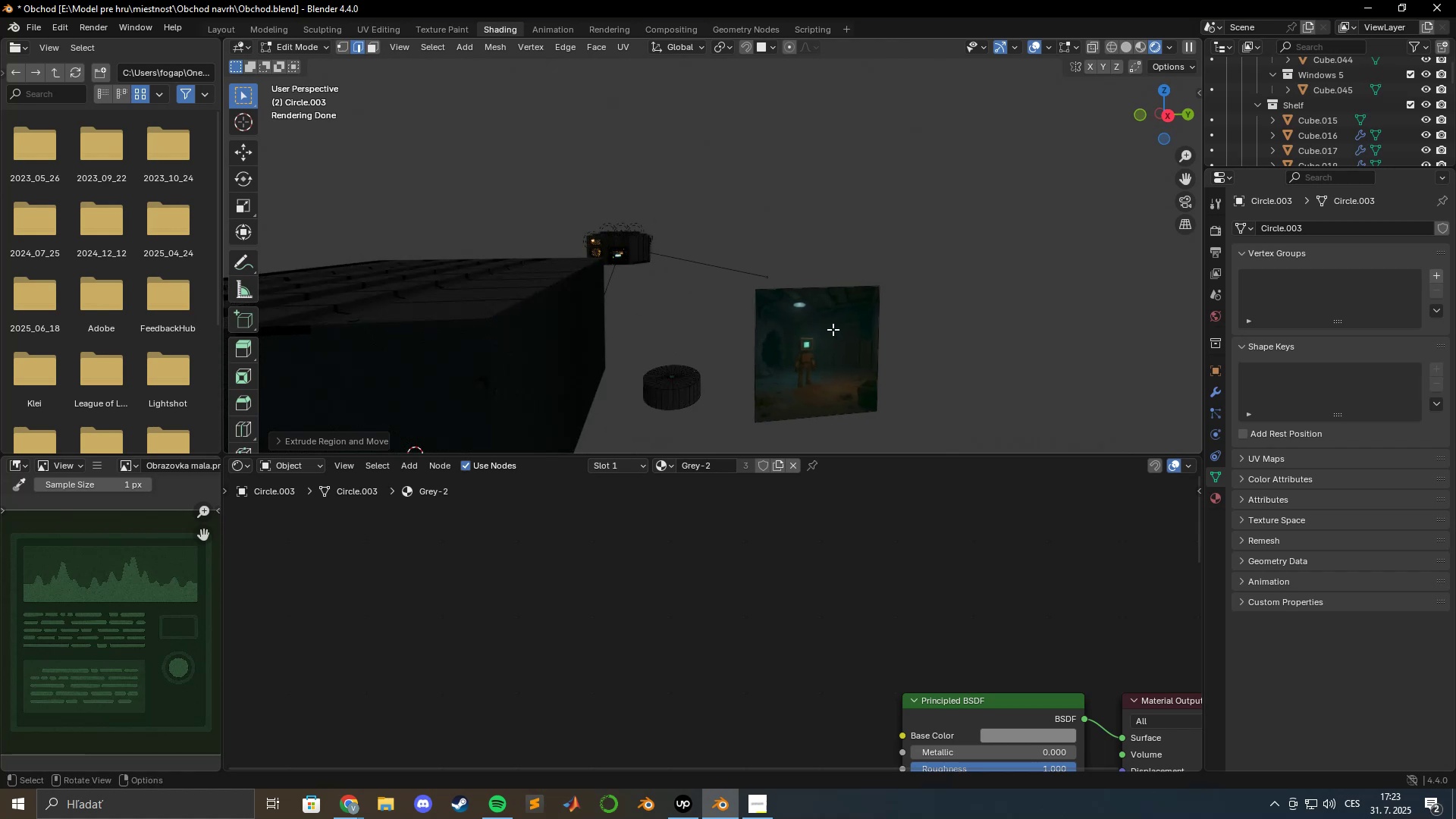 
key(NumpadDecimal)
 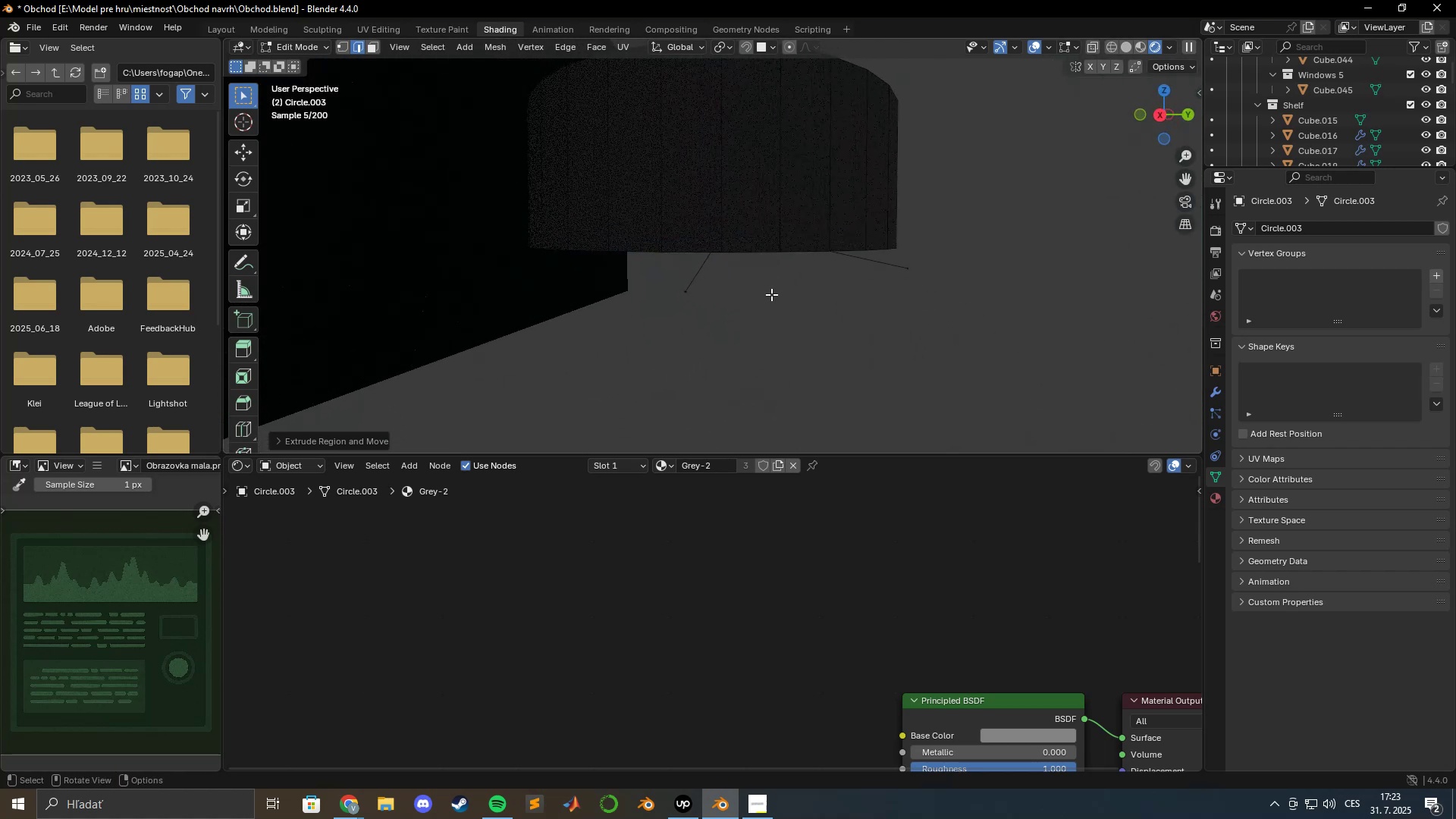 
left_click([1161, 118])
 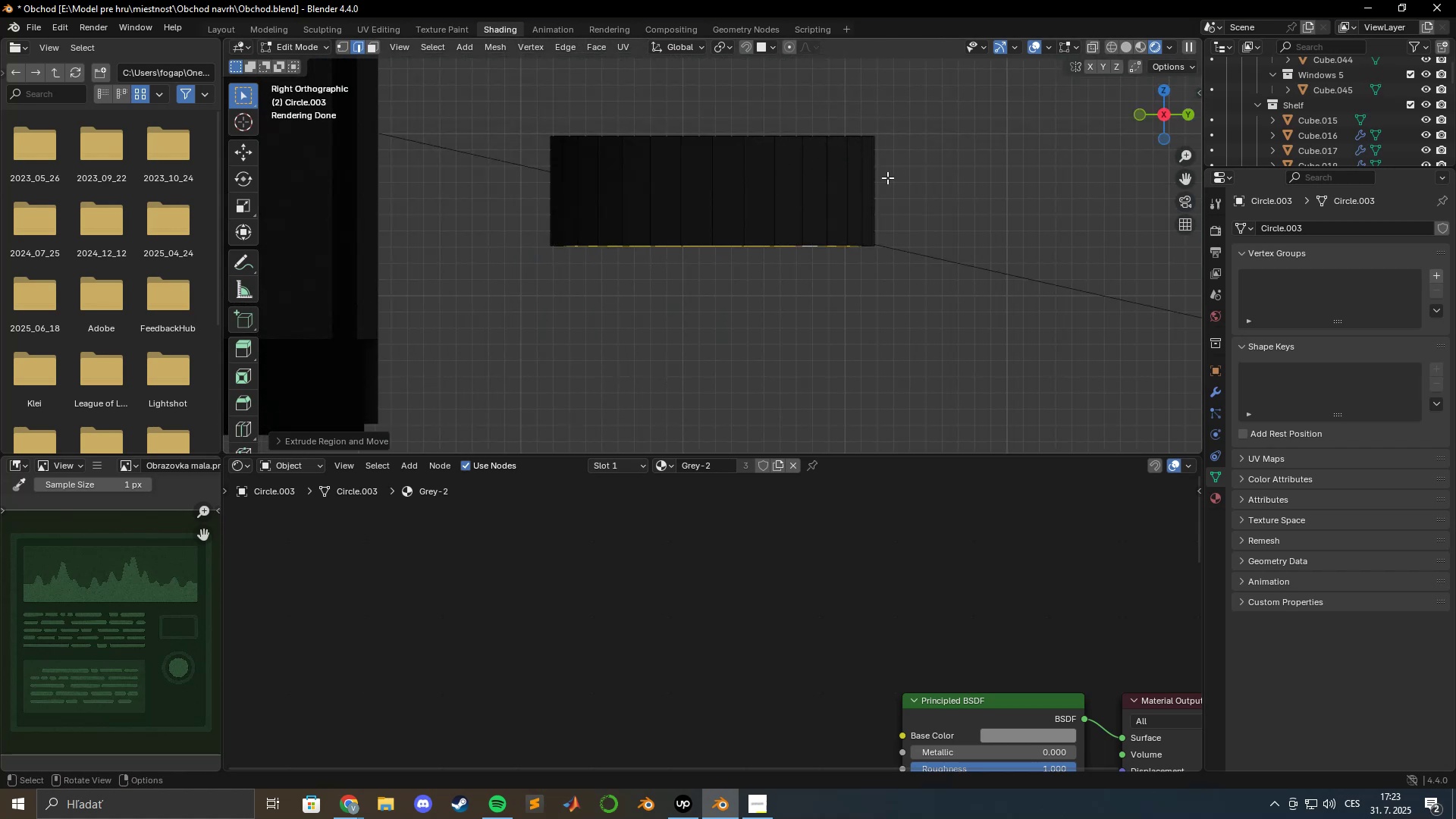 
type(ez)
 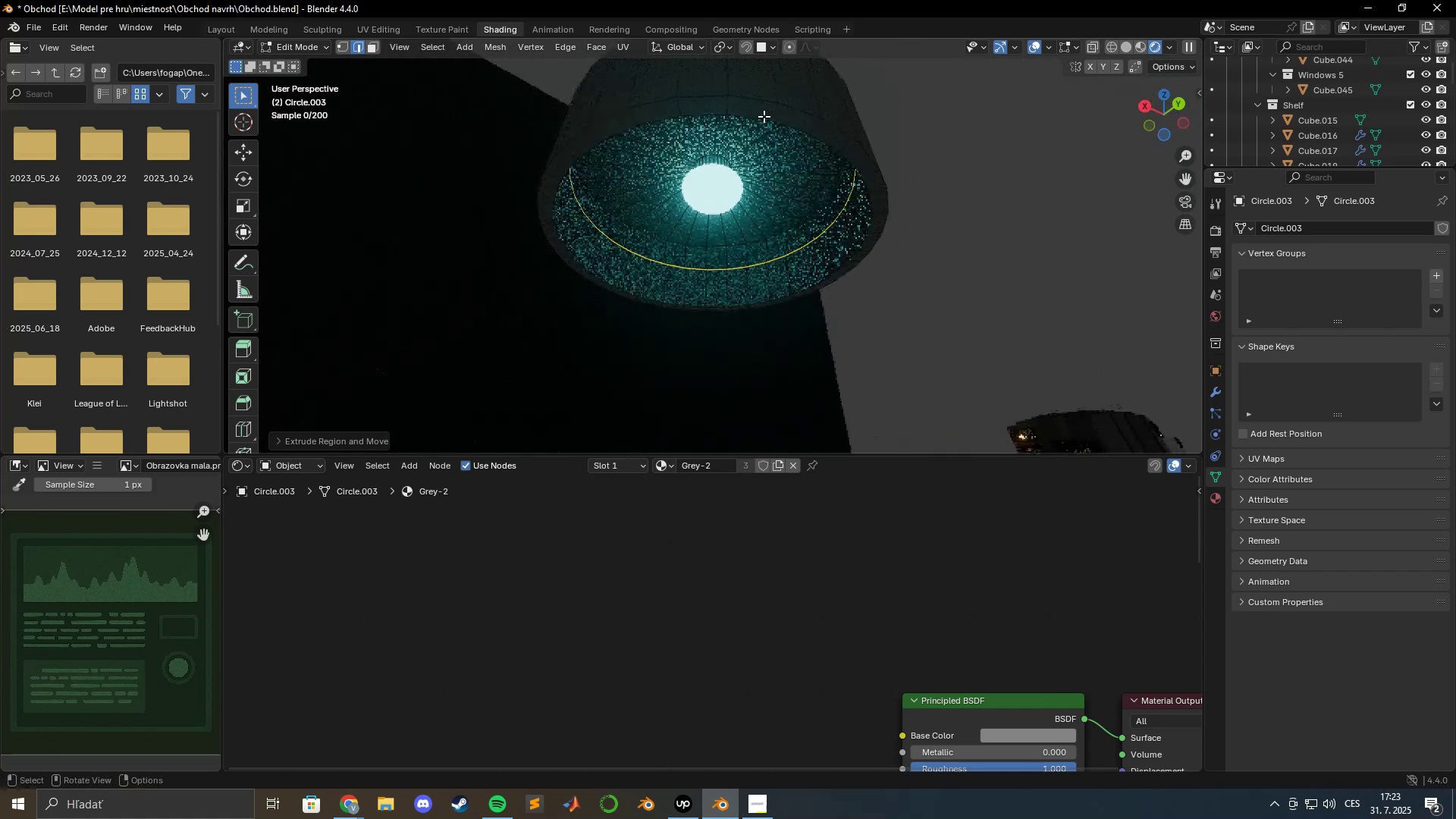 
wait(5.33)
 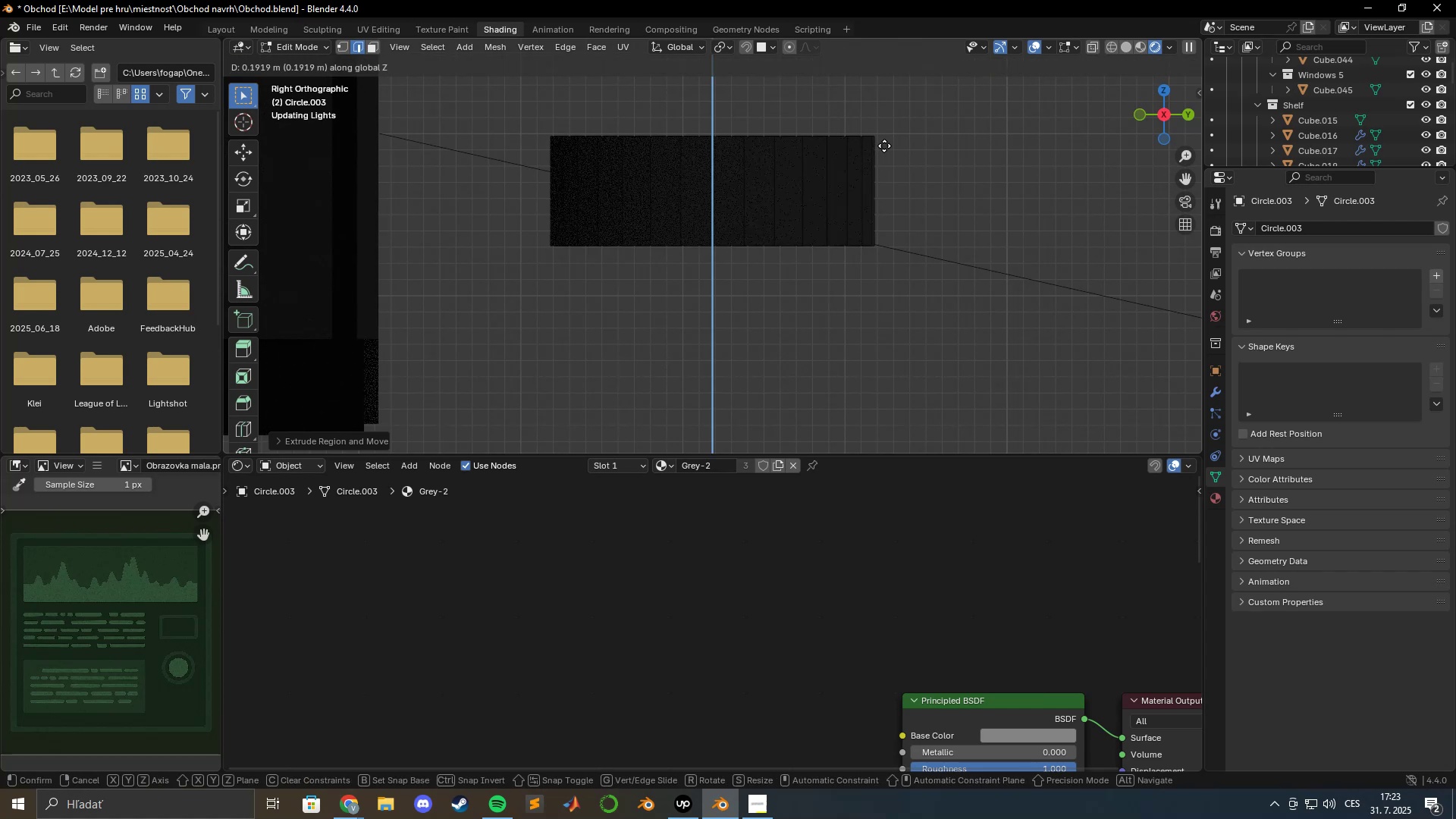 
scroll: coordinate [697, 218], scroll_direction: up, amount: 3.0
 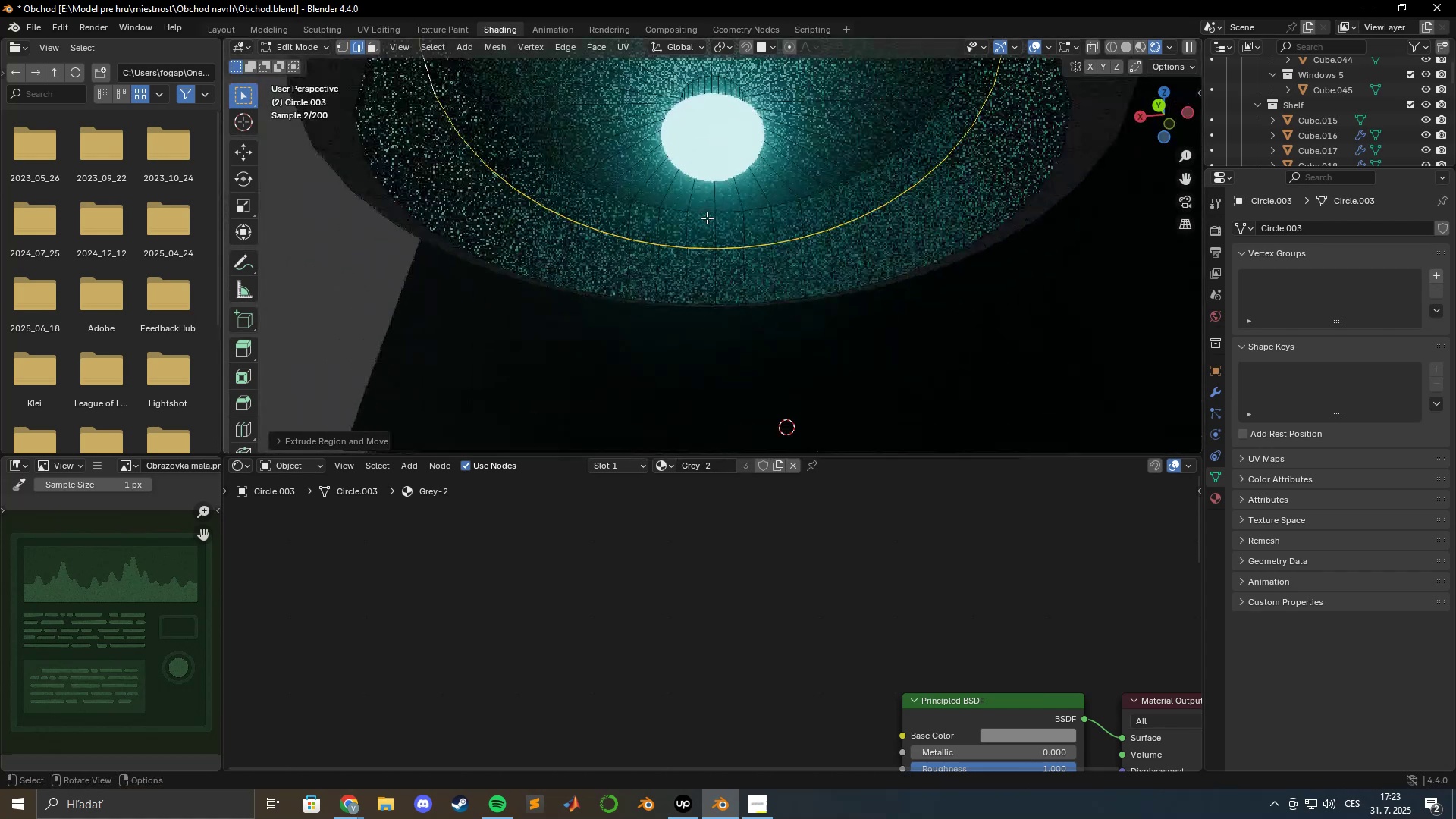 
key(Tab)
key(Tab)
type(gz)
 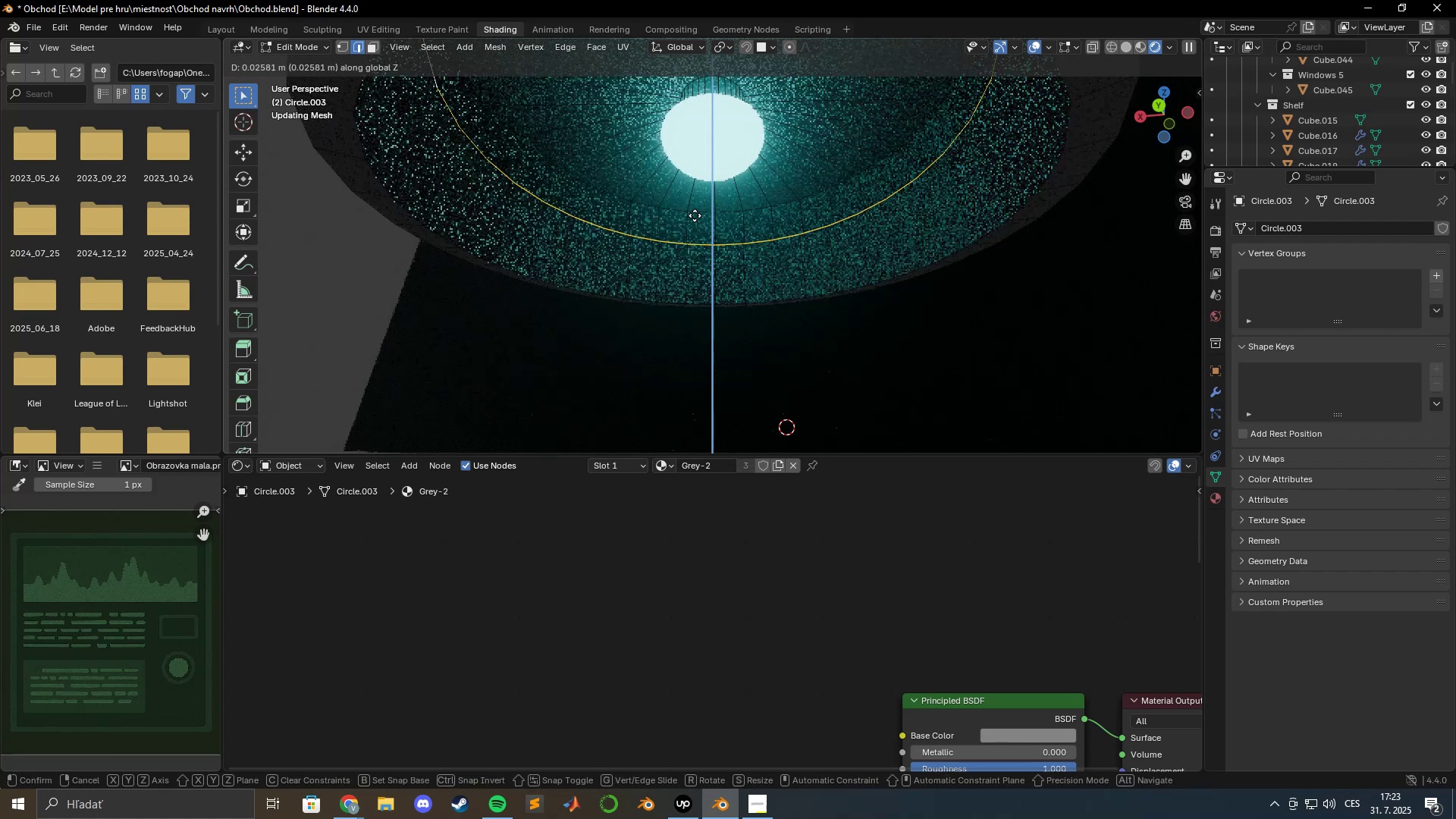 
hold_key(key=ShiftLeft, duration=1.52)
 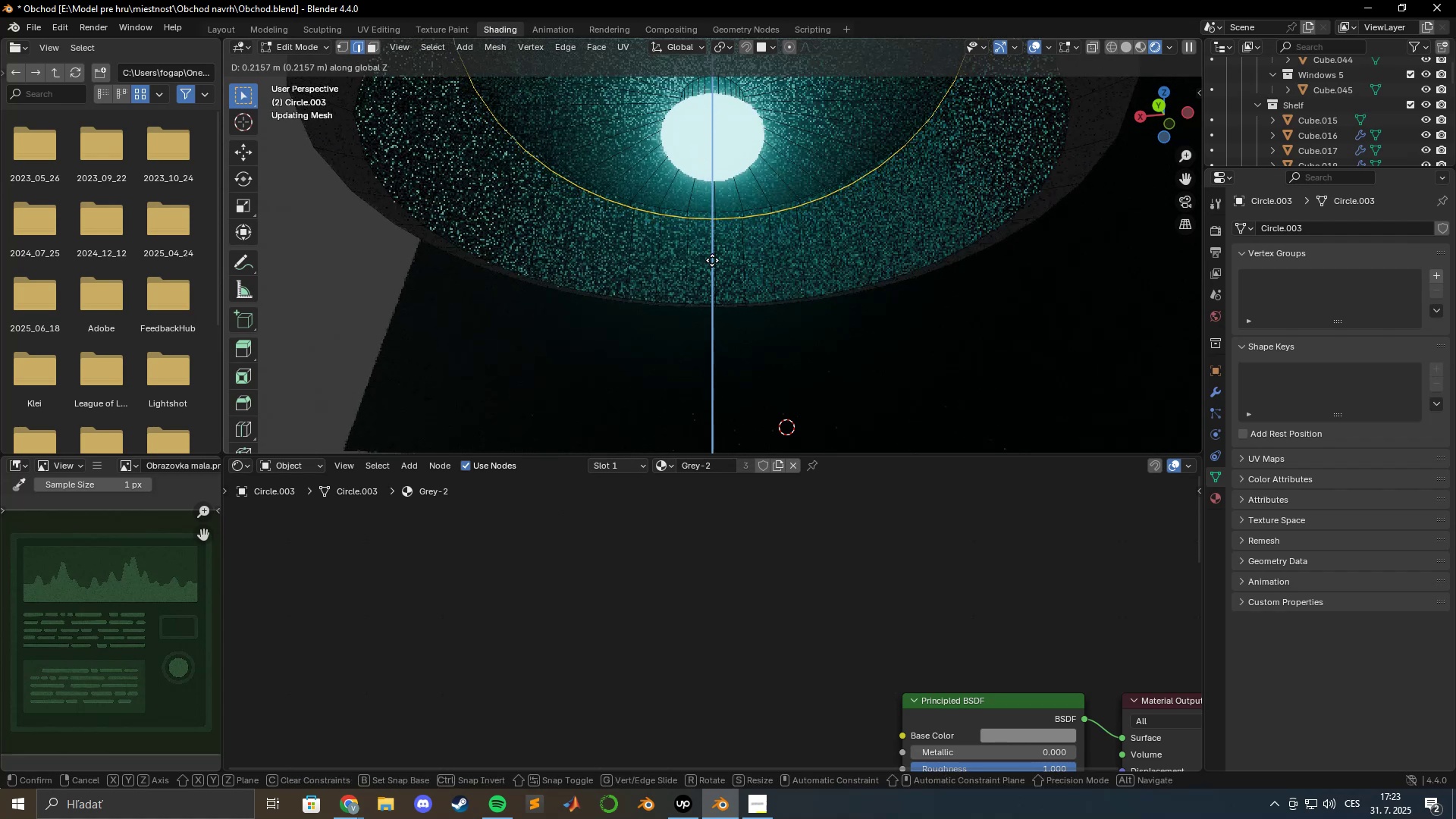 
hold_key(key=ShiftLeft, duration=1.53)
 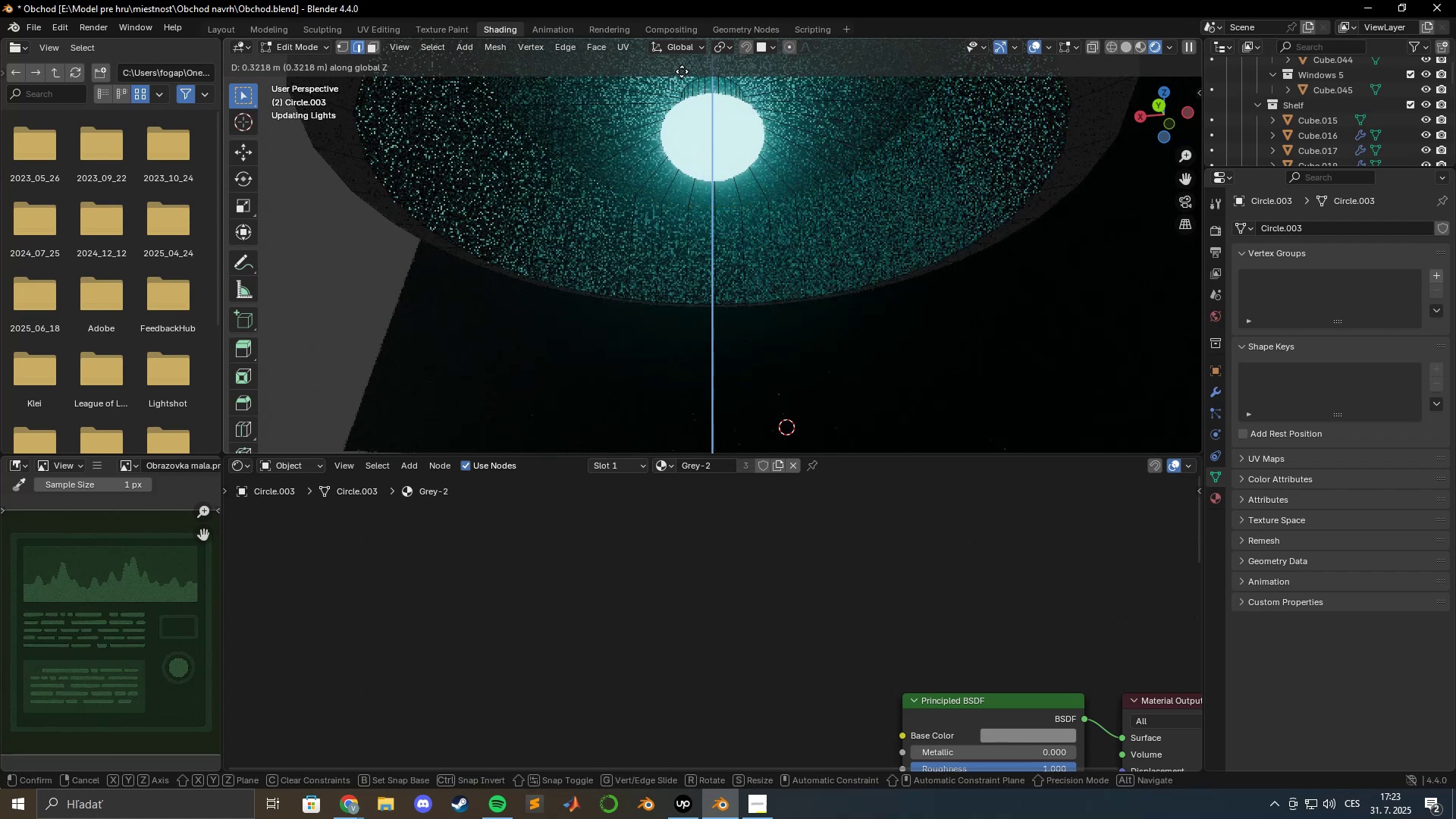 
hold_key(key=ShiftLeft, duration=1.52)
 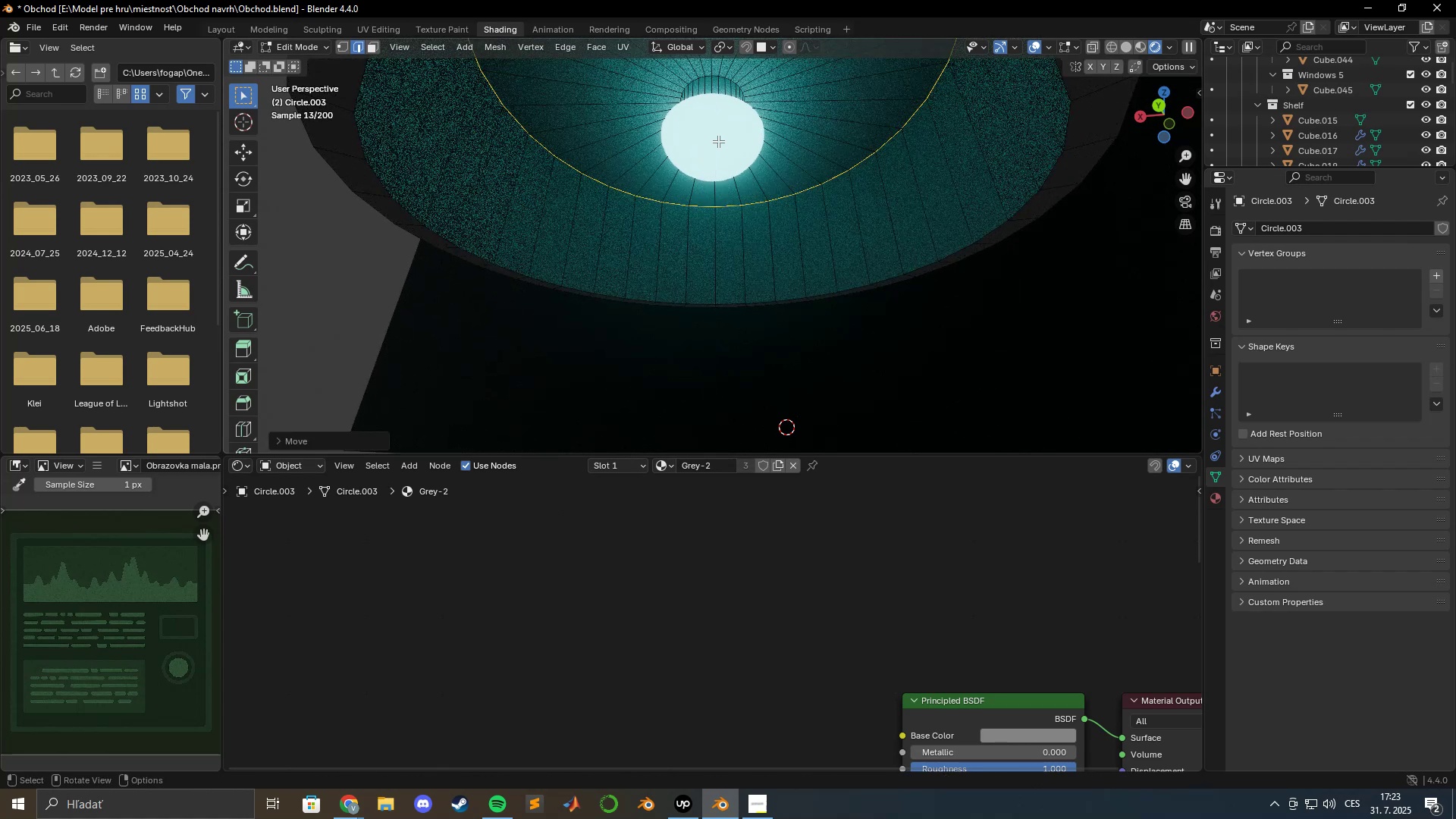 
hold_key(key=ShiftLeft, duration=0.34)
left_click([680, 92])
 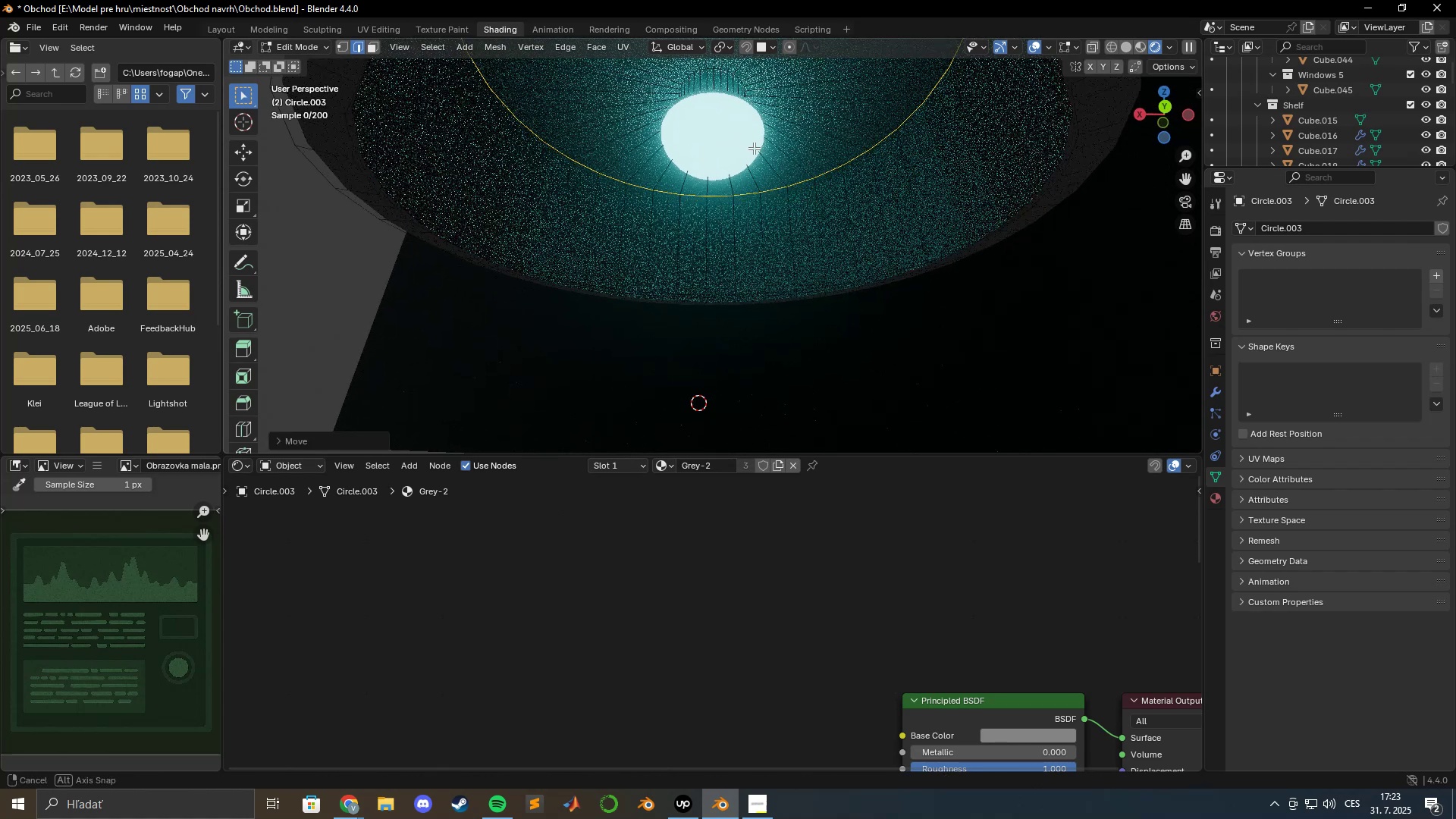 
key(Tab)
 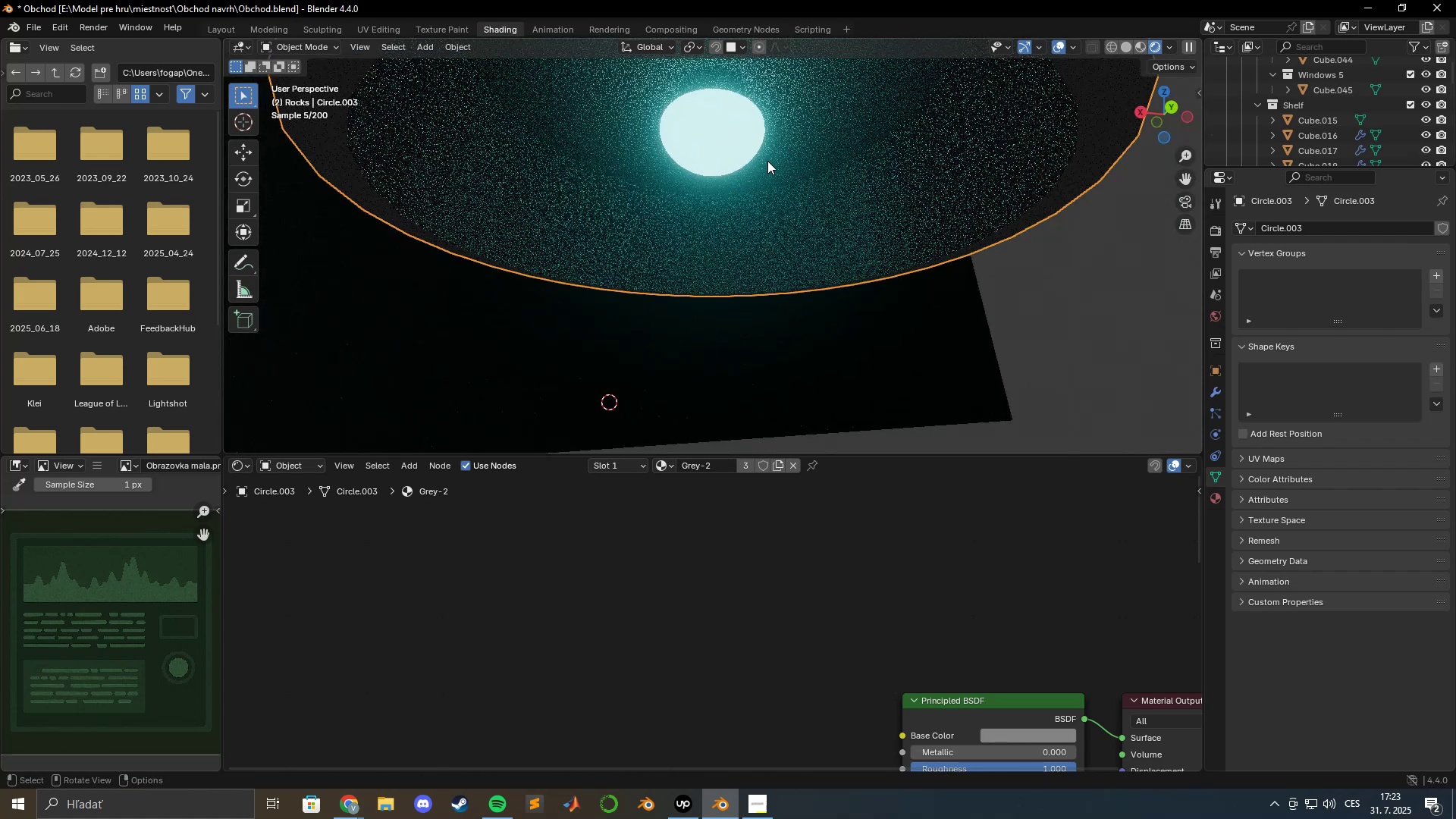 
scroll: coordinate [766, 180], scroll_direction: down, amount: 6.0
 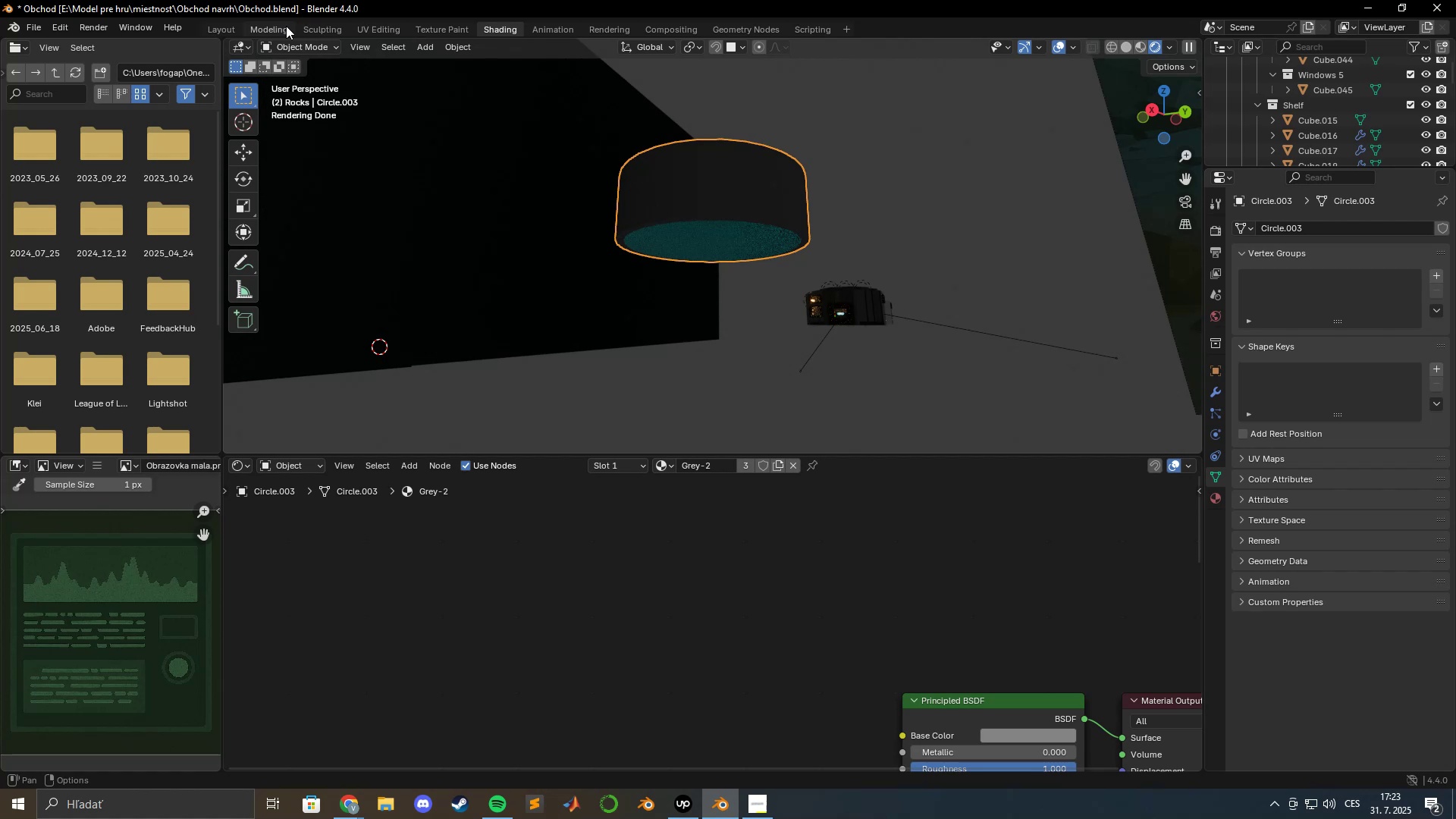 
key(Tab)
 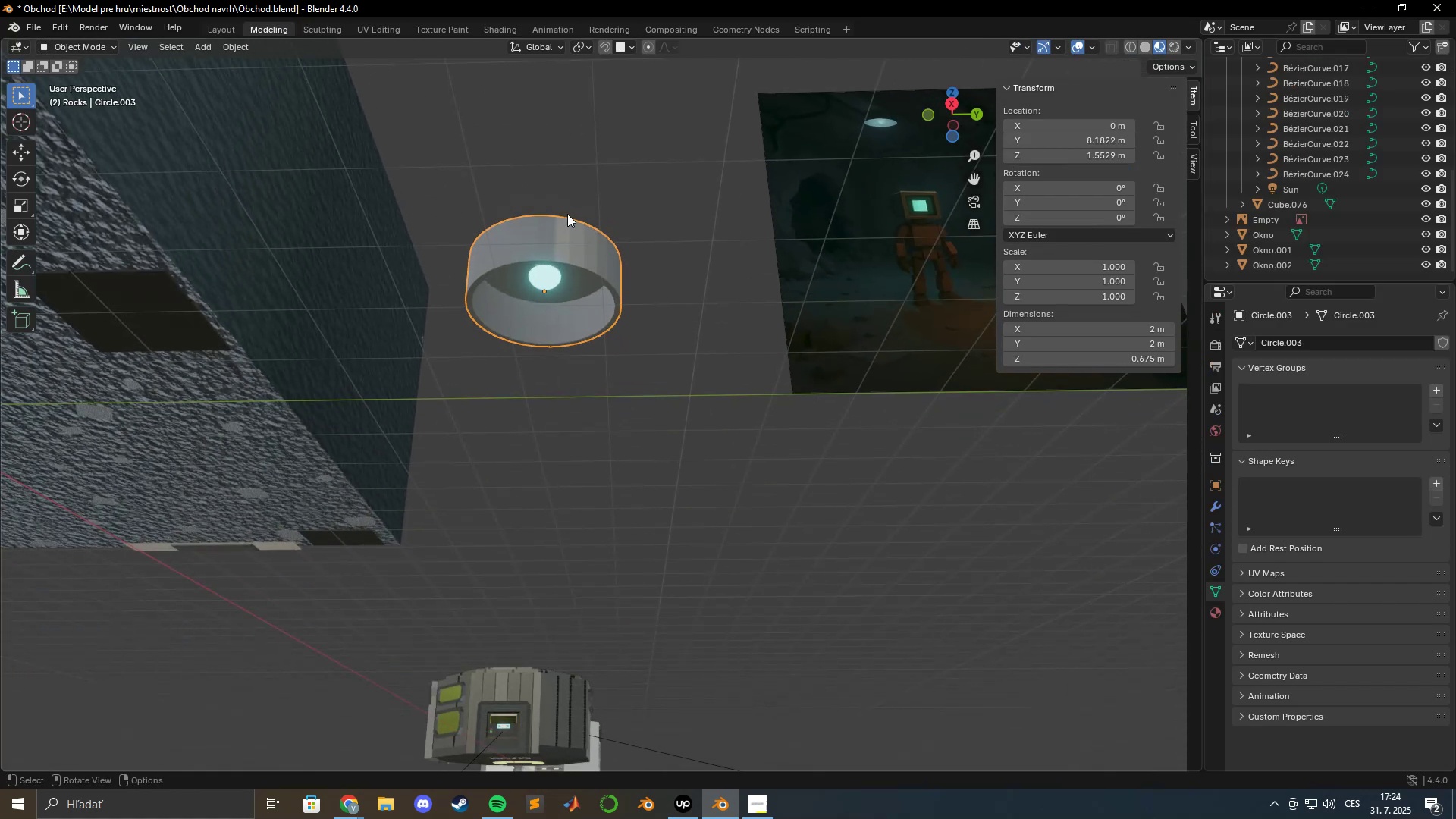 
scroll: coordinate [543, 253], scroll_direction: up, amount: 3.0
 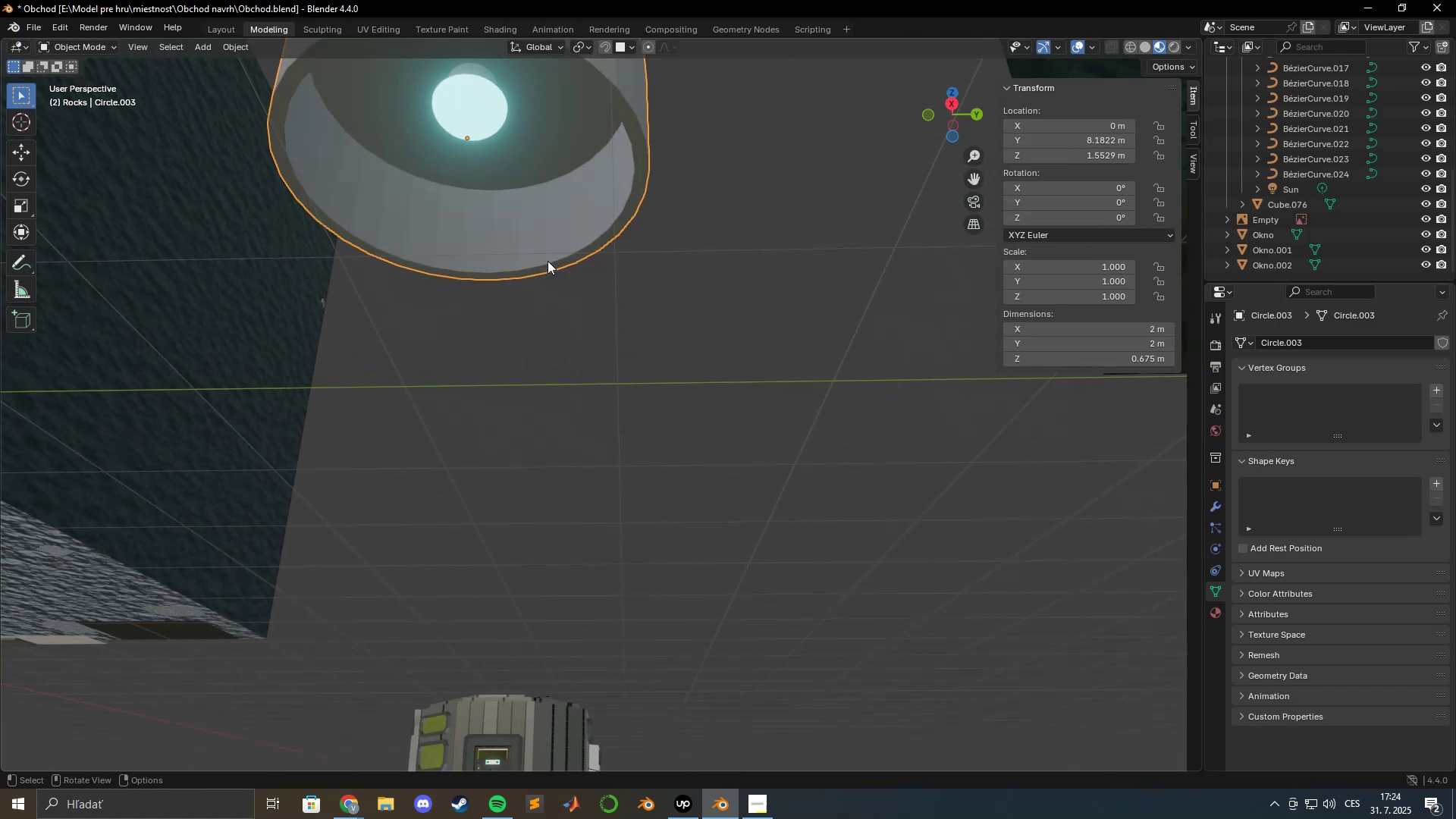 
hold_key(key=ShiftLeft, duration=0.48)
 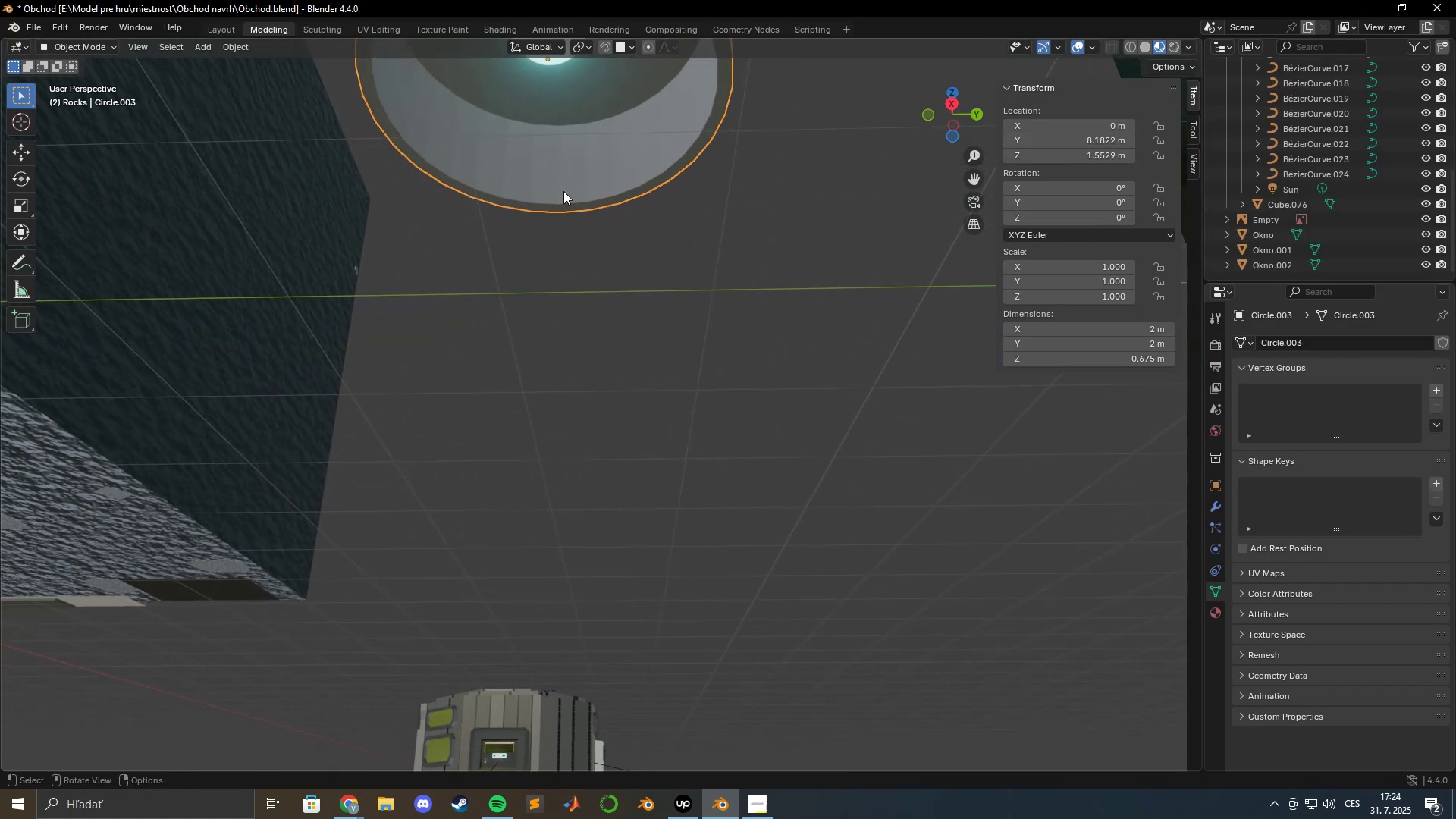 
key(Shift+ShiftLeft)
 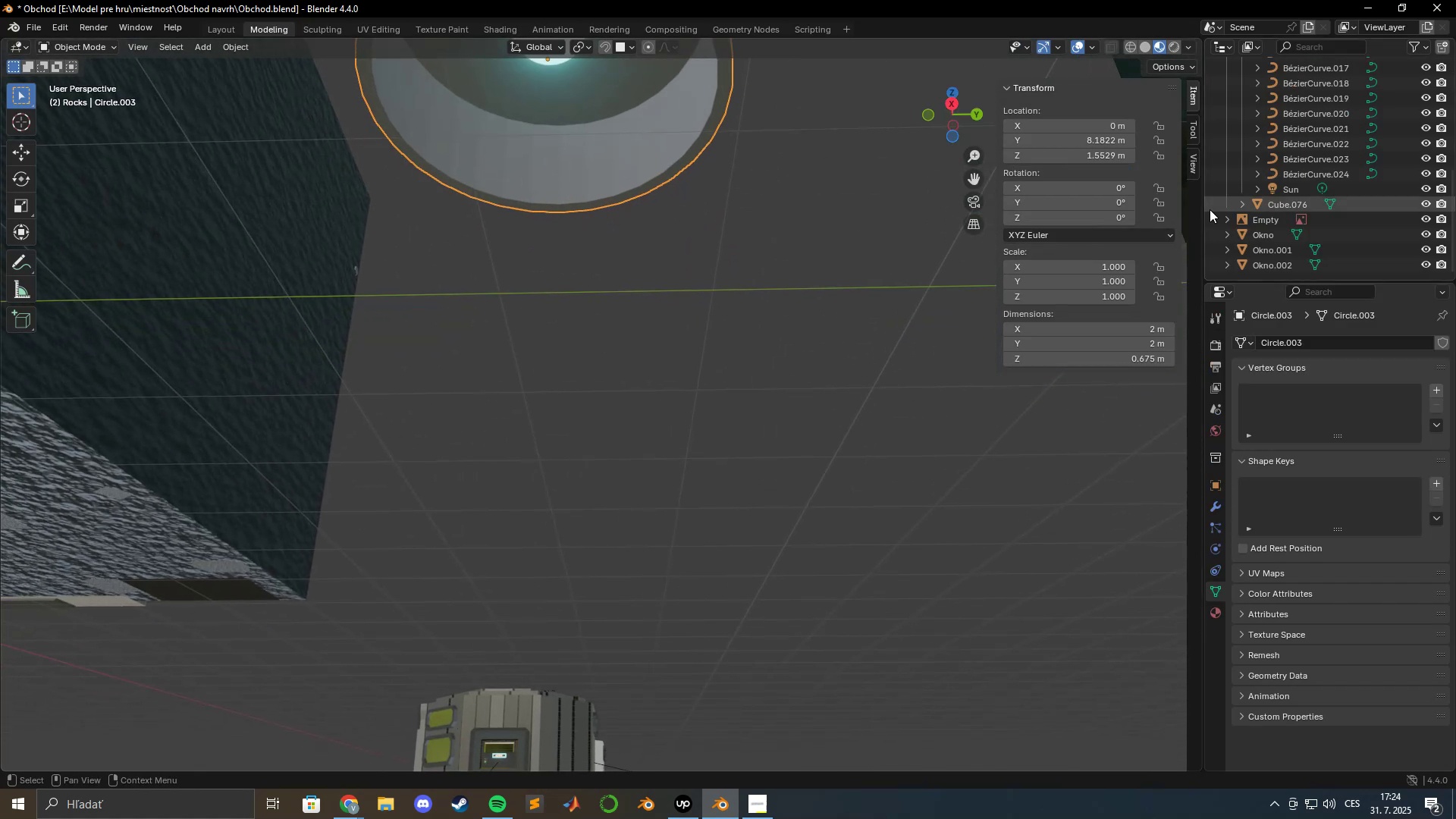 
scroll: coordinate [1292, 206], scroll_direction: up, amount: 3.0
 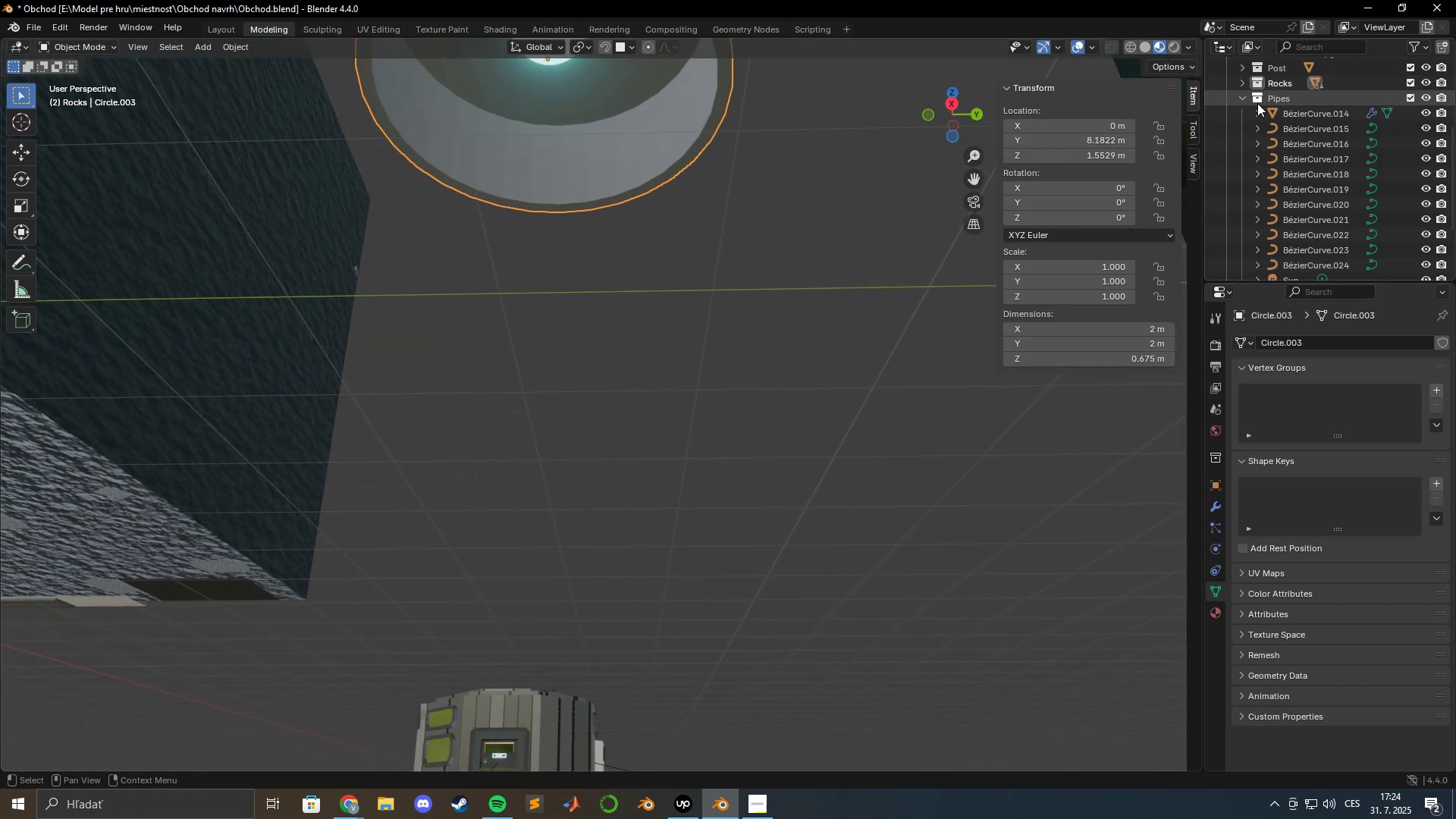 
left_click([1245, 99])
 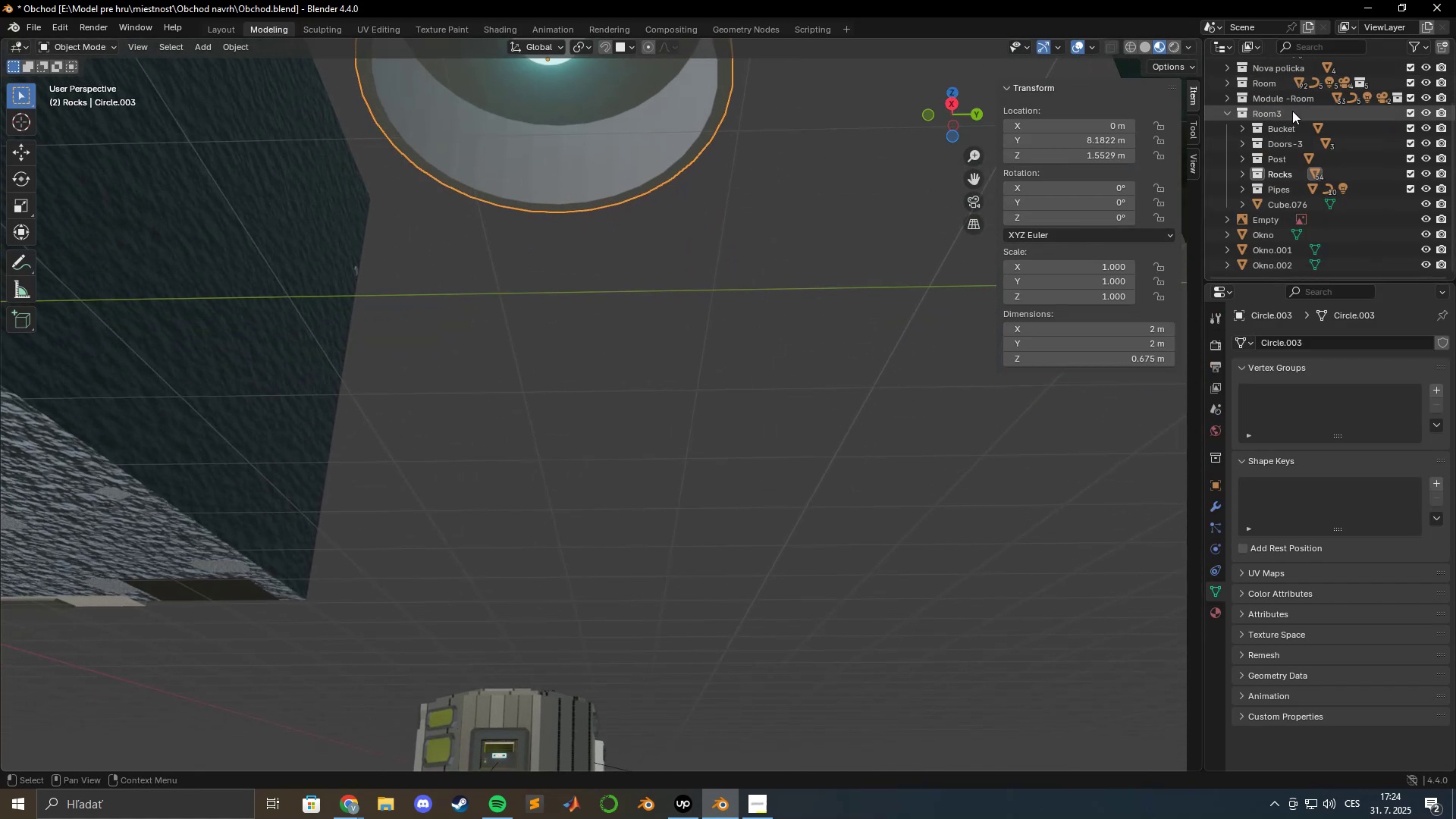 
scroll: coordinate [1286, 122], scroll_direction: up, amount: 5.0
 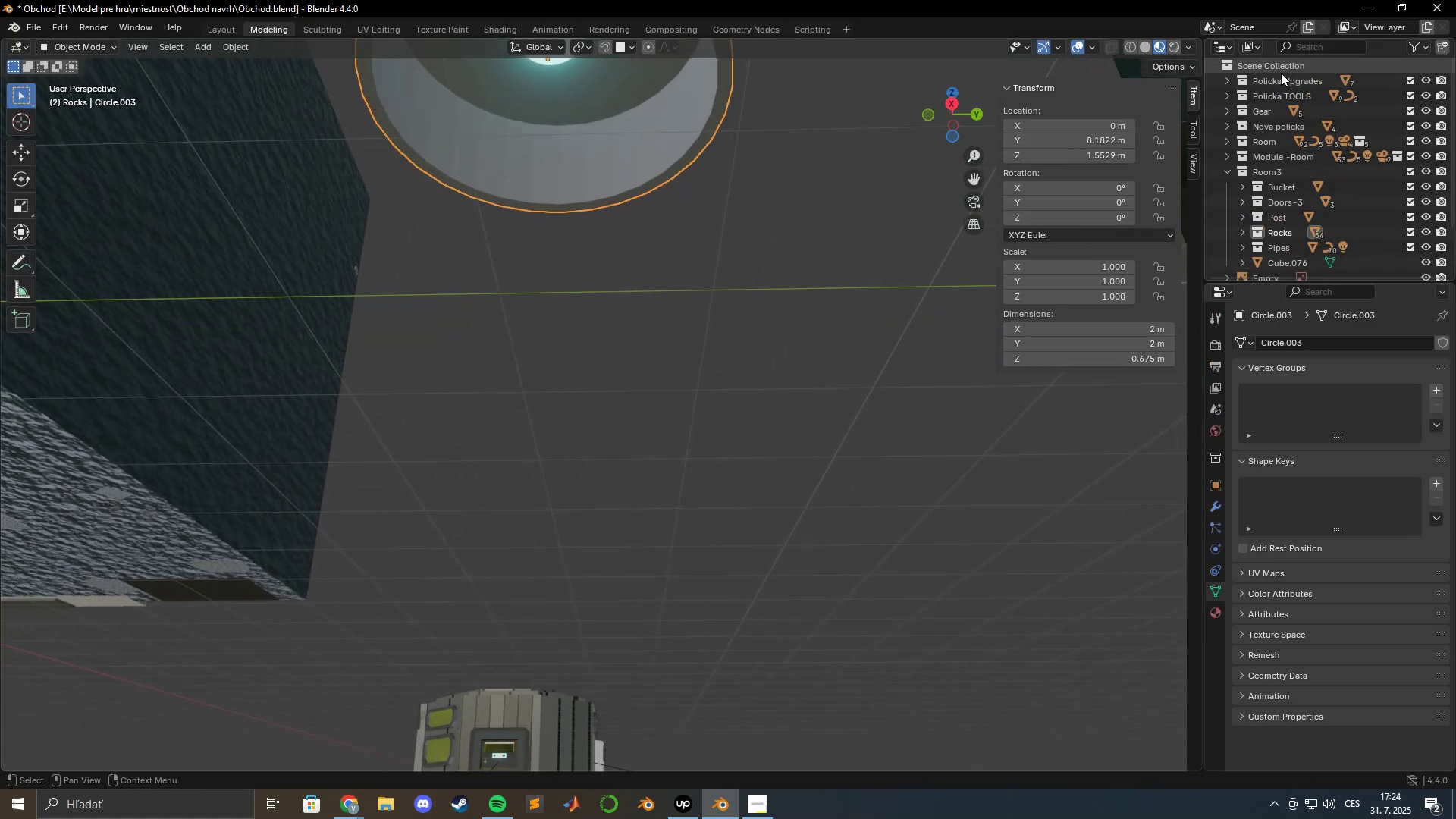 
left_click([1277, 69])
 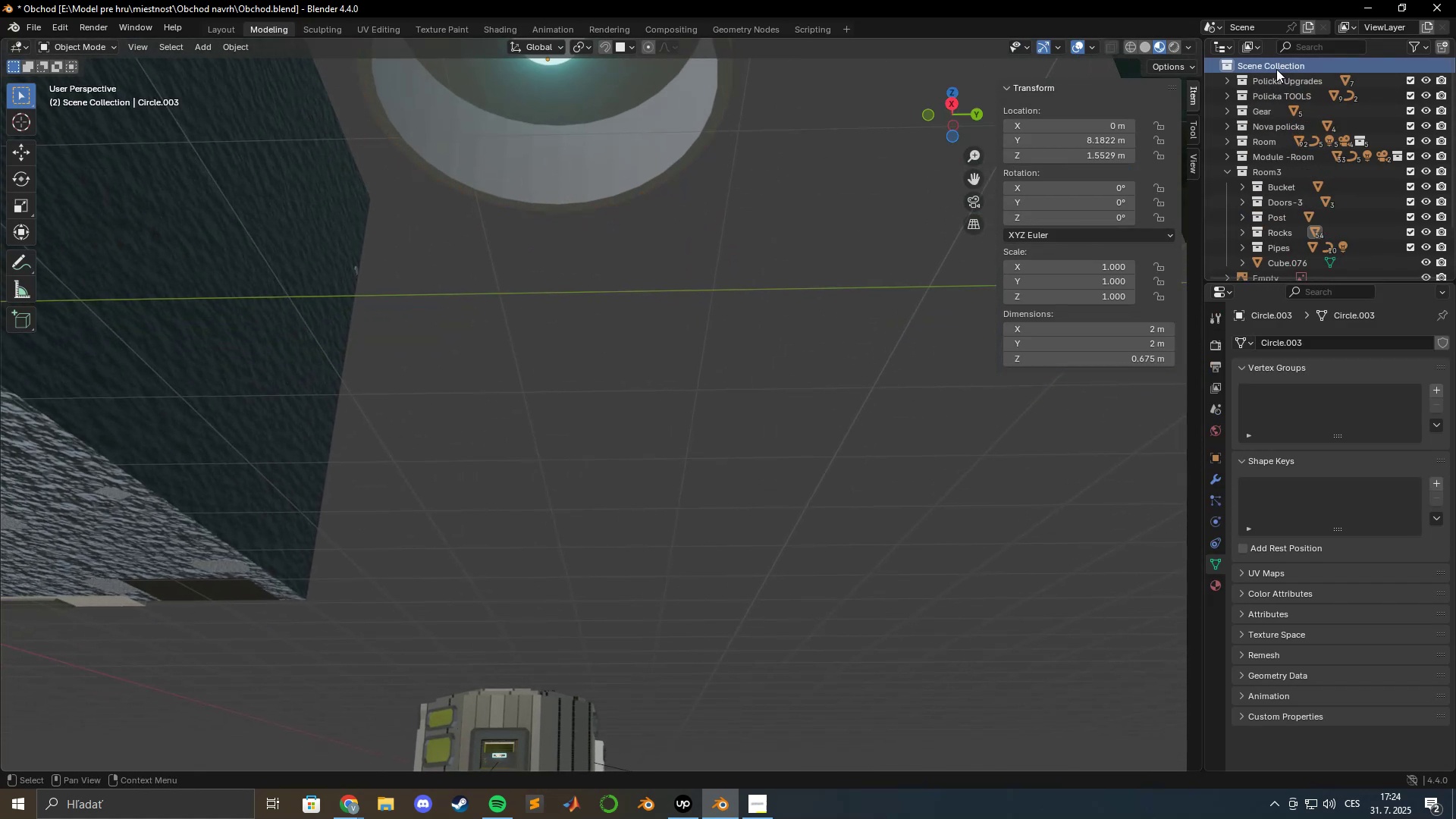 
right_click([1276, 69])
 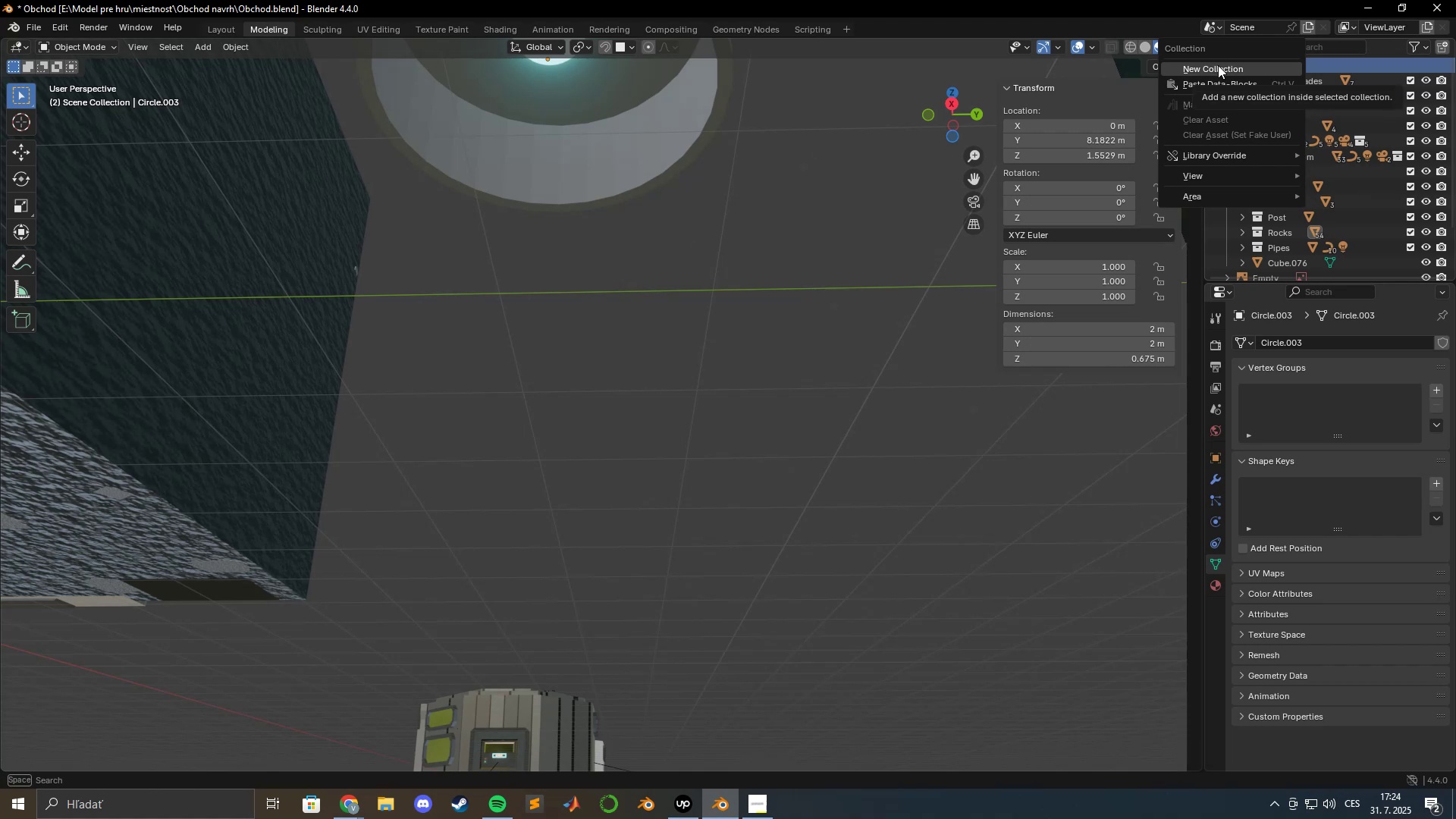 
key(Escape)
 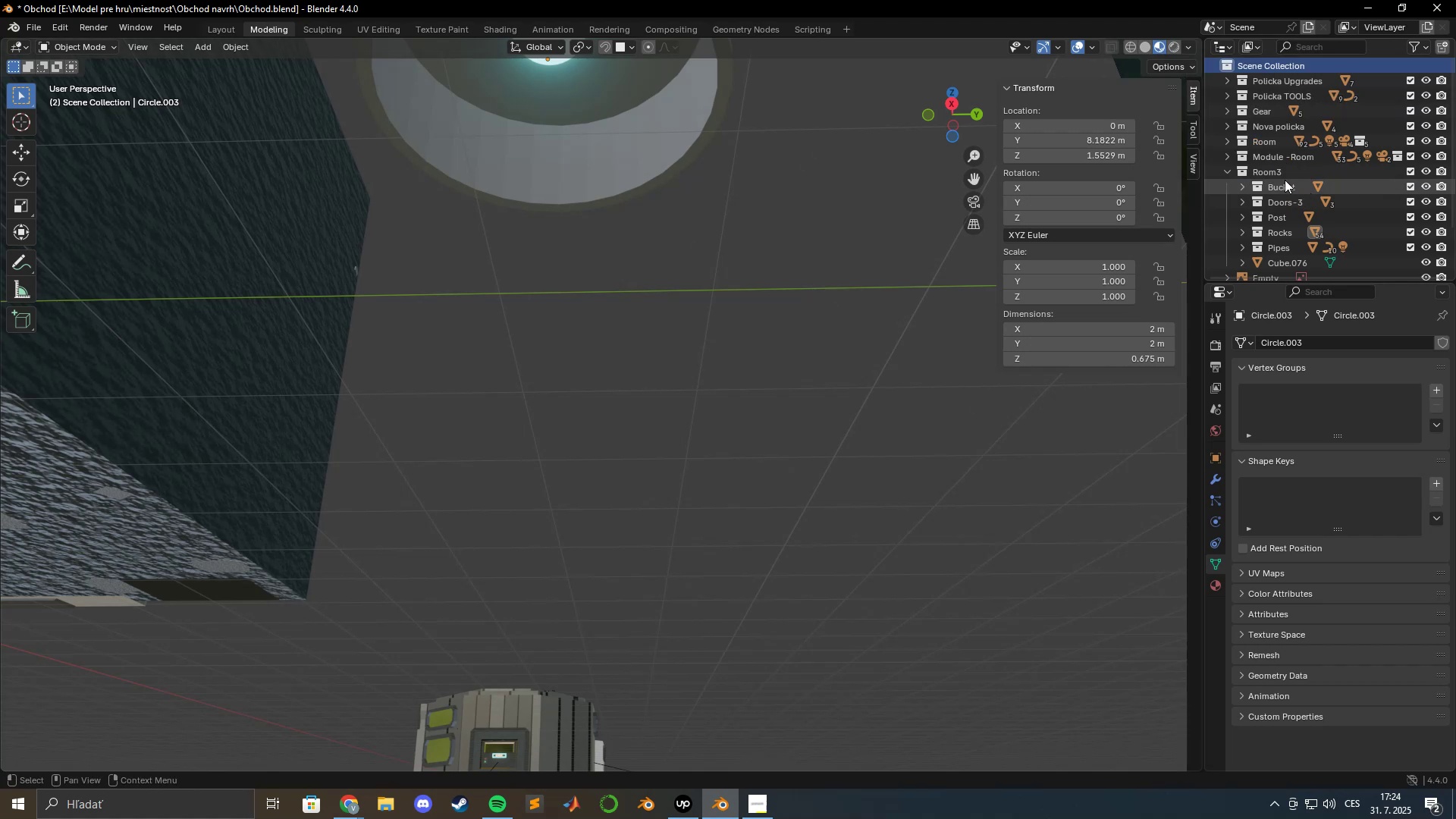 
left_click([1279, 175])
 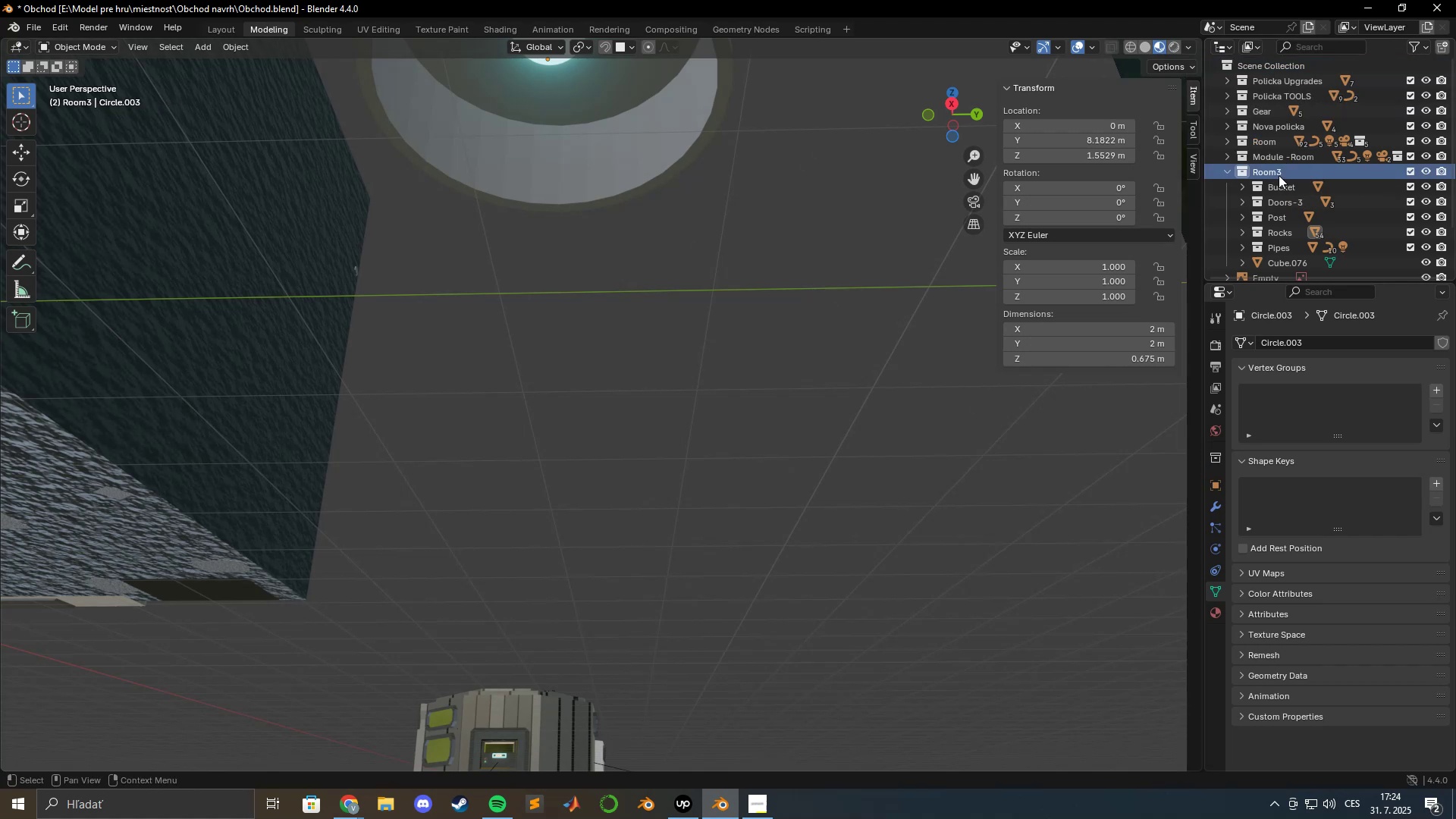 
right_click([1279, 175])
 